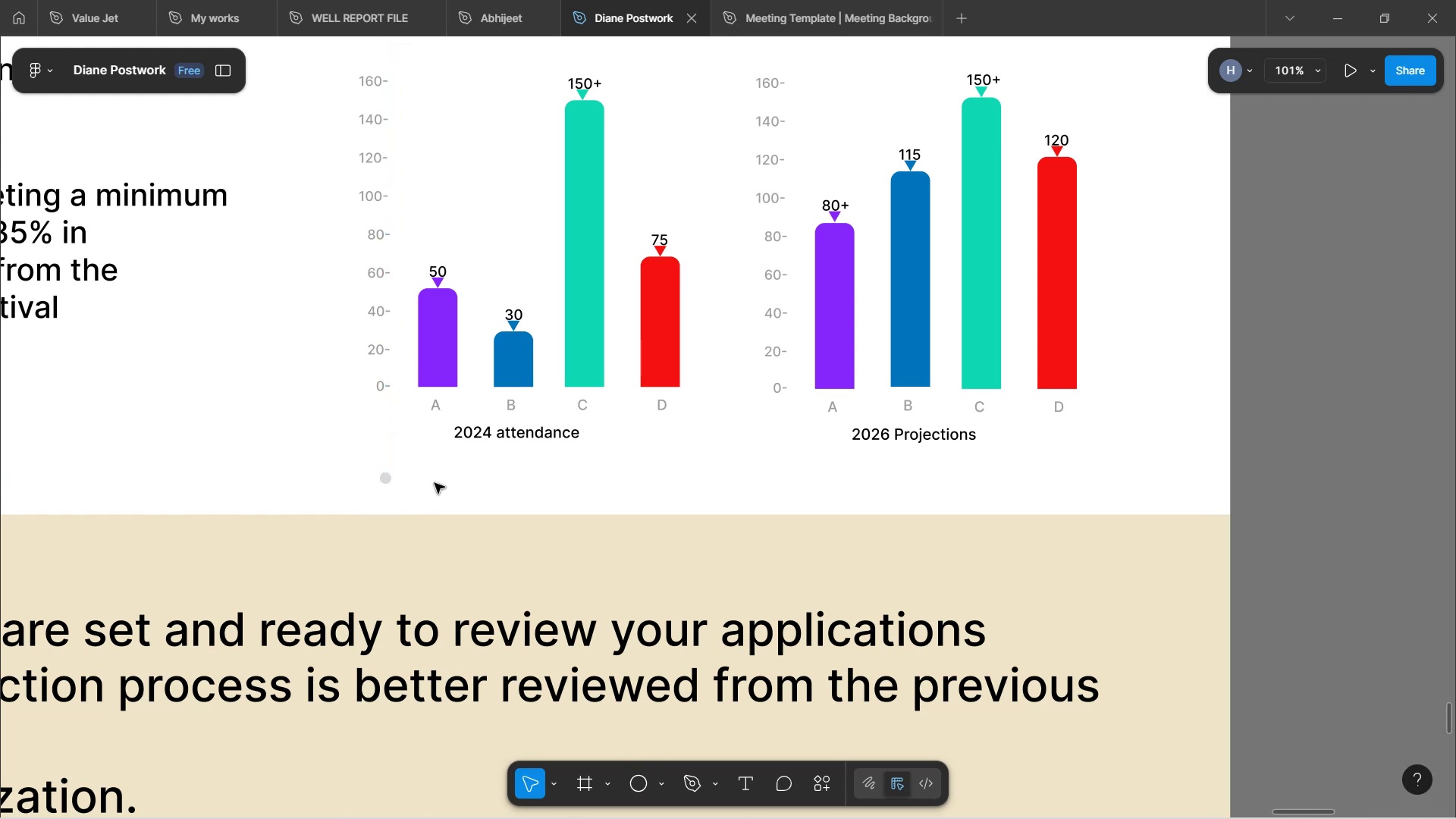 
hold_key(key=ControlLeft, duration=1.0)
scroll: coordinate [398, 475], scroll_direction: up, amount: 3.0
 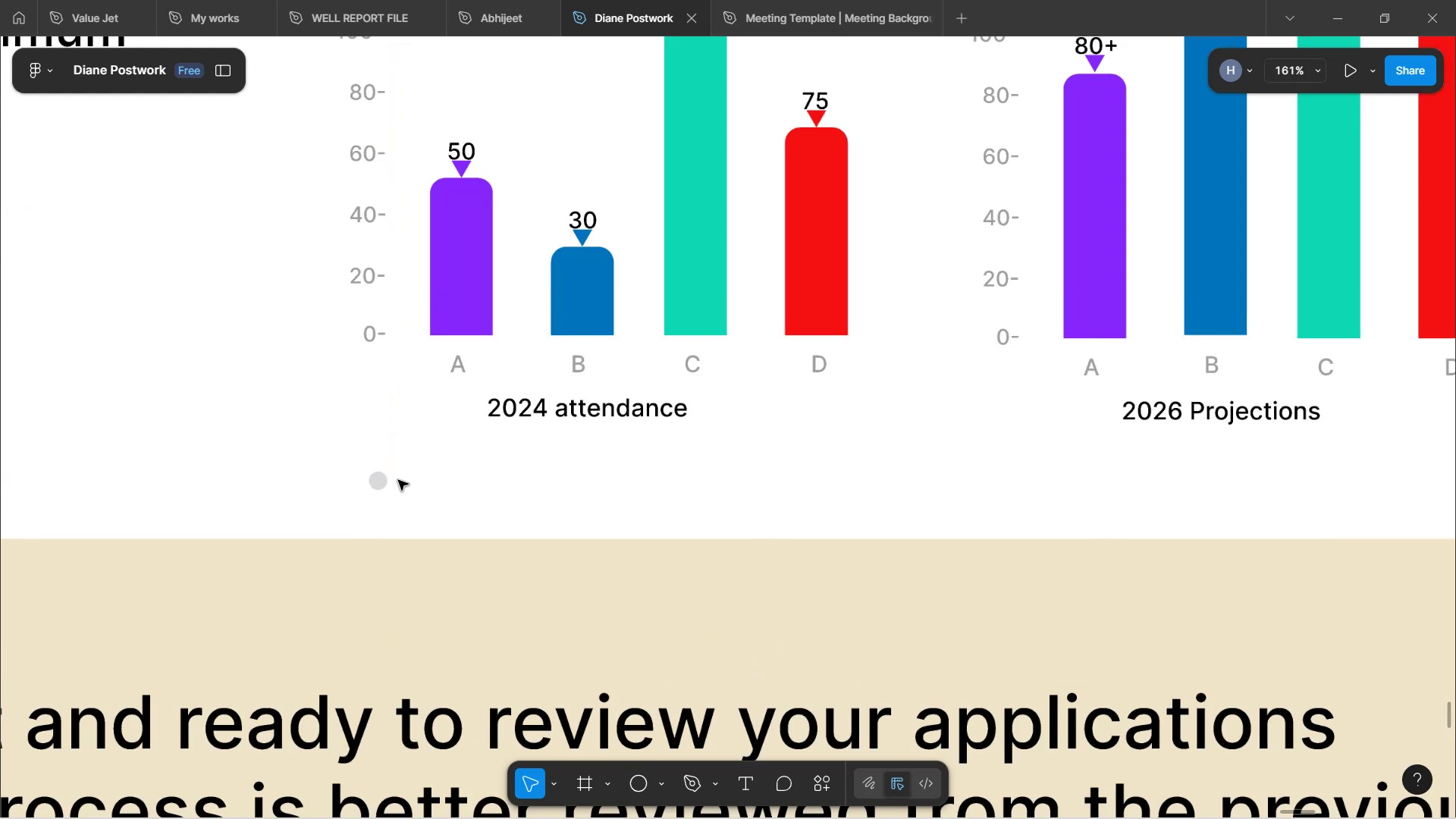 
left_click([375, 487])
 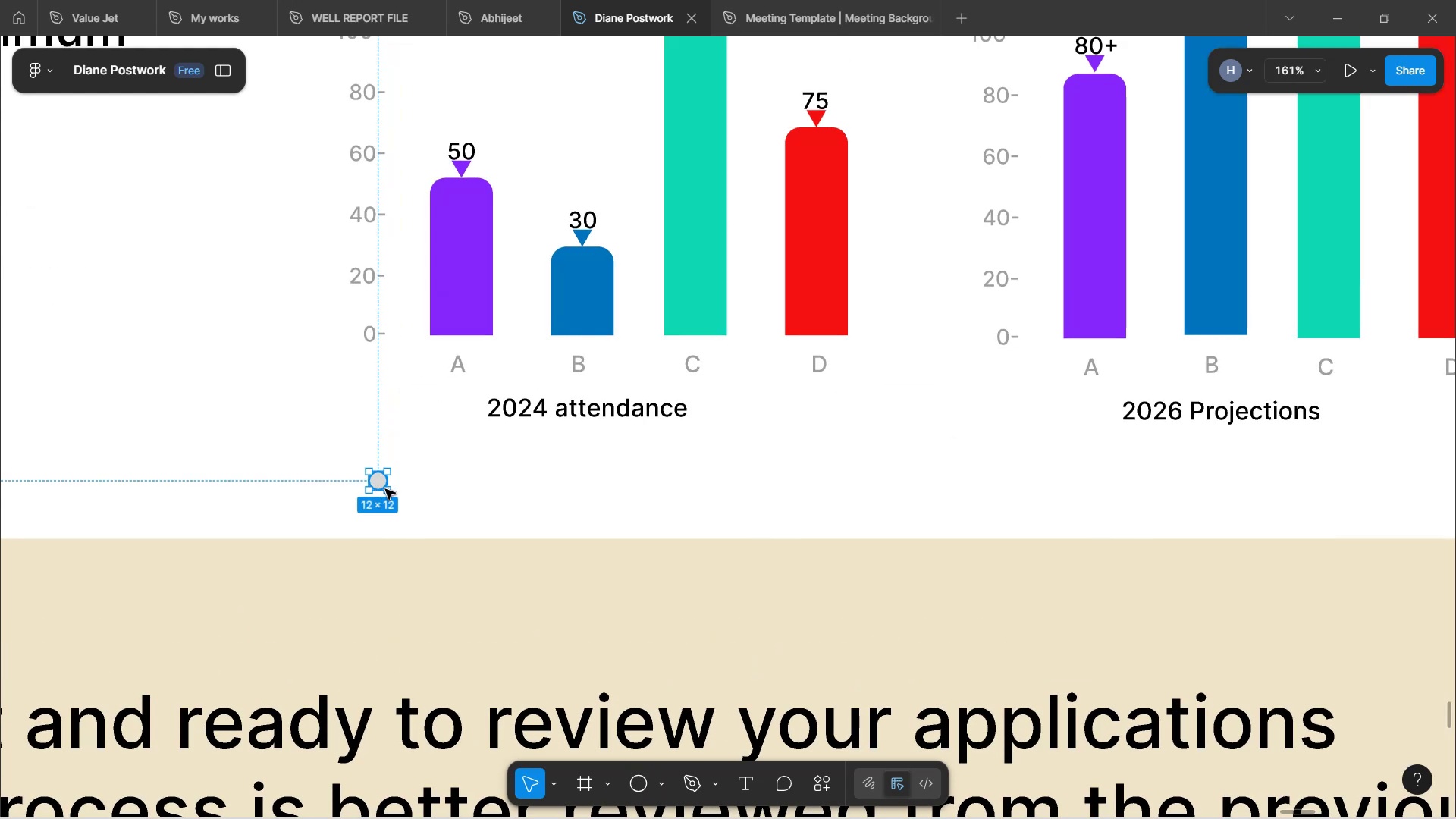 
hold_key(key=ShiftLeft, duration=1.52)
 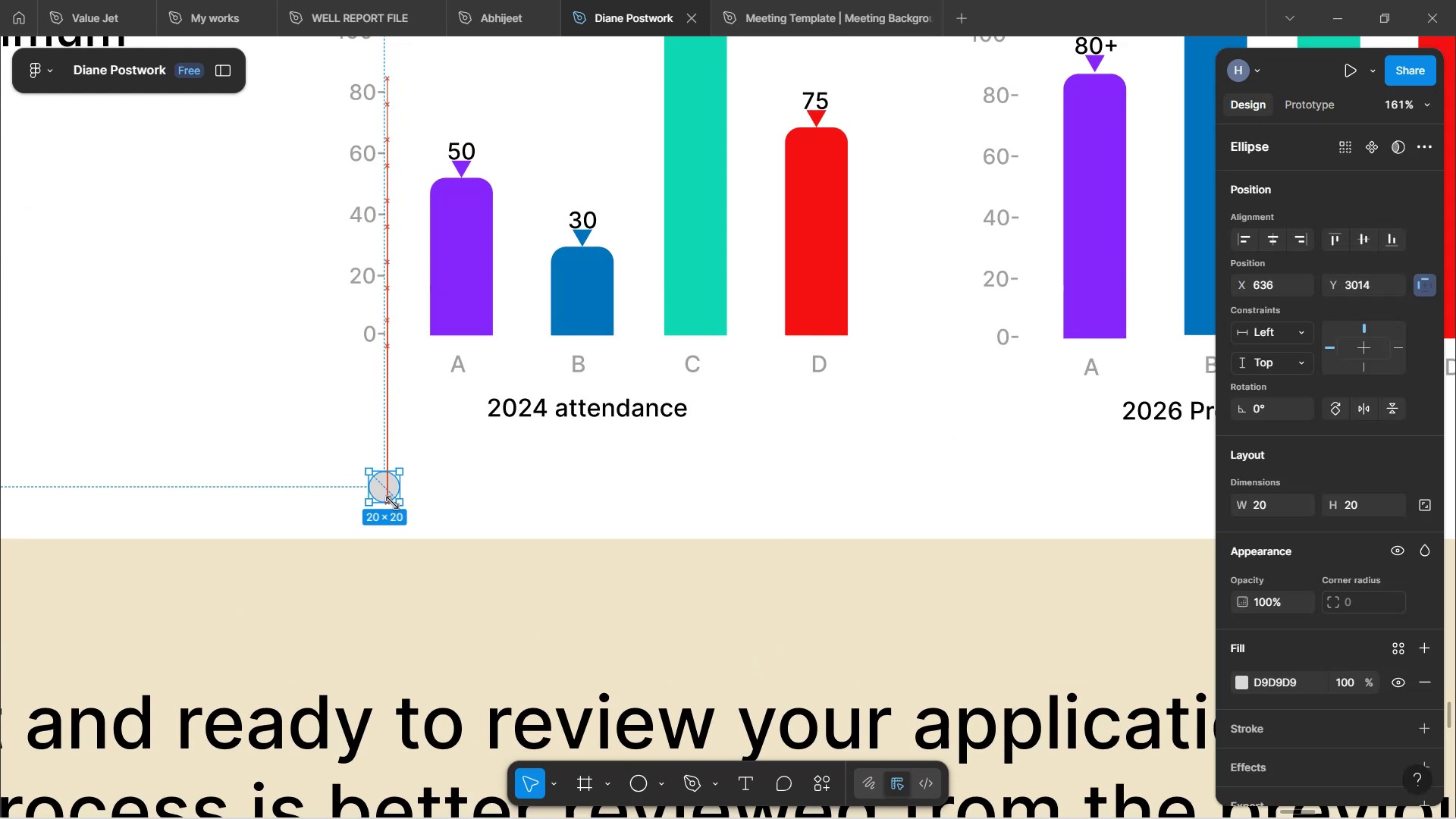 
hold_key(key=ShiftLeft, duration=1.54)
 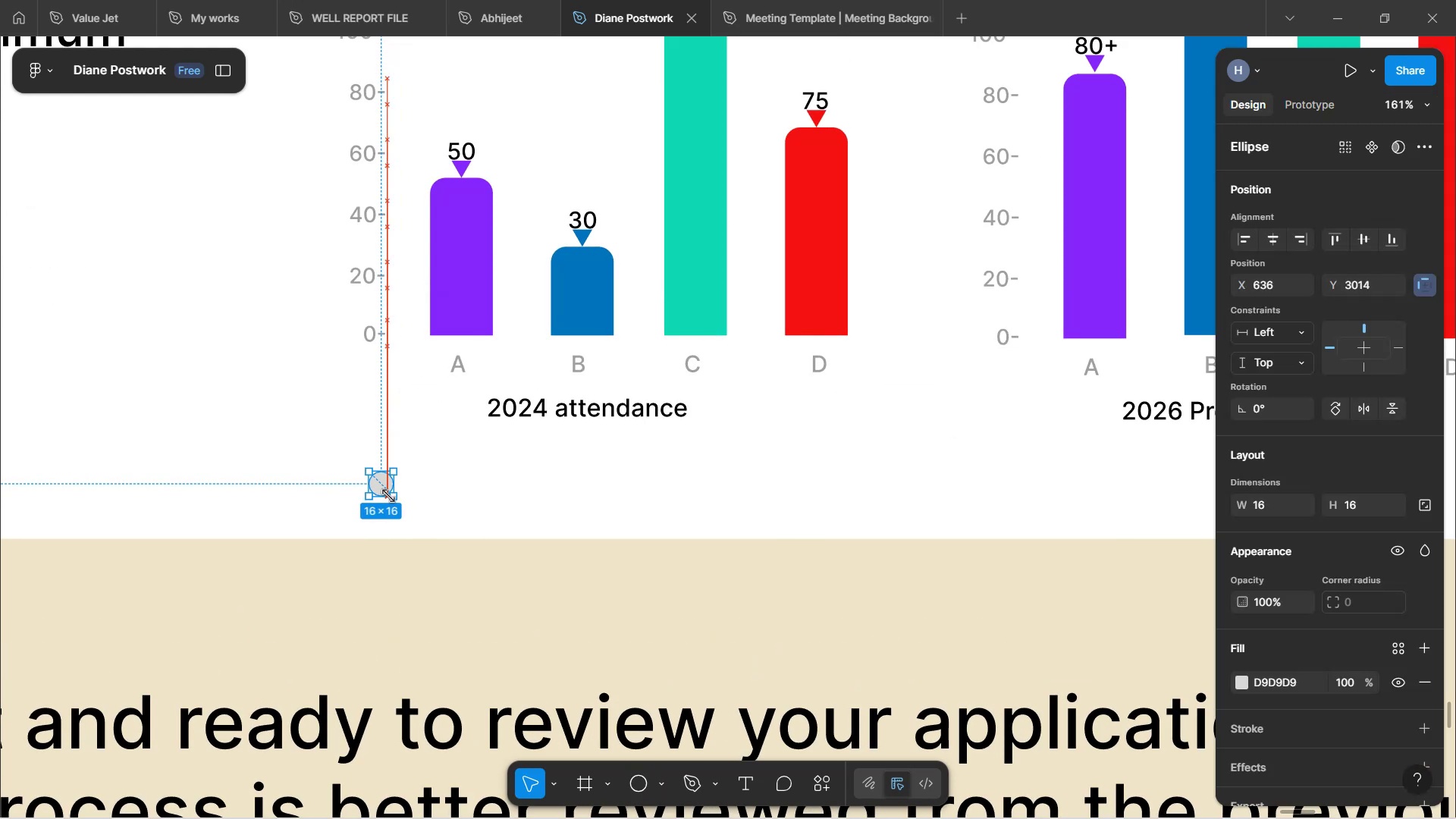 
hold_key(key=ShiftLeft, duration=1.51)
 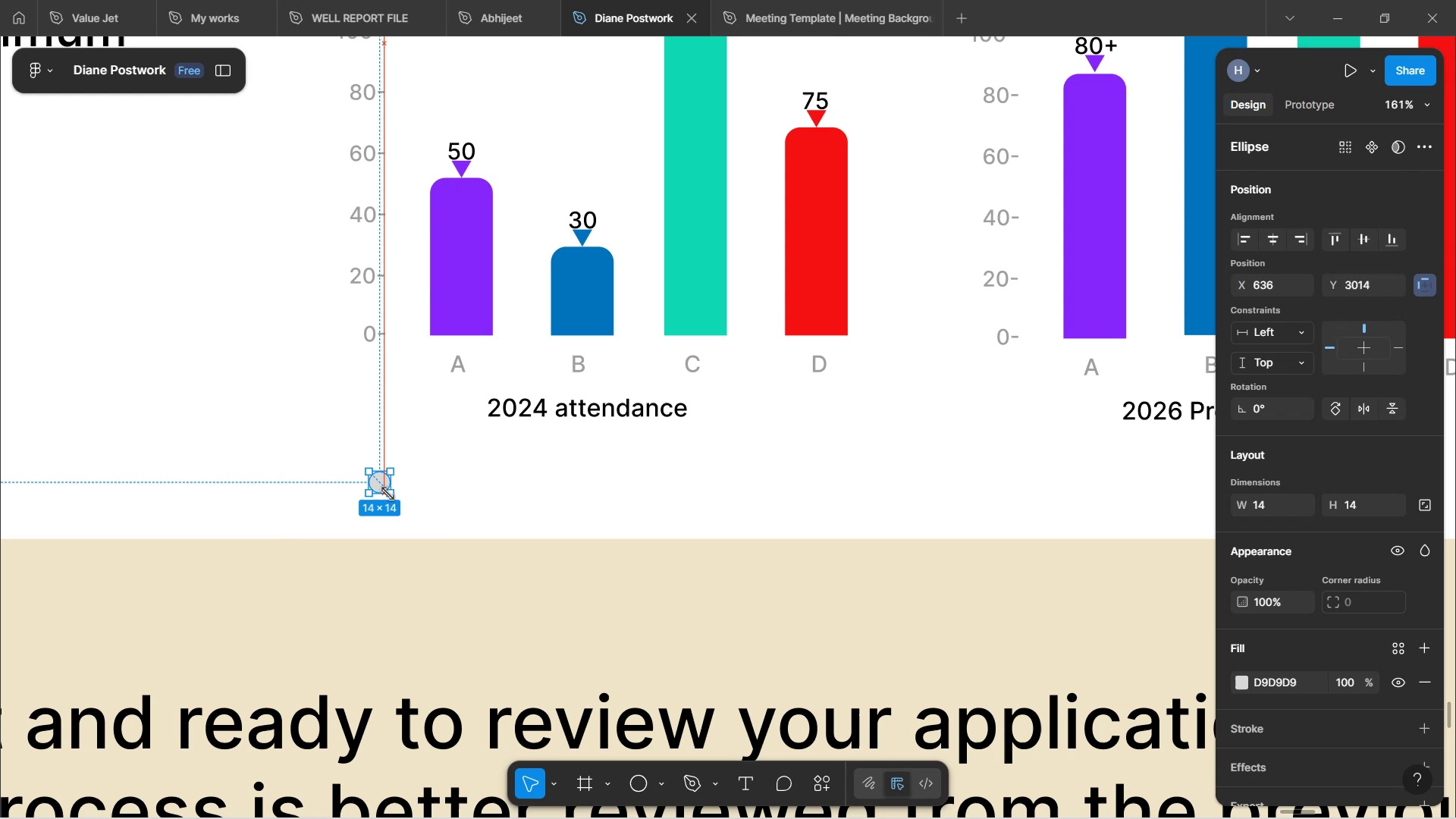 
key(Shift+ShiftLeft)
 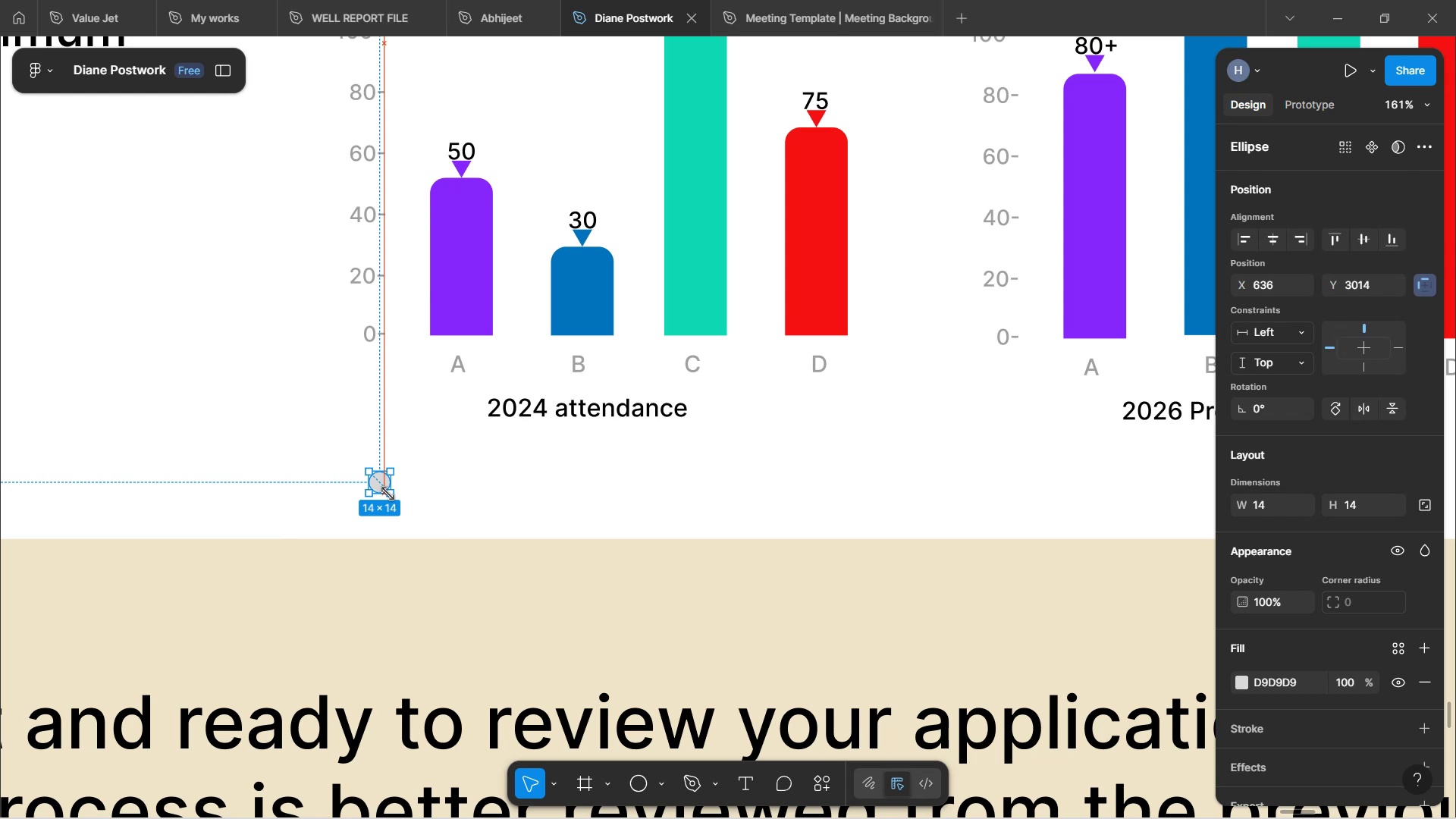 
key(Shift+ShiftLeft)
 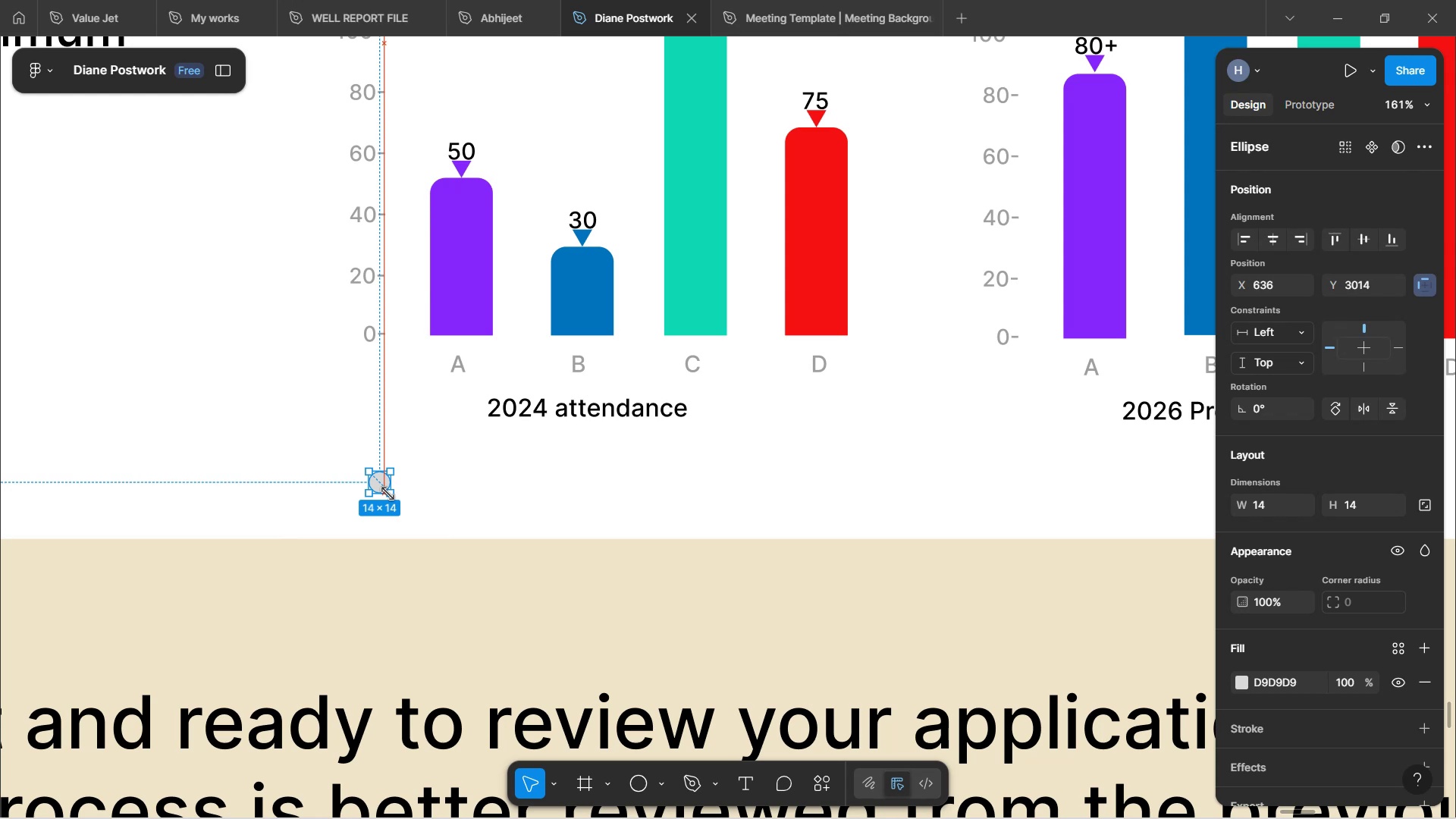 
key(Shift+ShiftLeft)
 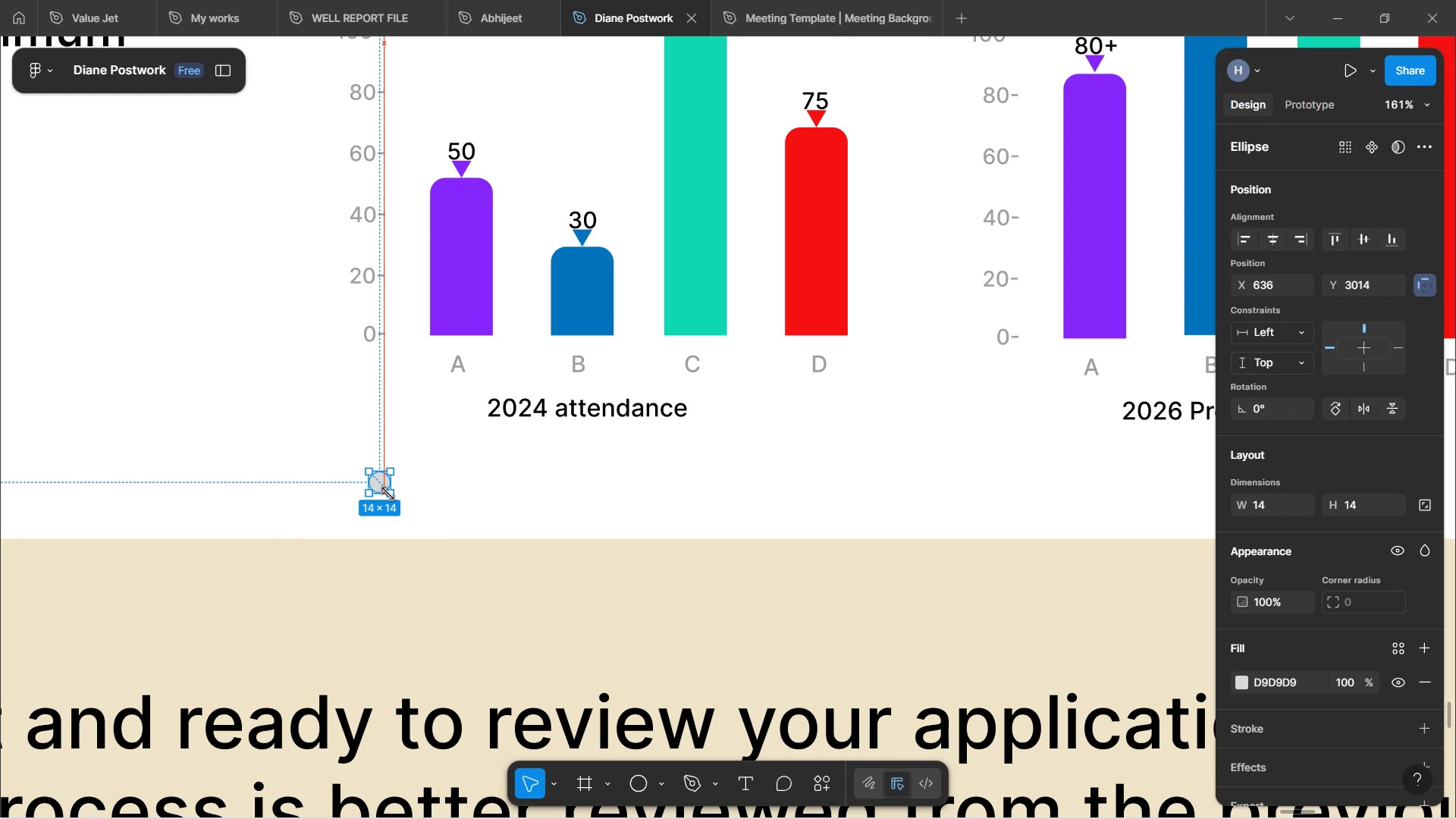 
key(Shift+ShiftLeft)
 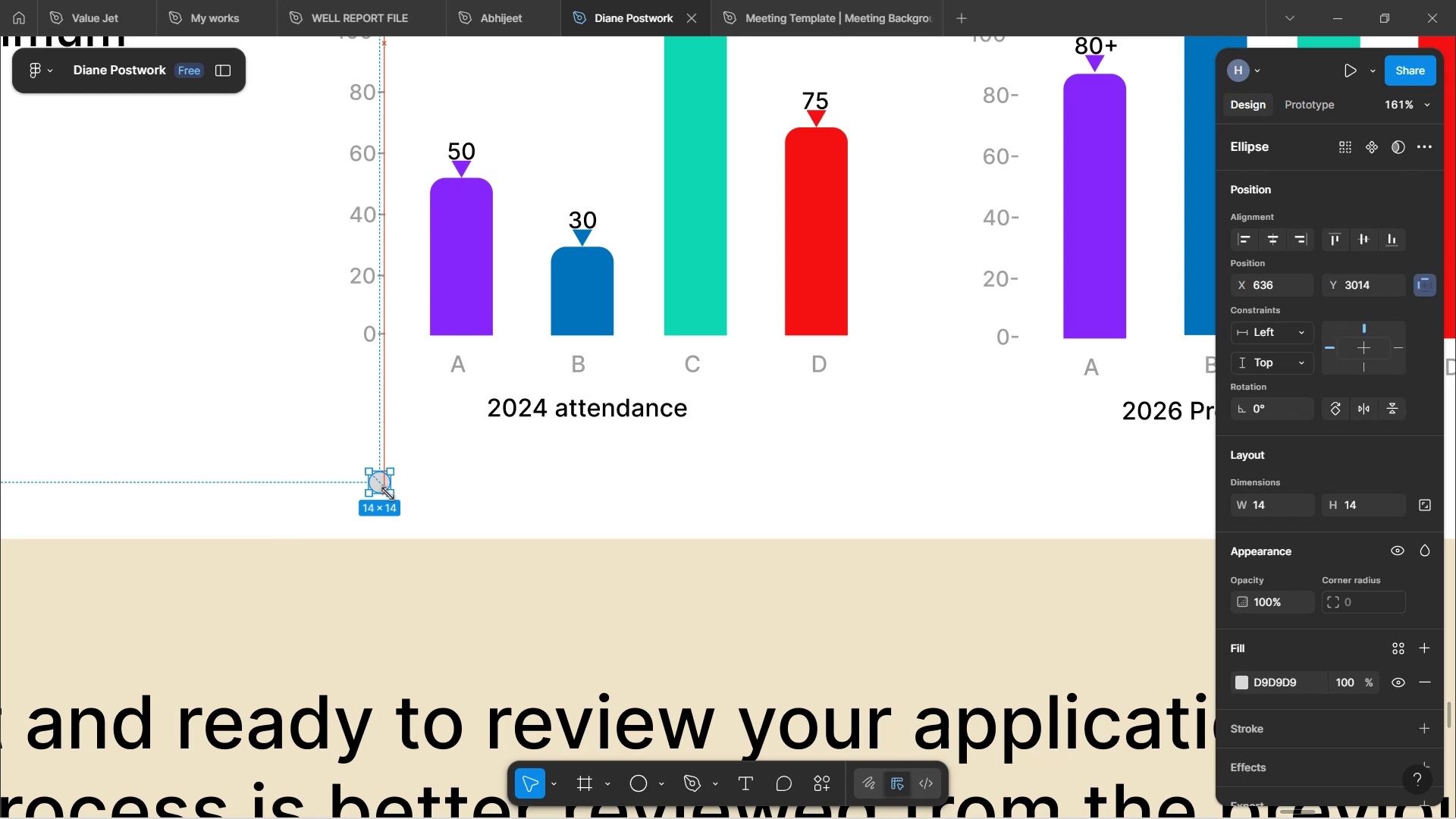 
key(Shift+ShiftLeft)
 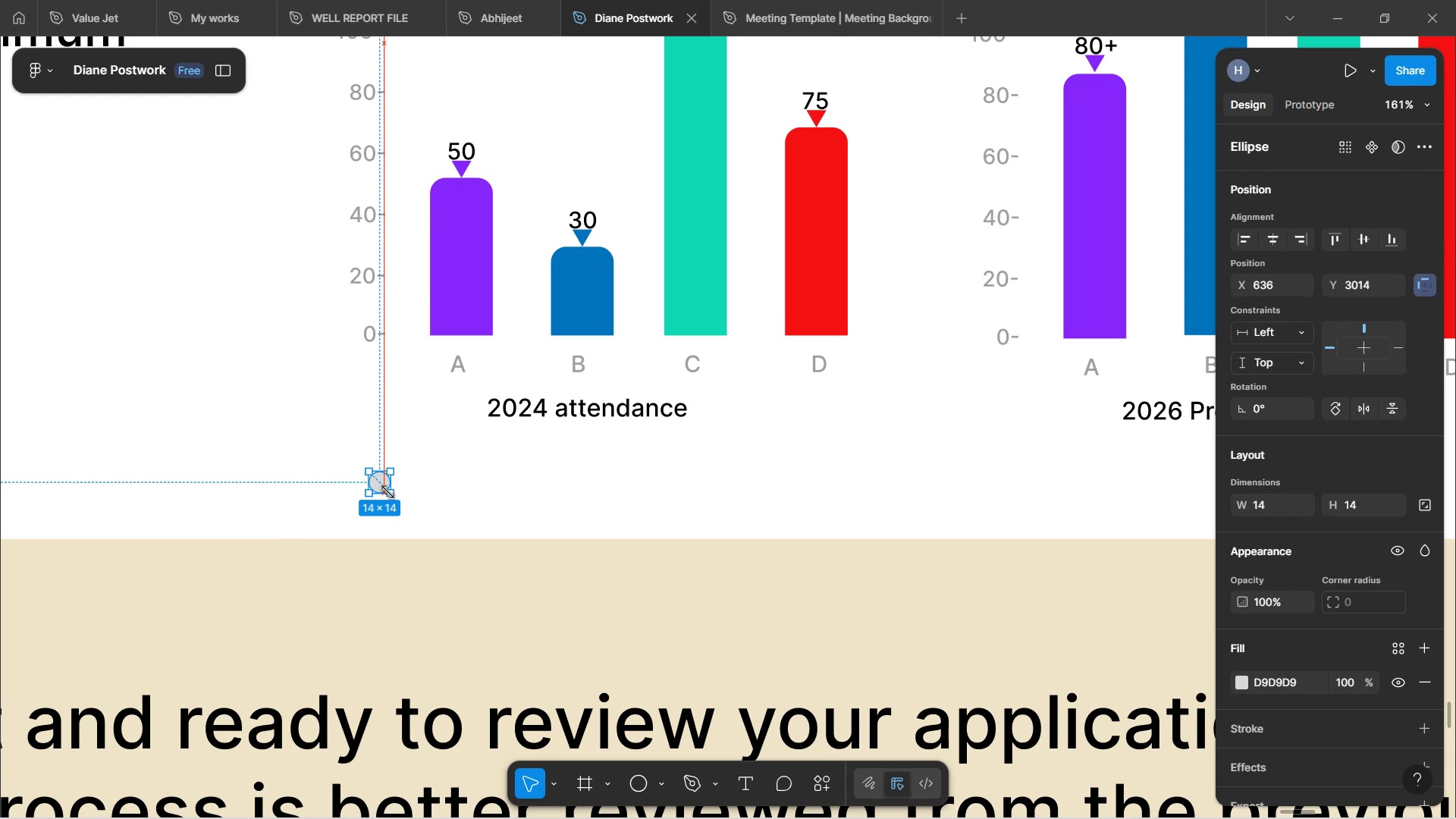 
key(Shift+ShiftLeft)
 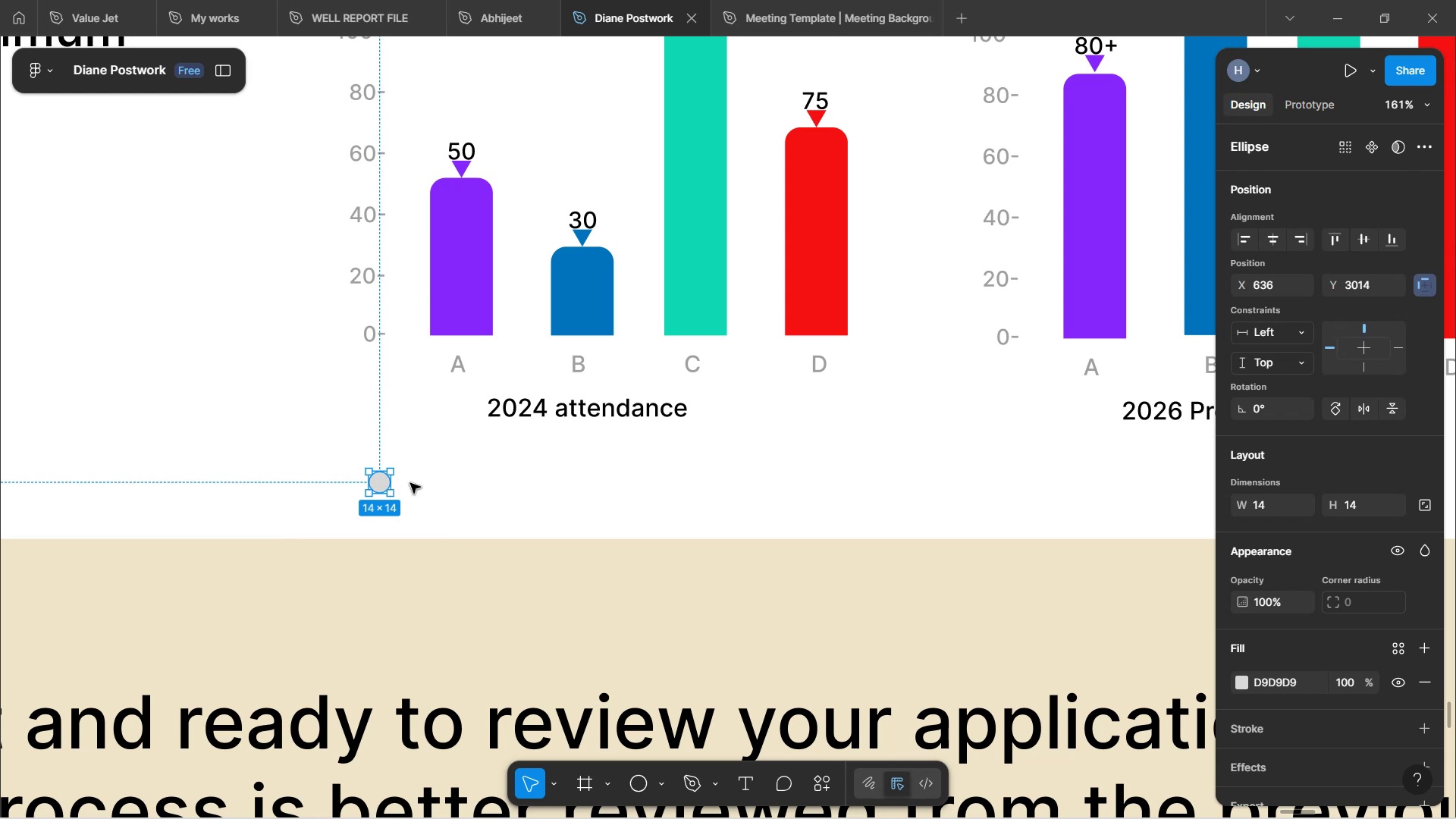 
left_click([415, 485])
 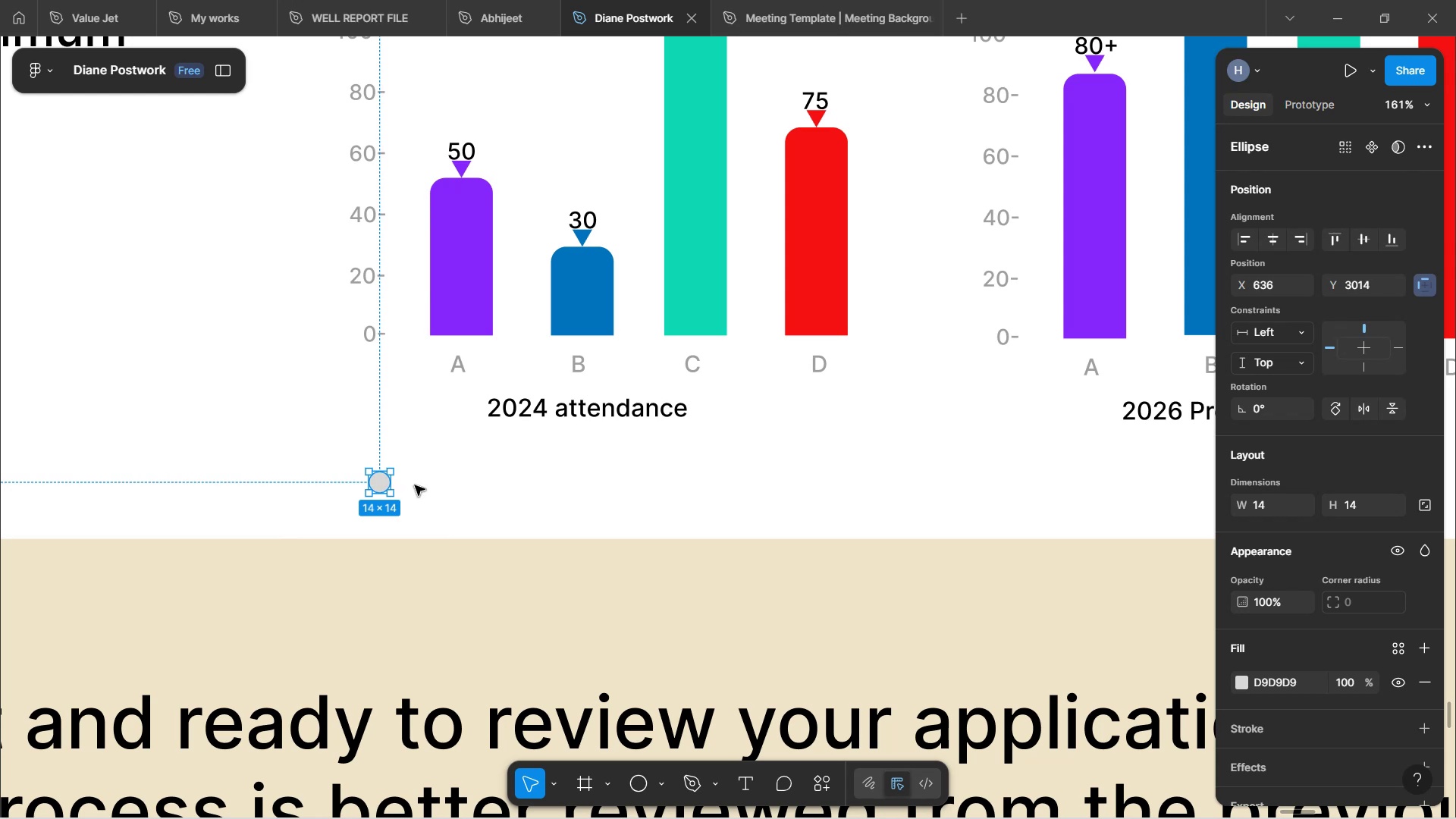 
hold_key(key=ControlLeft, duration=1.55)
scroll: coordinate [435, 496], scroll_direction: down, amount: 10.0
 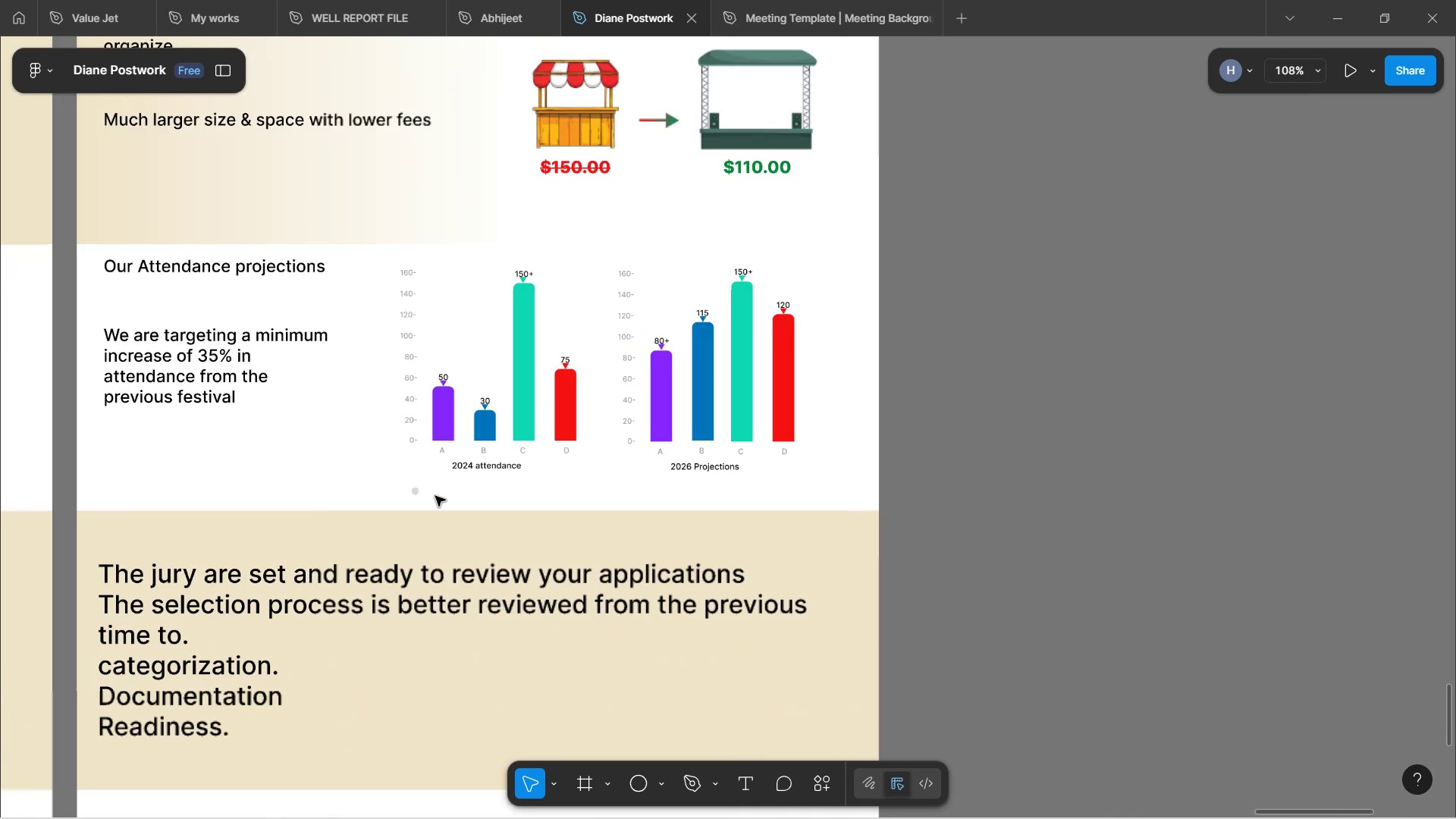 
hold_key(key=ControlLeft, duration=0.32)
 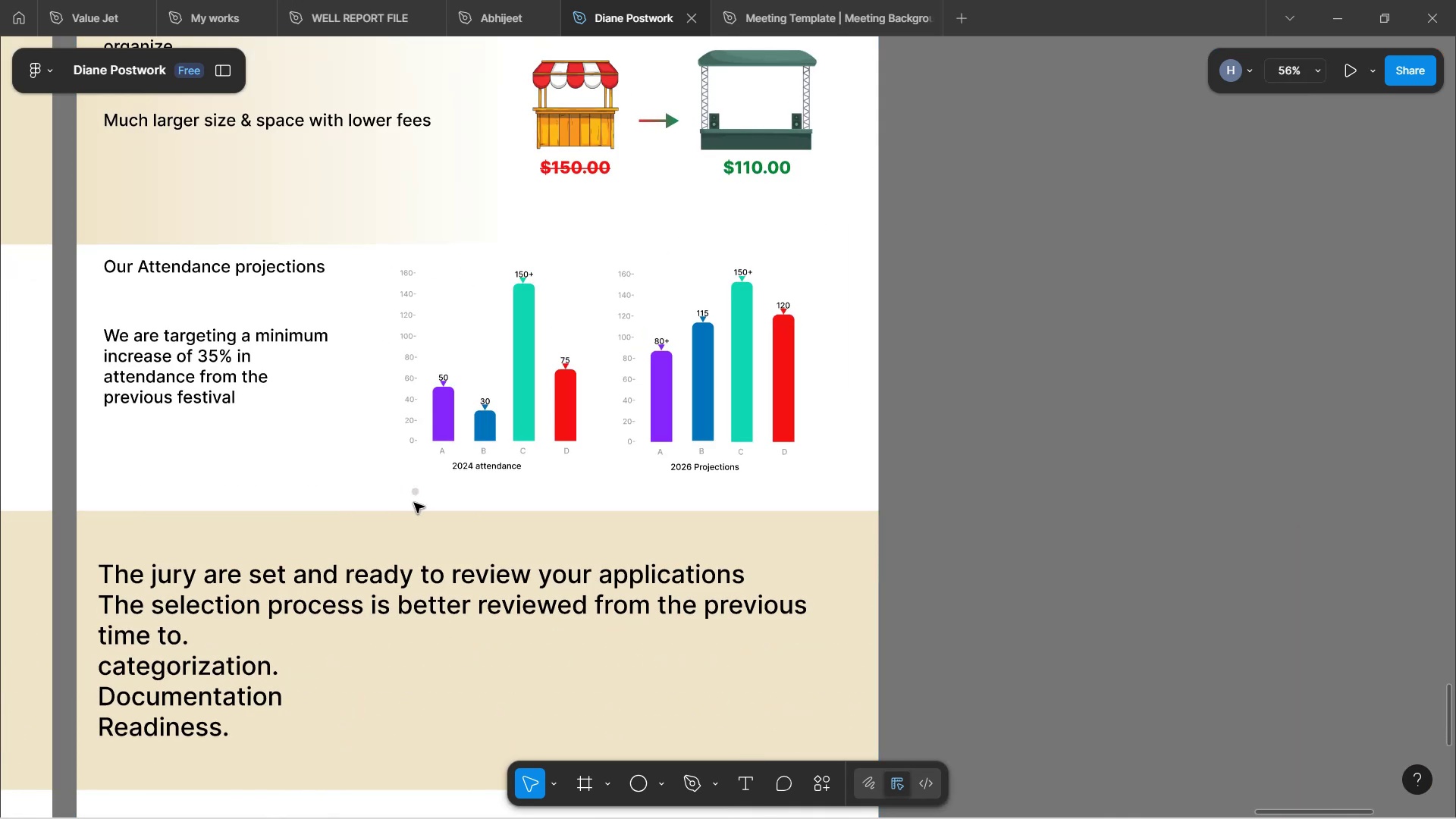 
hold_key(key=Space, duration=1.53)
 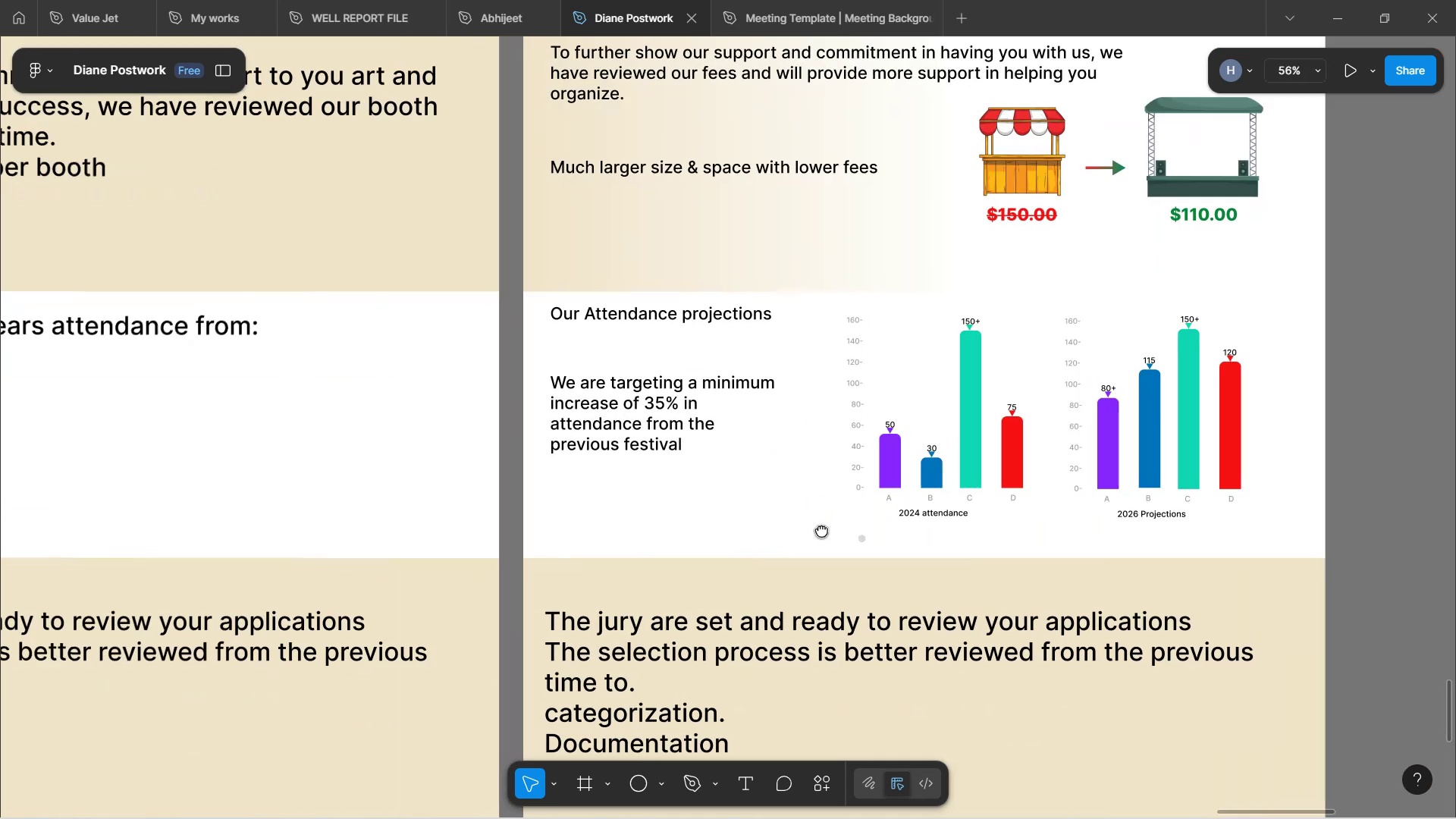 
left_click_drag(start_coordinate=[375, 484], to_coordinate=[606, 491])
 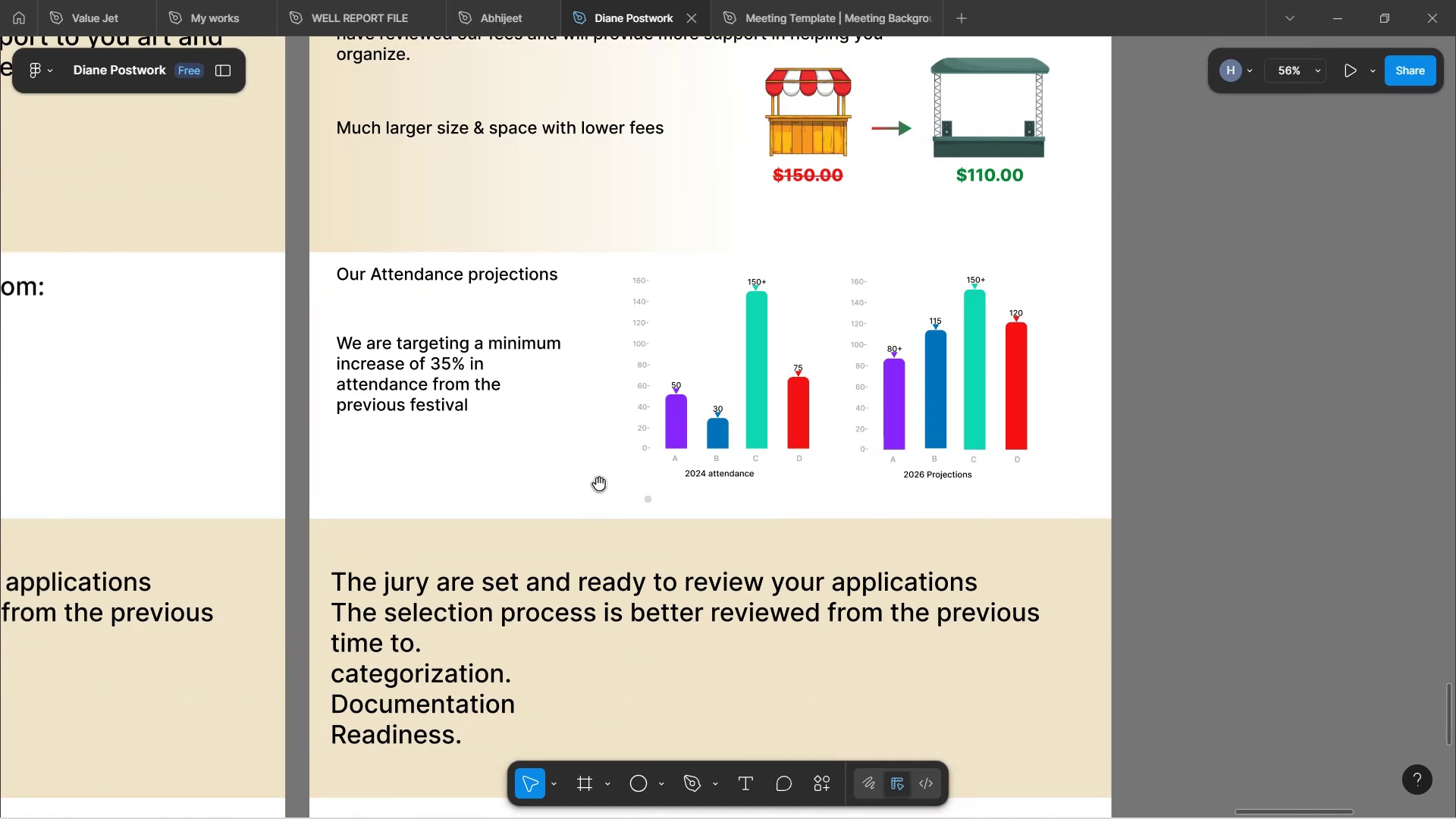 
hold_key(key=Space, duration=1.64)
 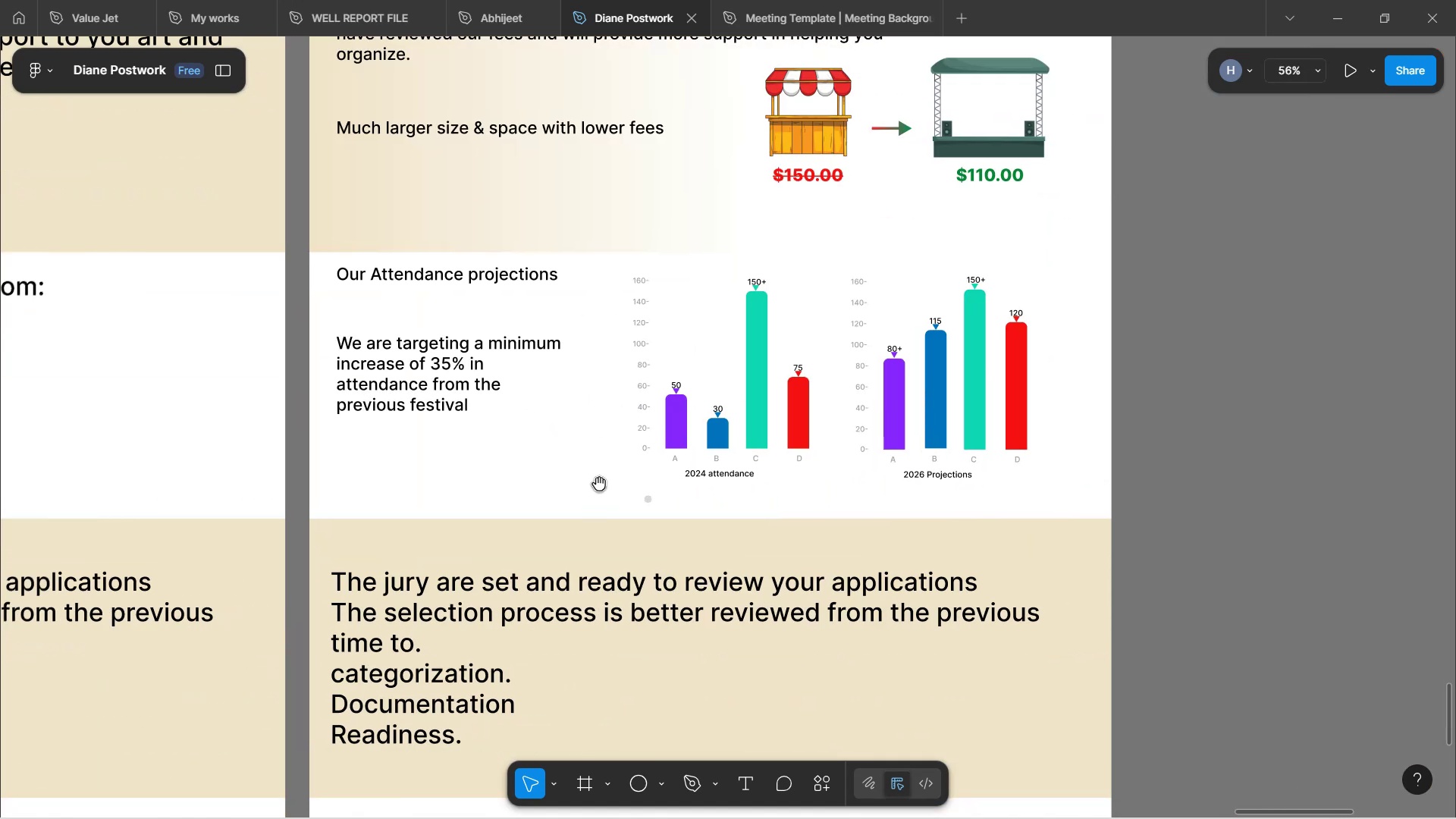 
hold_key(key=Space, duration=0.62)
 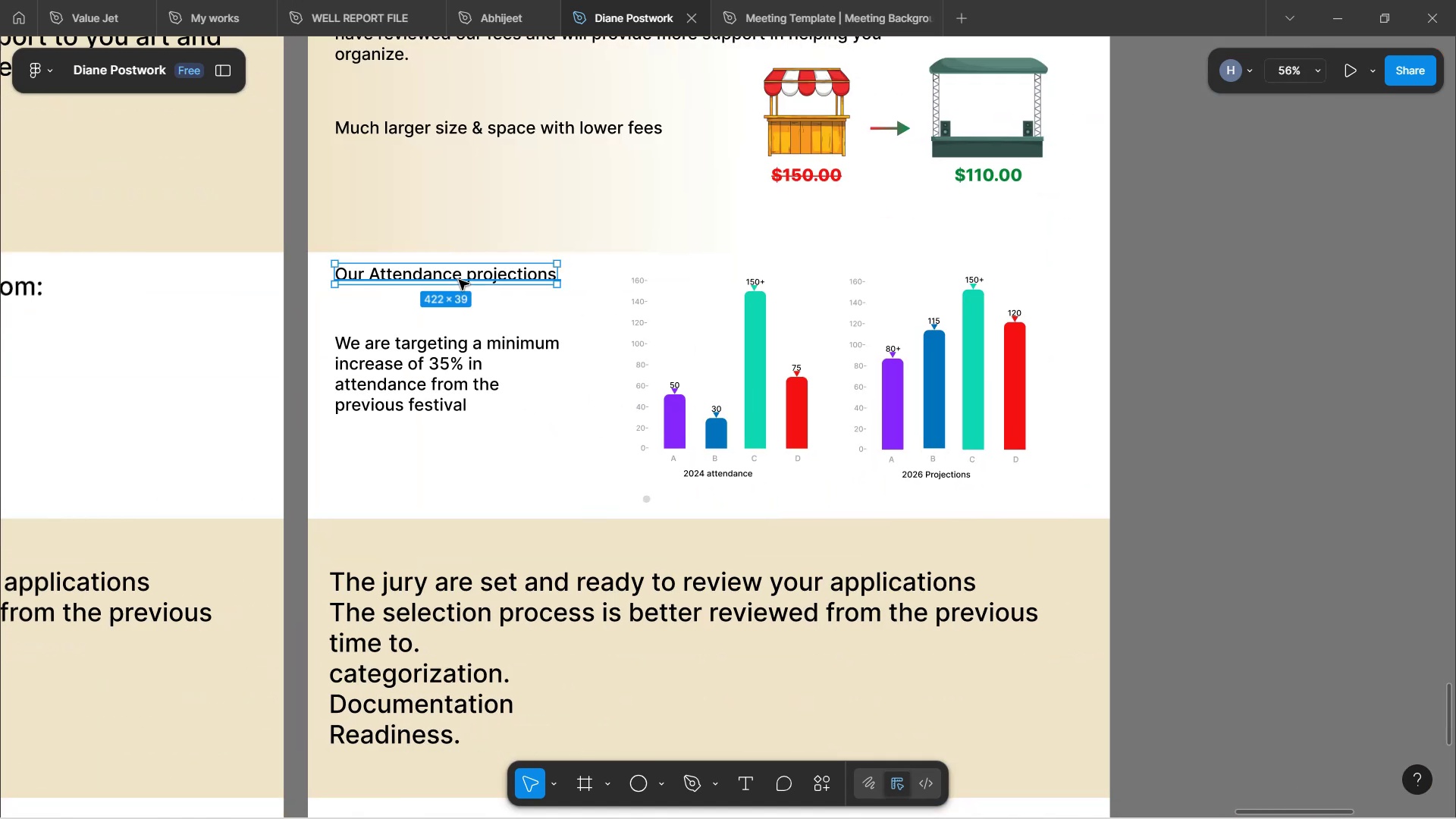 
hold_key(key=AltLeft, duration=1.52)
left_click_drag(start_coordinate=[459, 280], to_coordinate=[783, 504])
 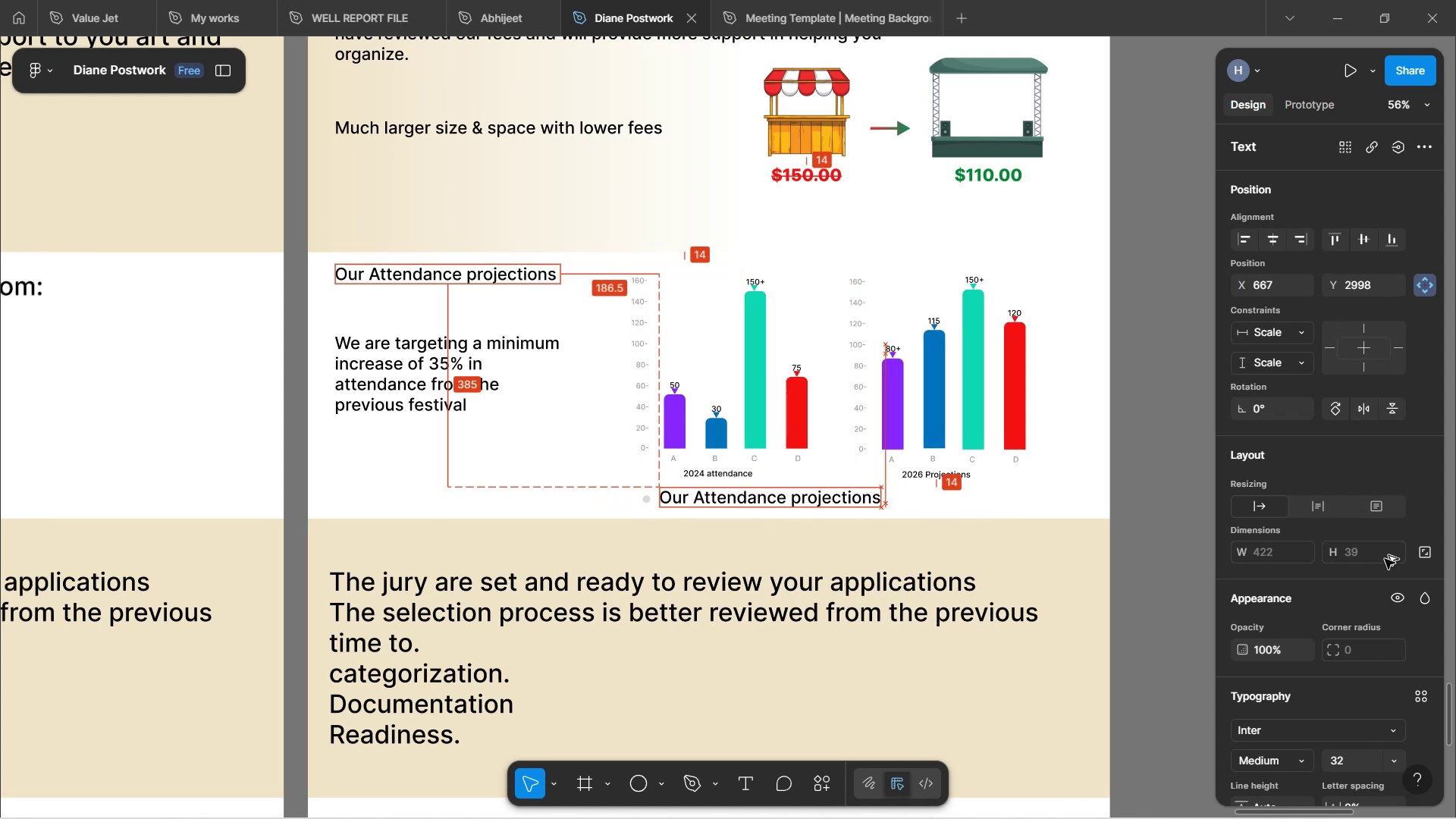 
hold_key(key=AltLeft, duration=1.51)
 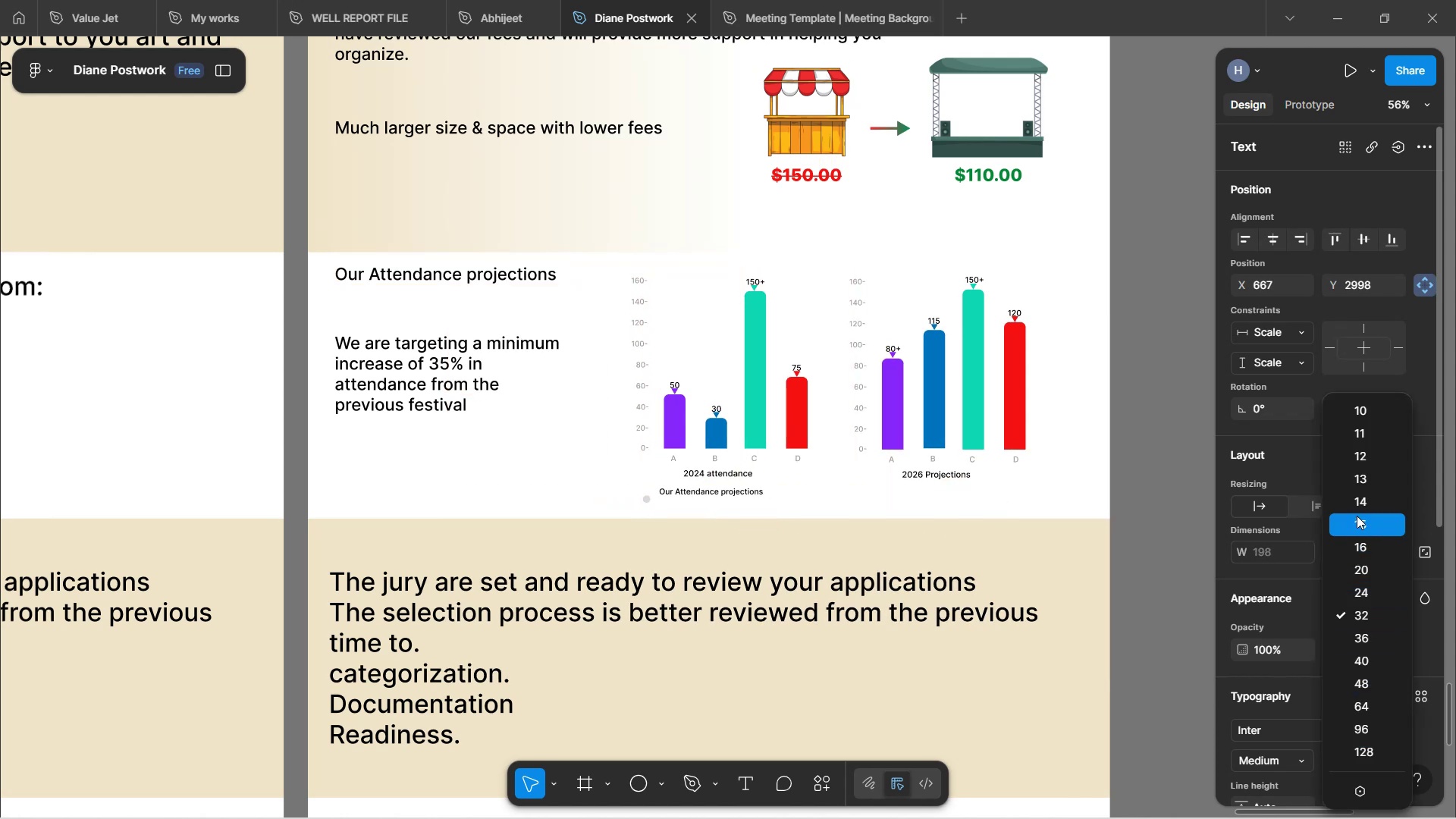 
wait(5.09)
 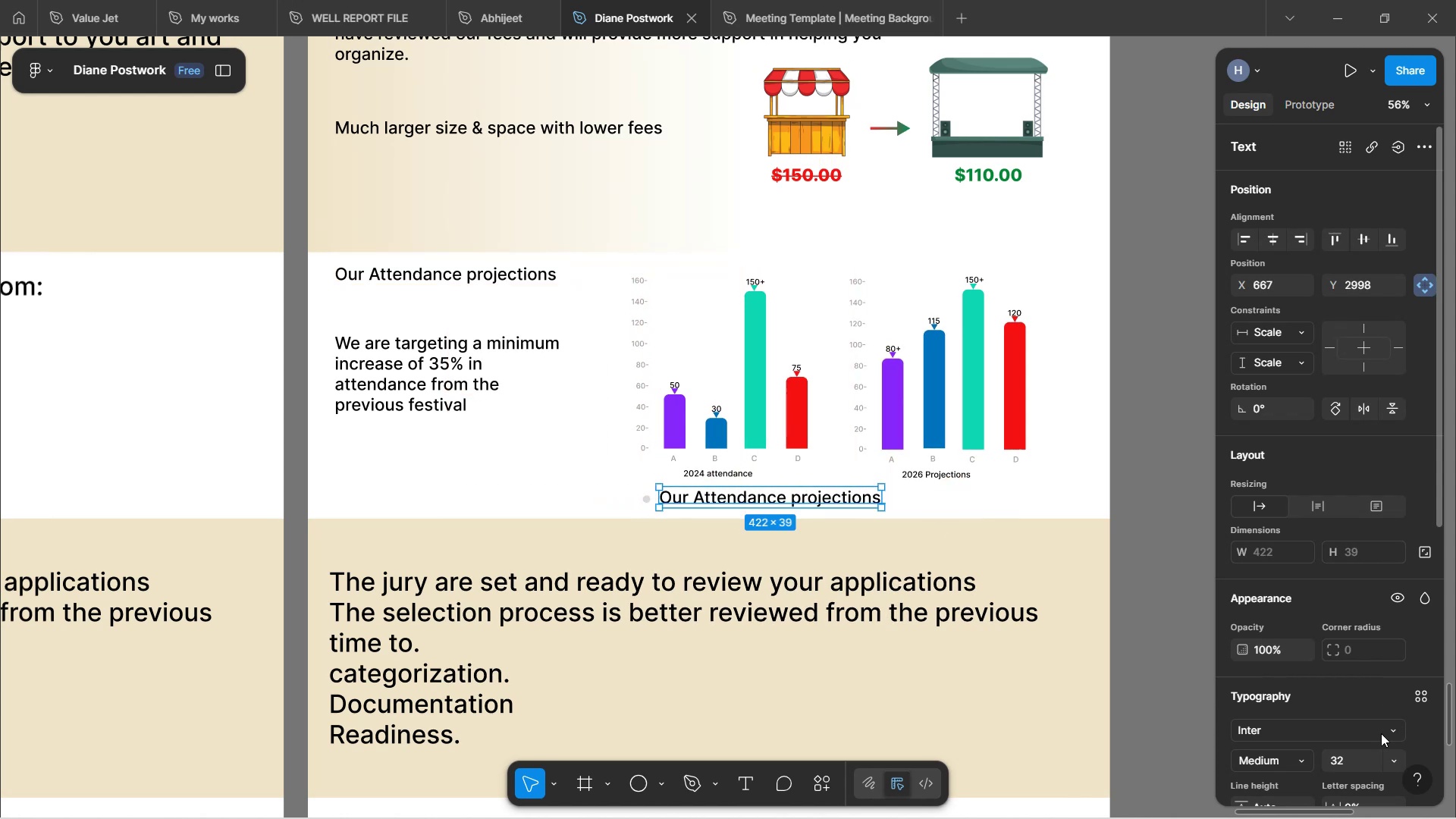 
left_click([1361, 471])
 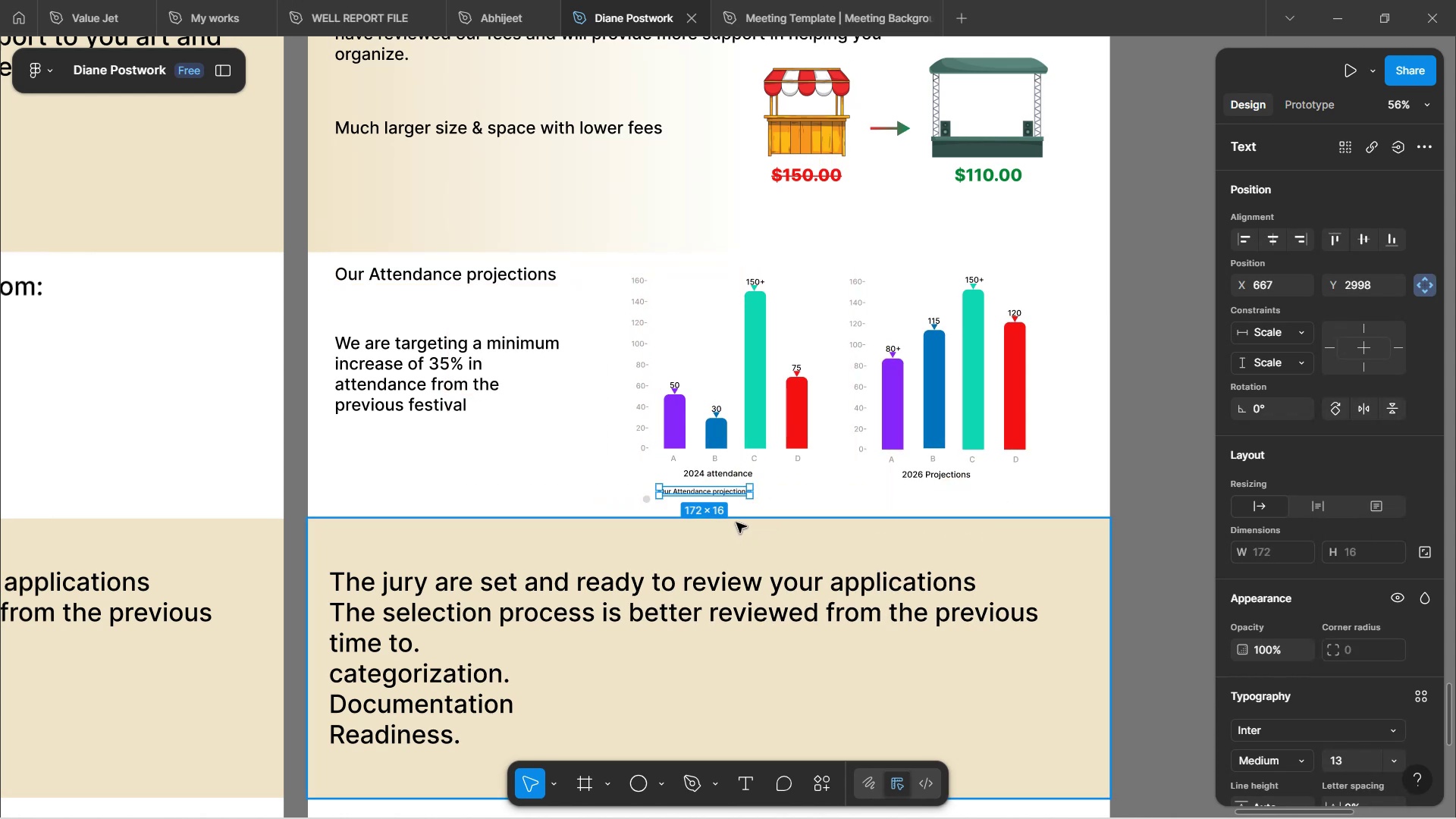 
scroll: coordinate [702, 551], scroll_direction: up, amount: 13.0
 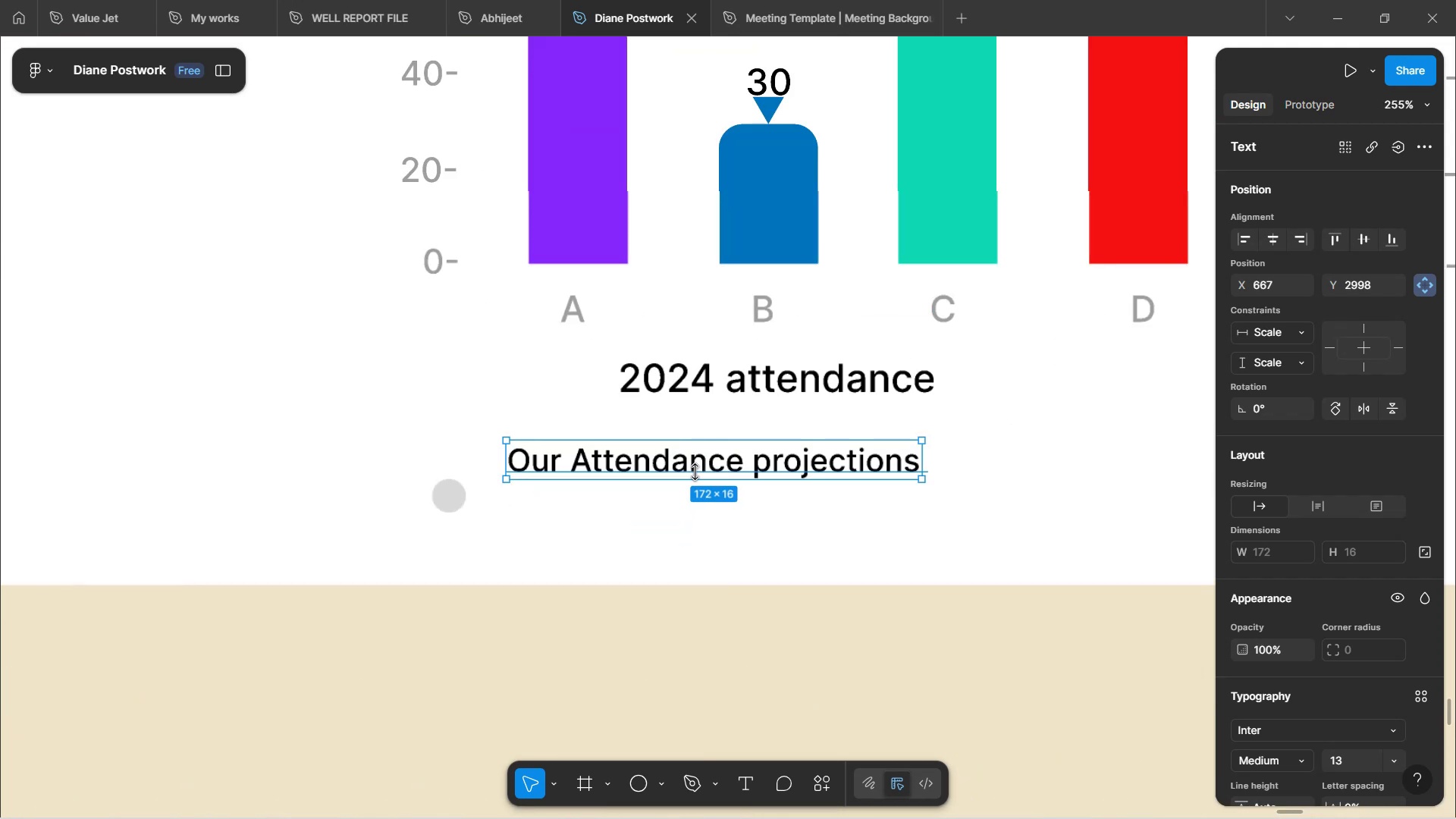 
hold_key(key=ControlLeft, duration=1.35)
 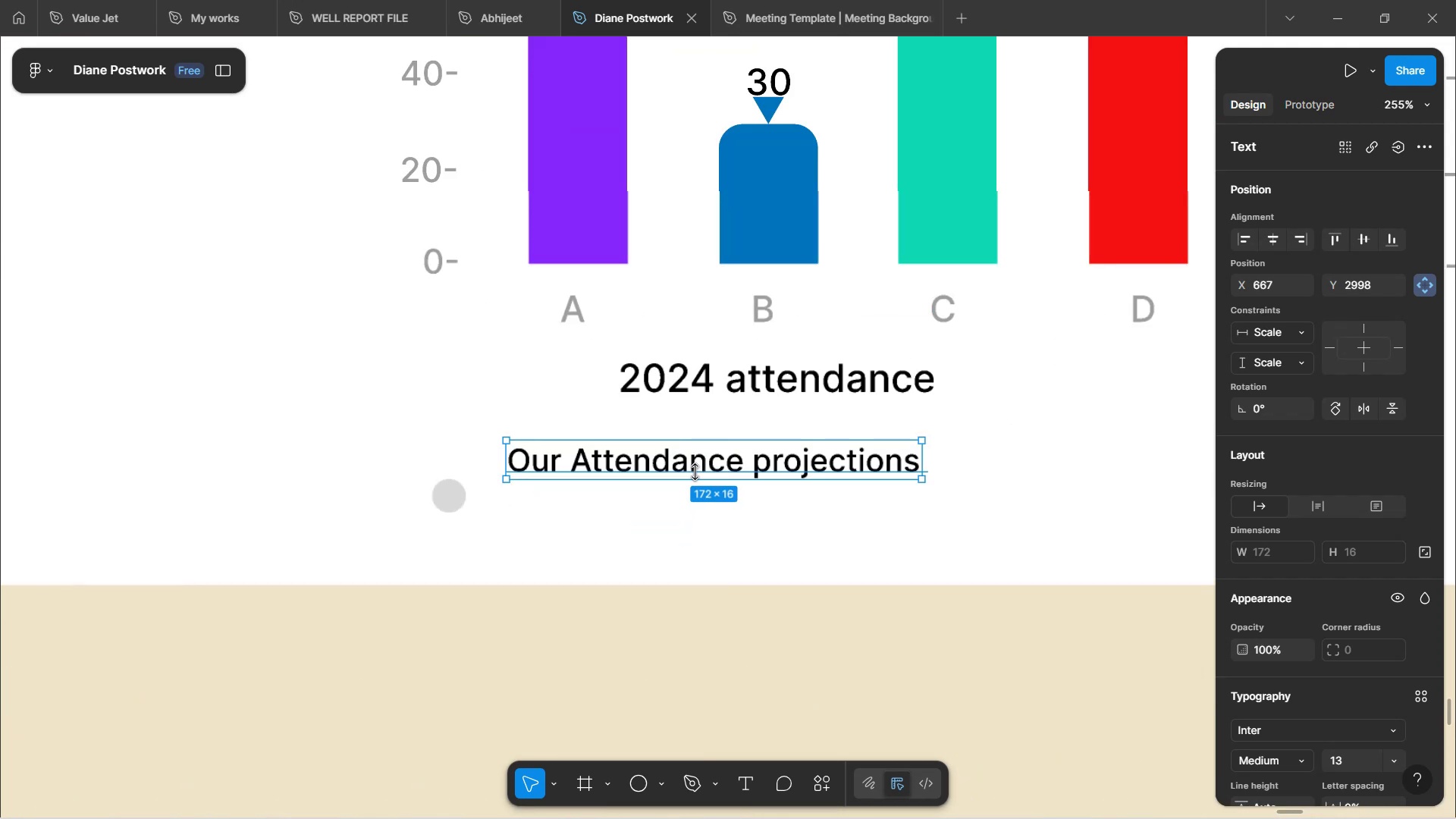 
left_click_drag(start_coordinate=[696, 465], to_coordinate=[700, 497])
 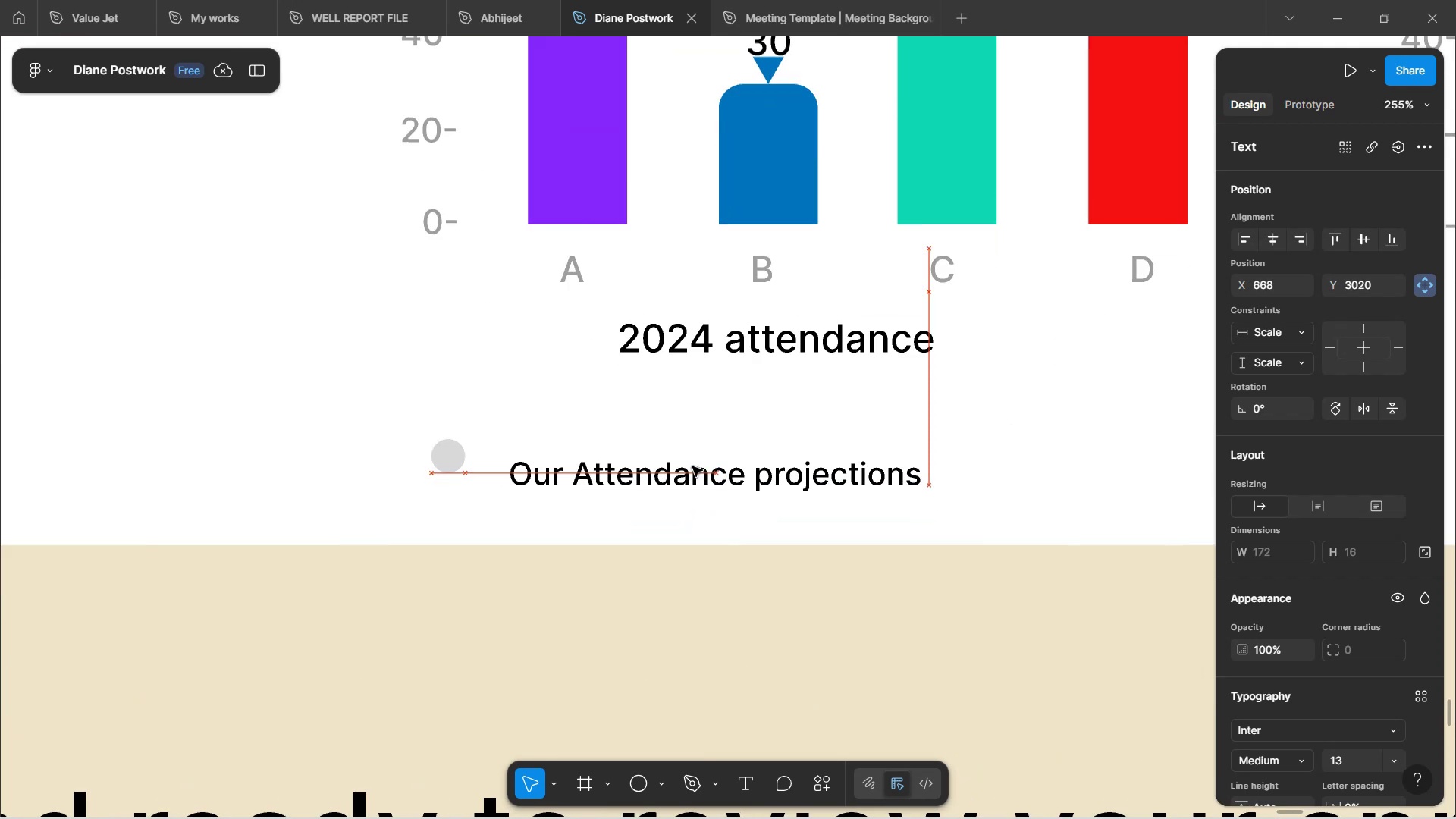 
scroll: coordinate [704, 488], scroll_direction: down, amount: 1.0
 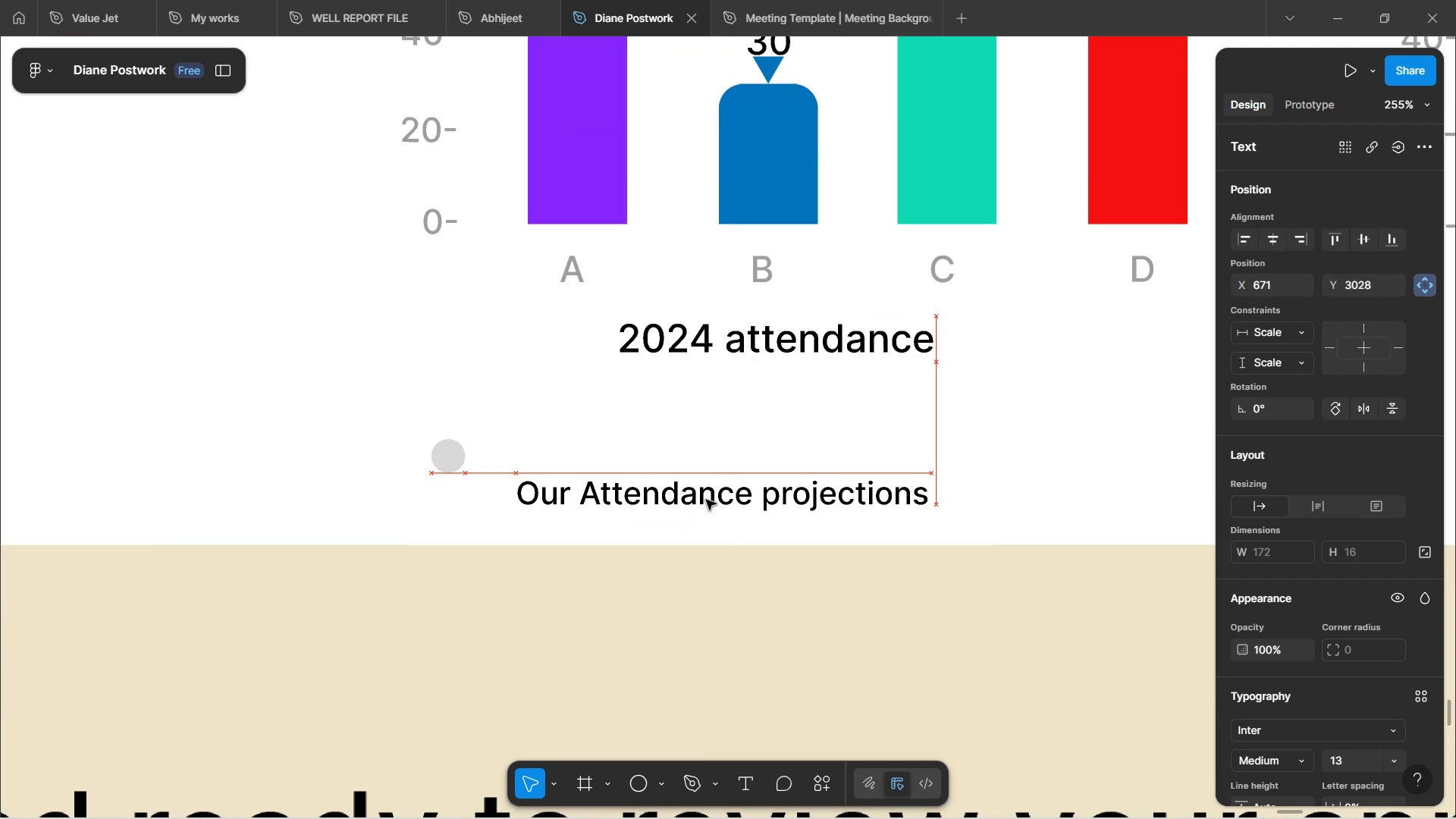 
left_click_drag(start_coordinate=[697, 490], to_coordinate=[677, 451])
 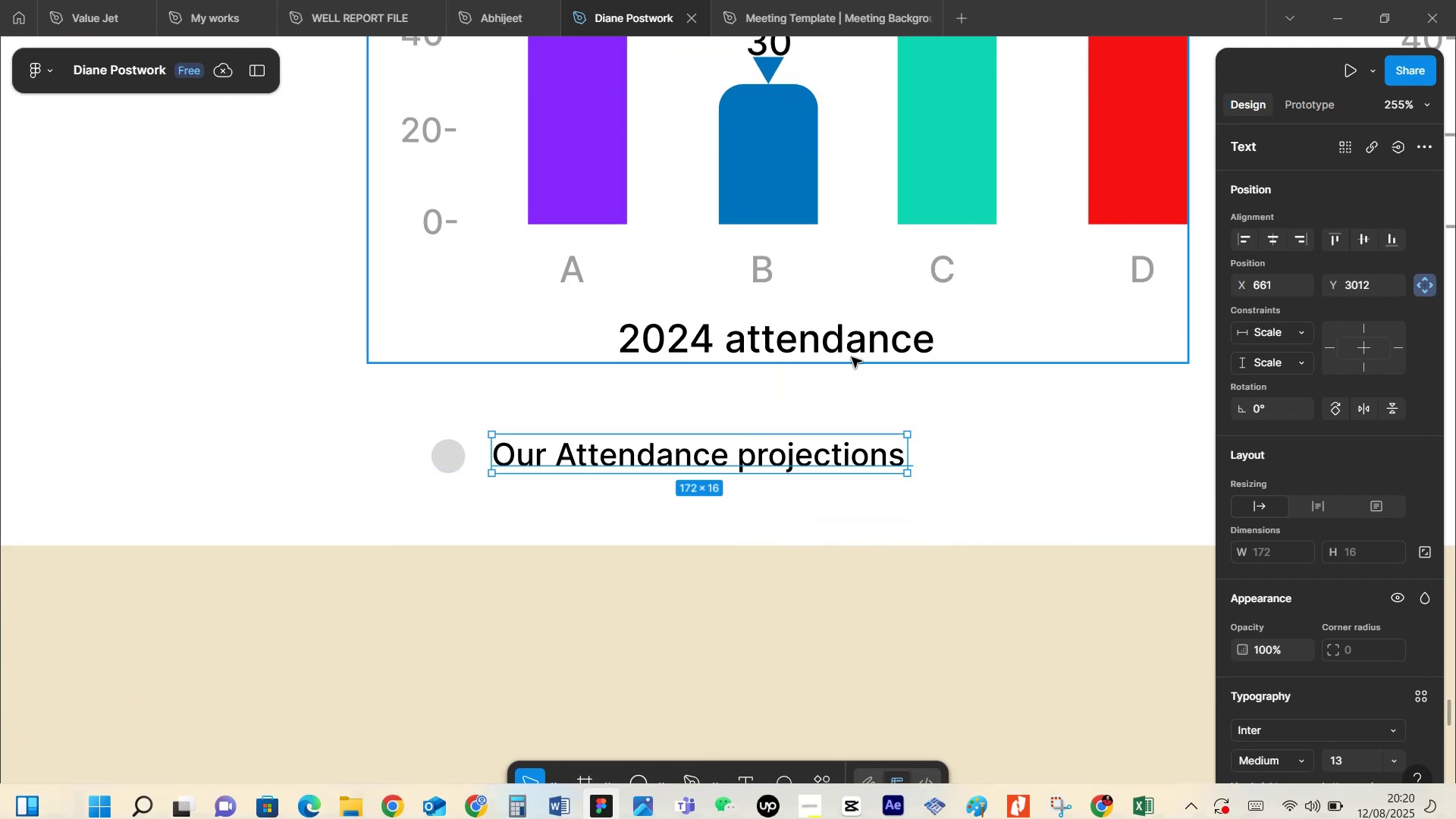 
left_click_drag(start_coordinate=[637, 462], to_coordinate=[628, 462])
 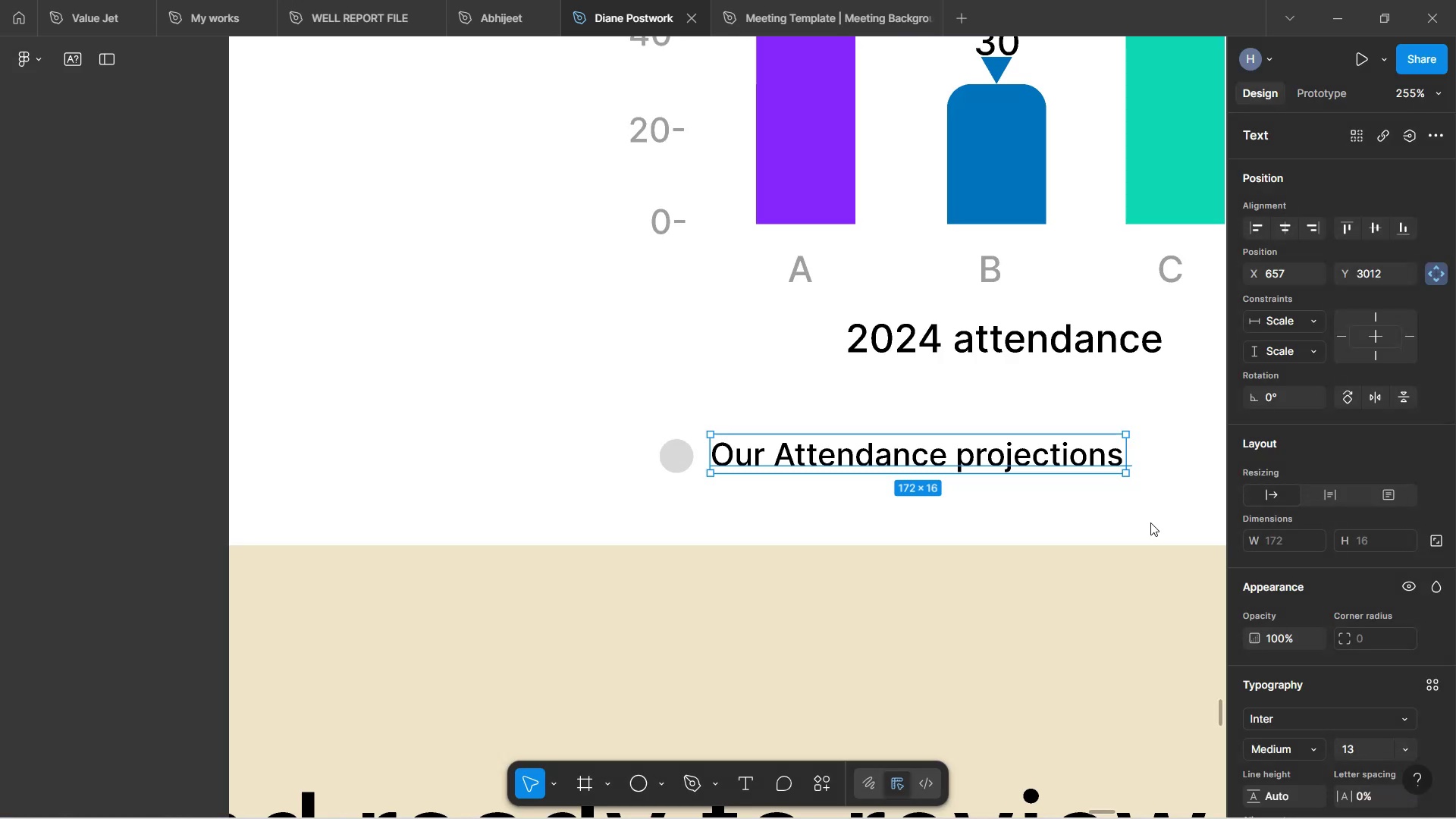 
wait(7.94)
 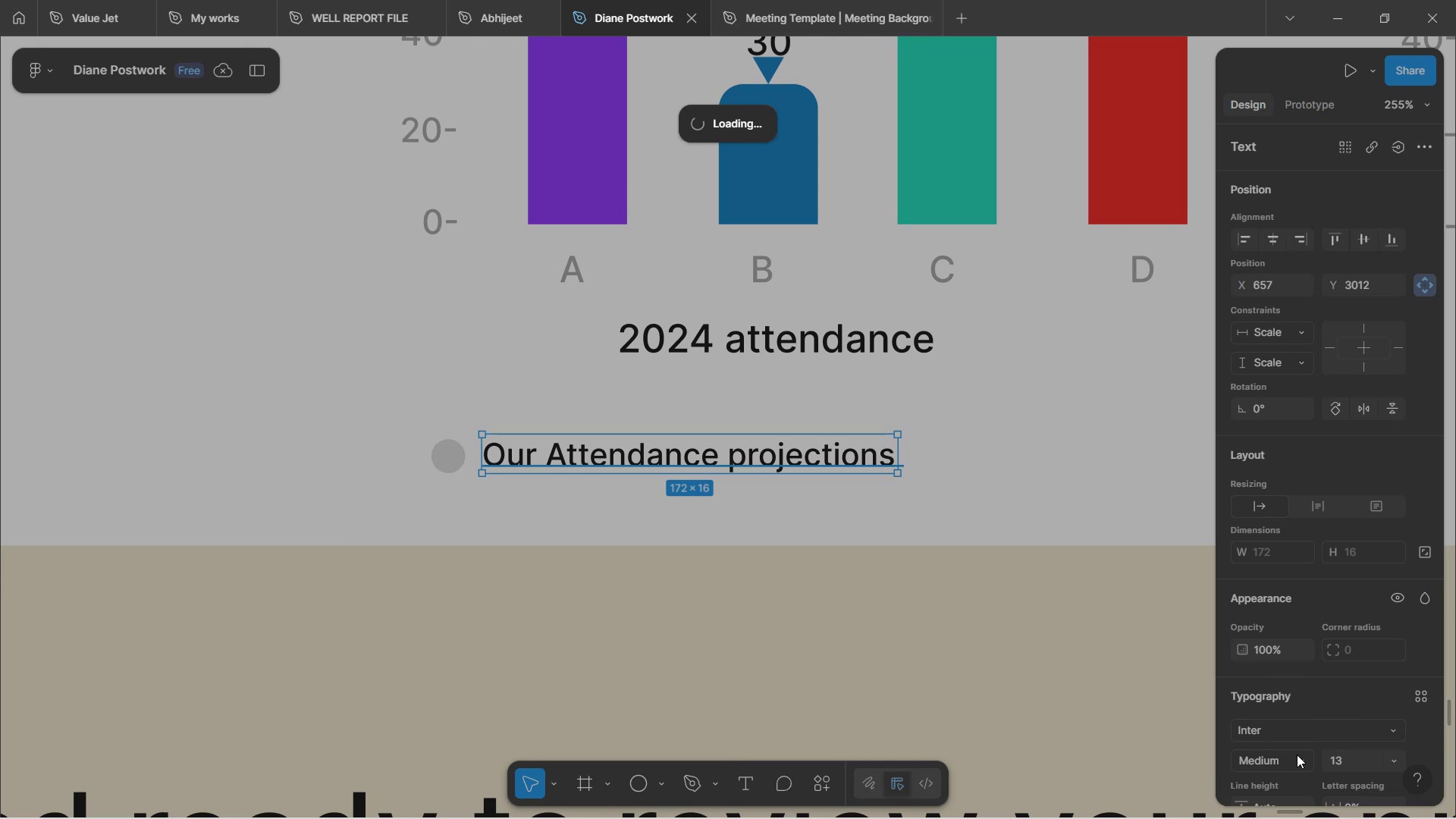 
scroll: coordinate [1288, 601], scroll_direction: down, amount: 3.0
 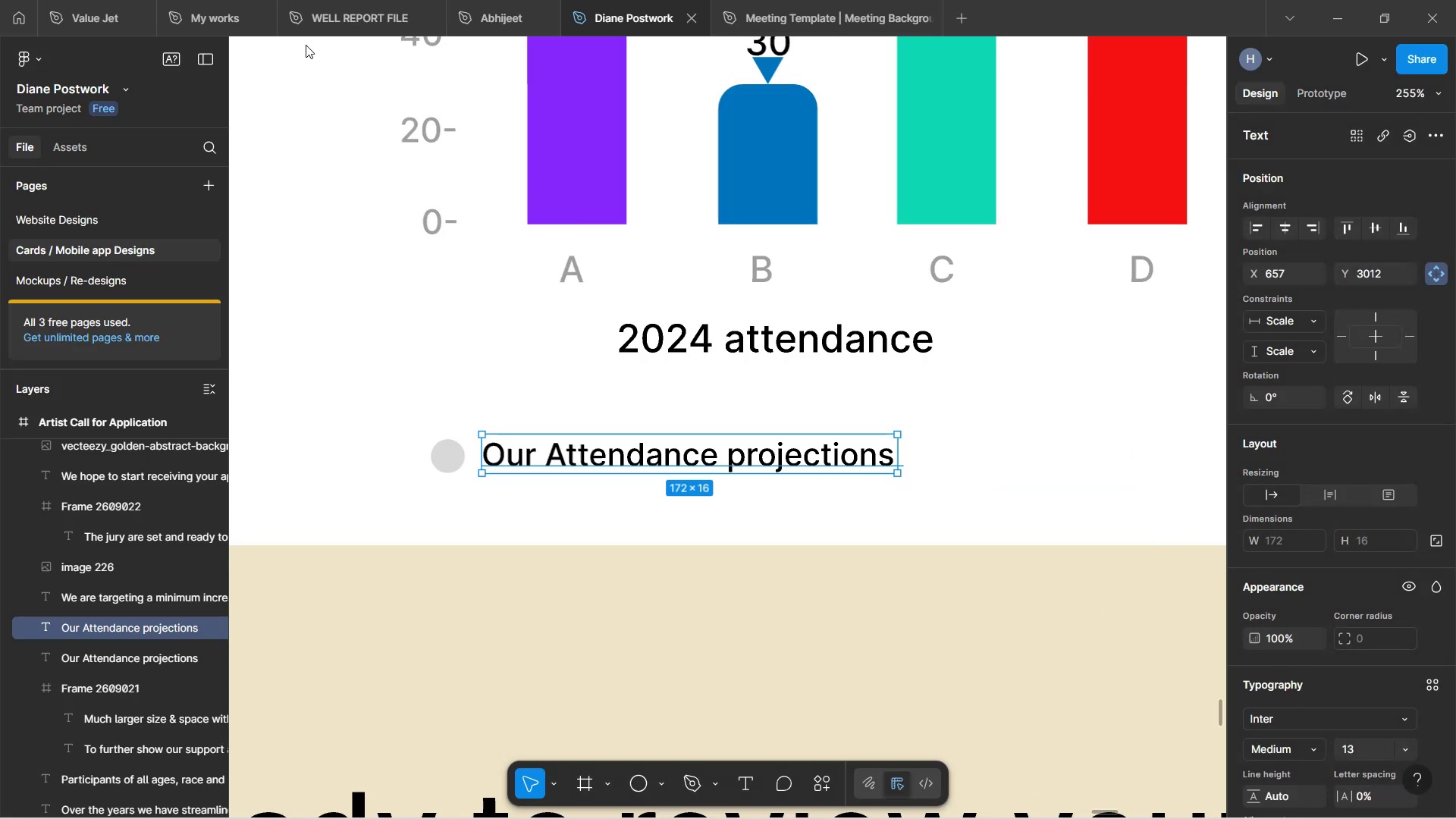 
left_click([209, 68])
 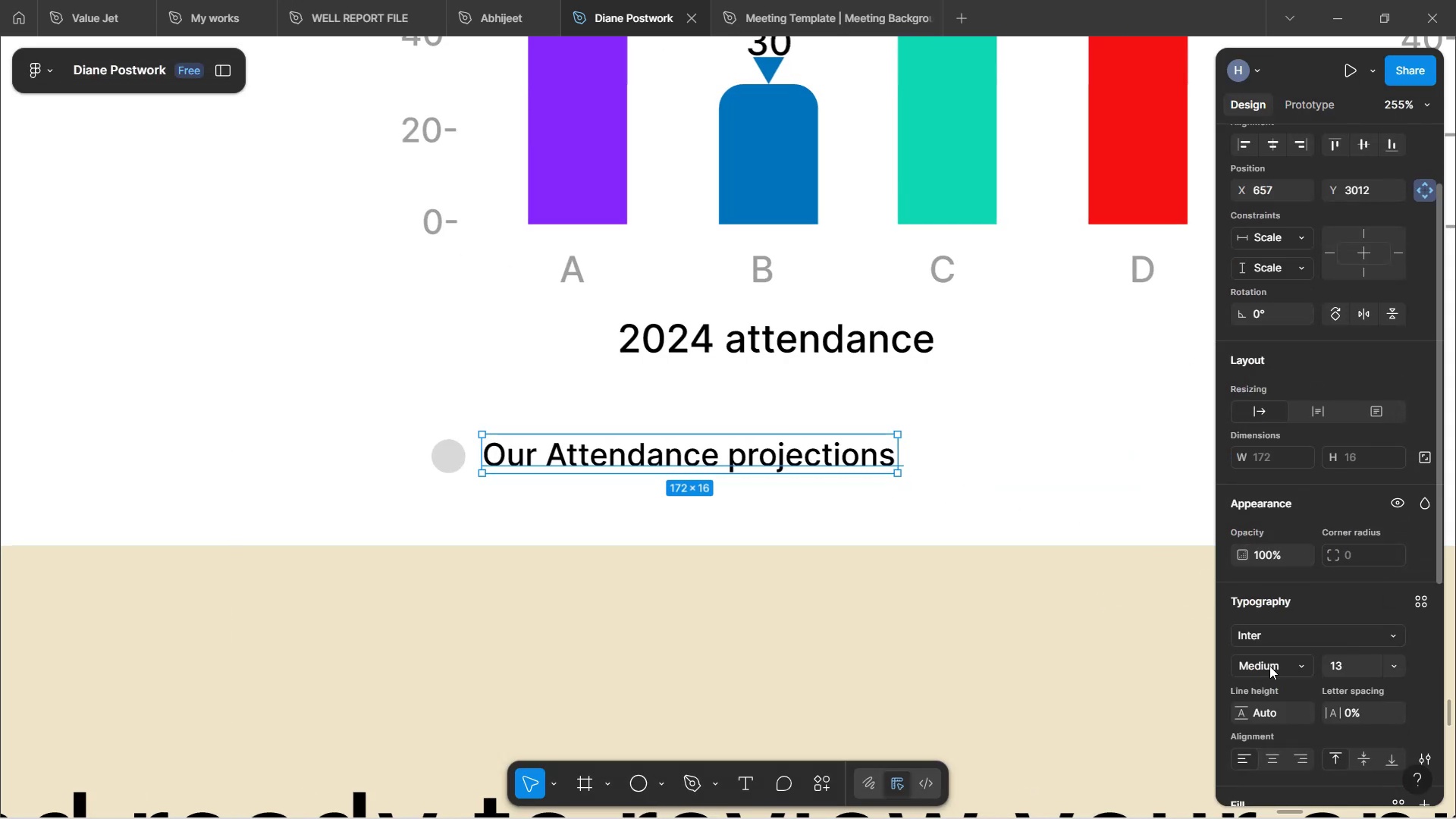 
left_click([1292, 662])
 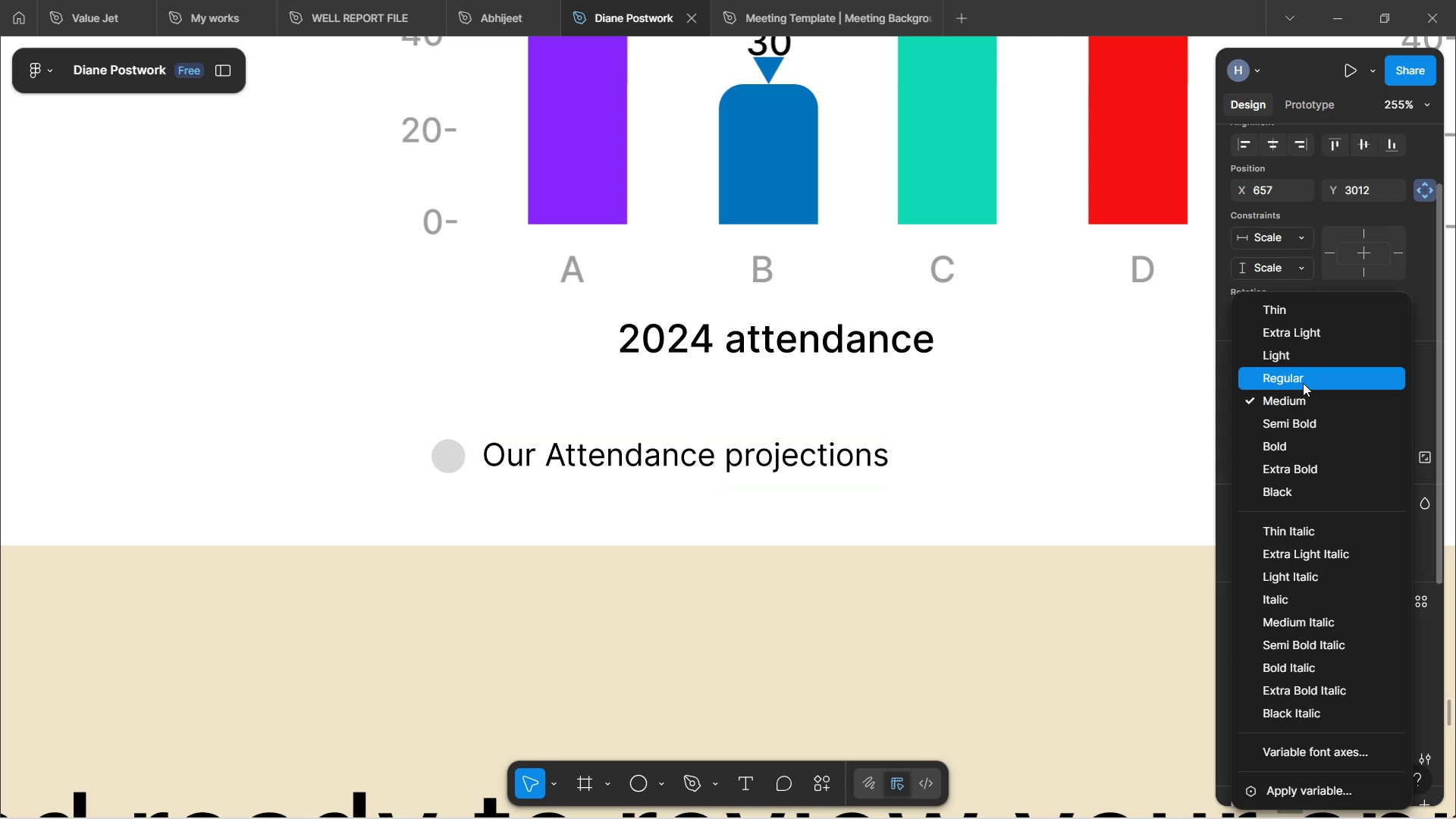 
left_click([1303, 385])
 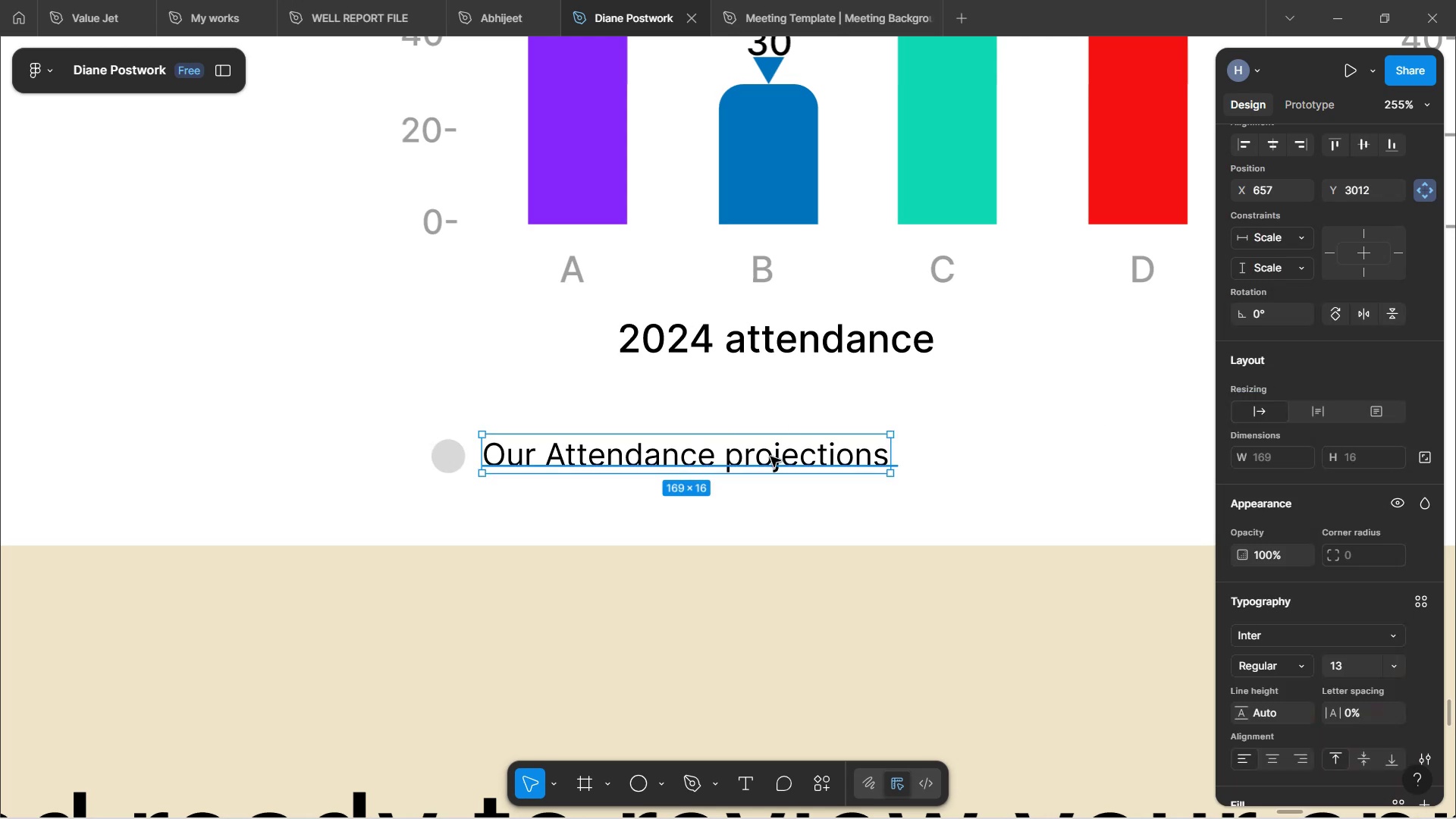 
double_click([768, 457])
 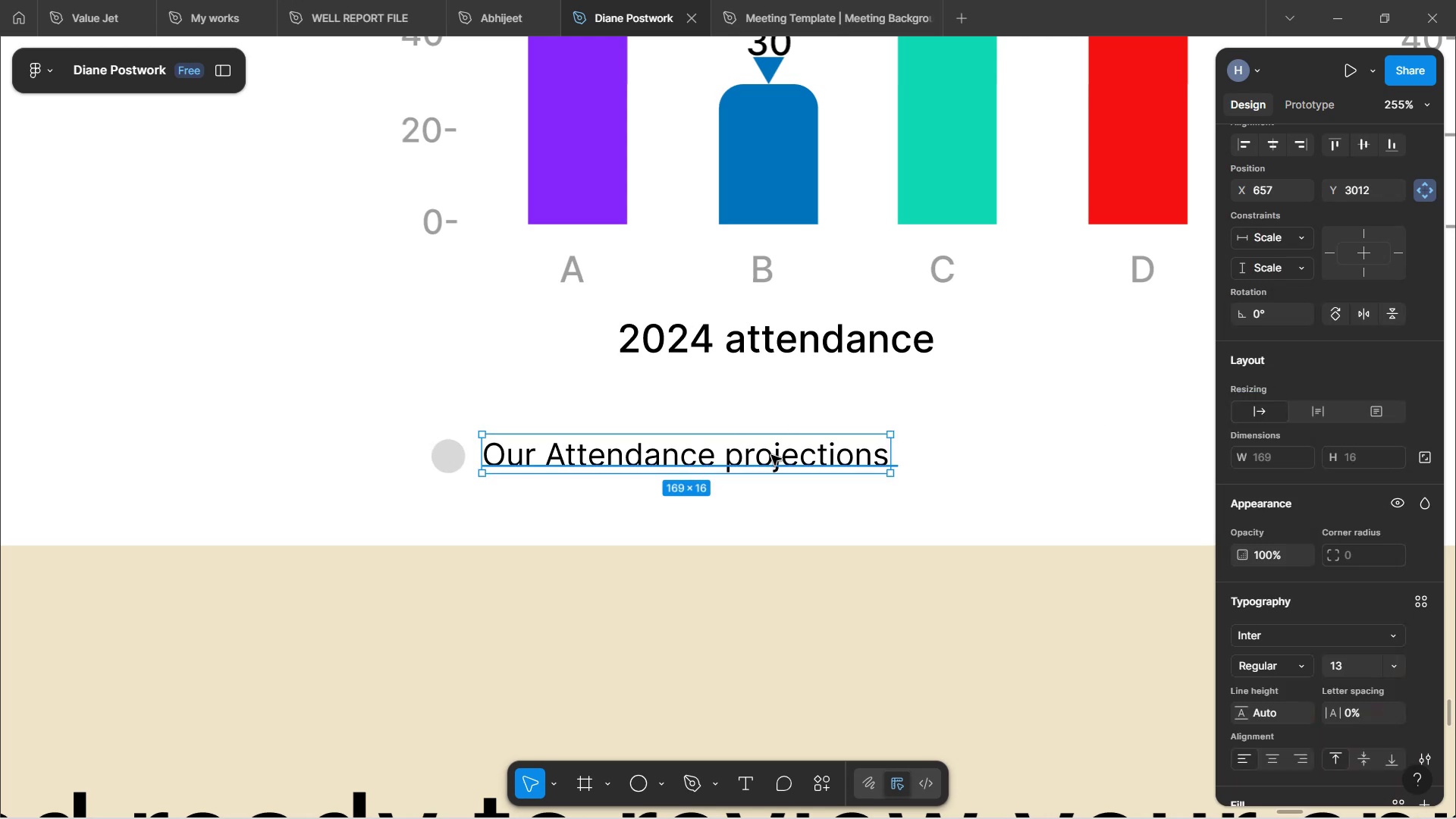 
double_click([774, 457])
 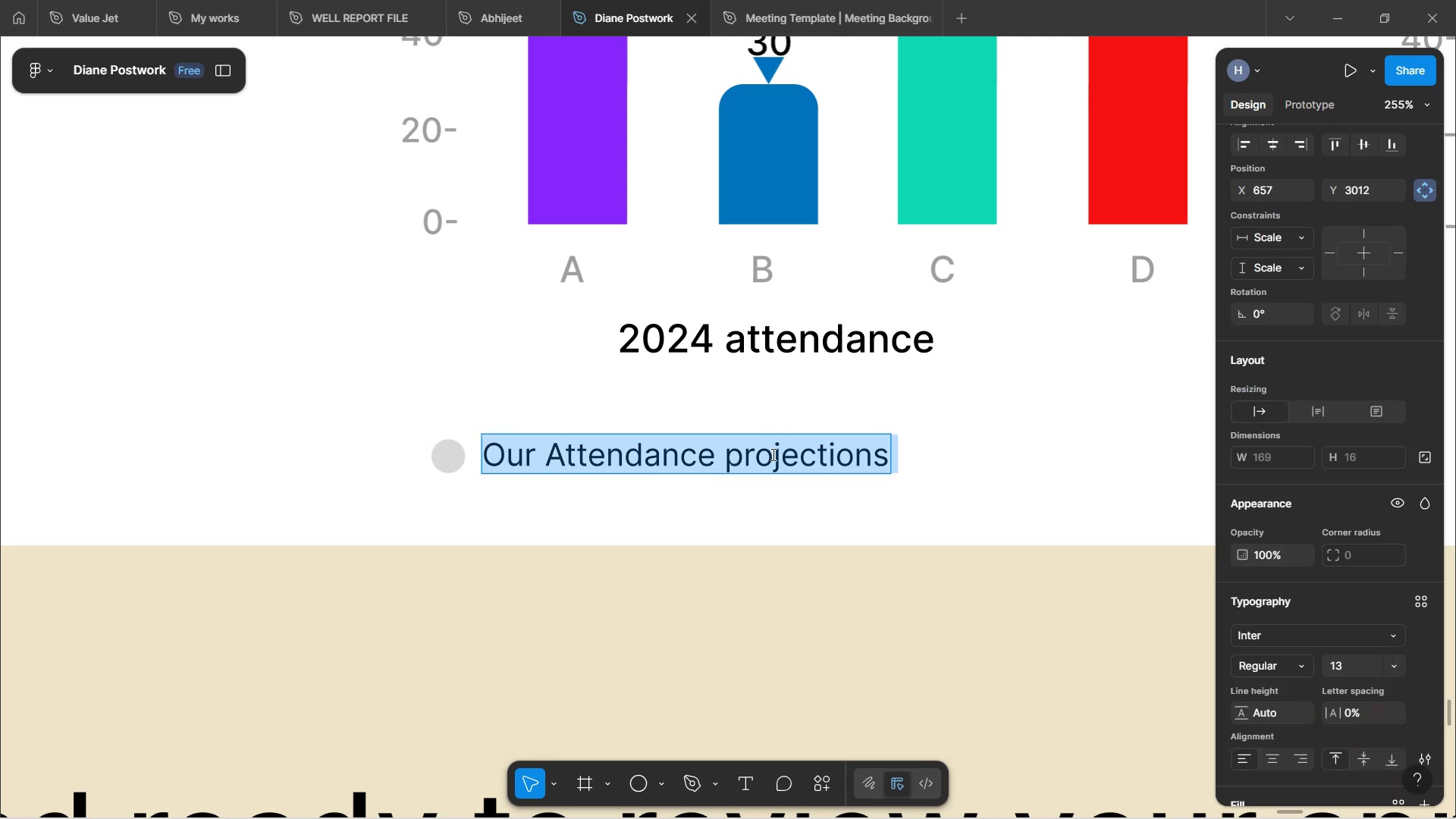 
type(Artists)
 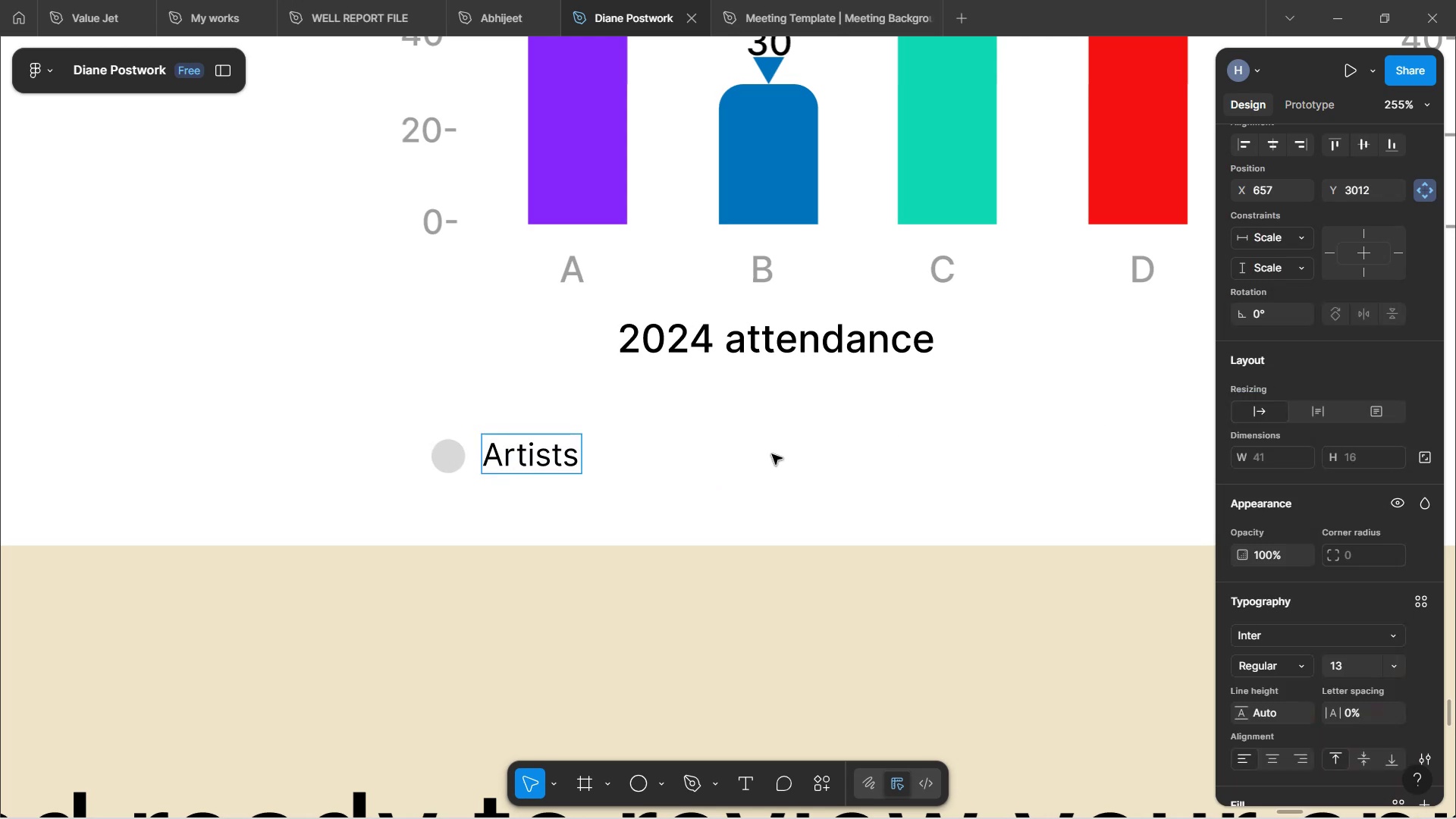 
left_click([772, 454])
 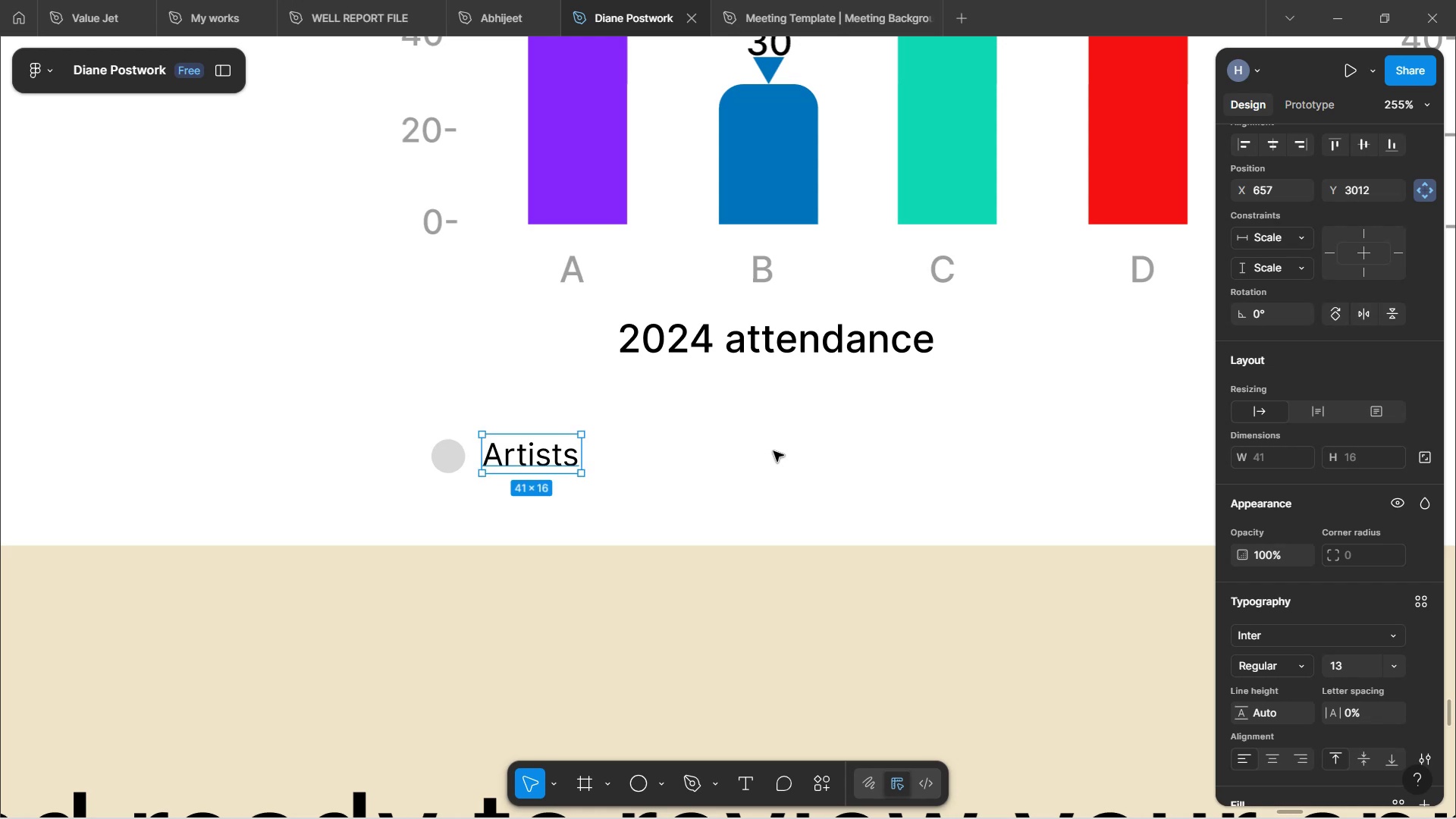 
left_click([774, 451])
 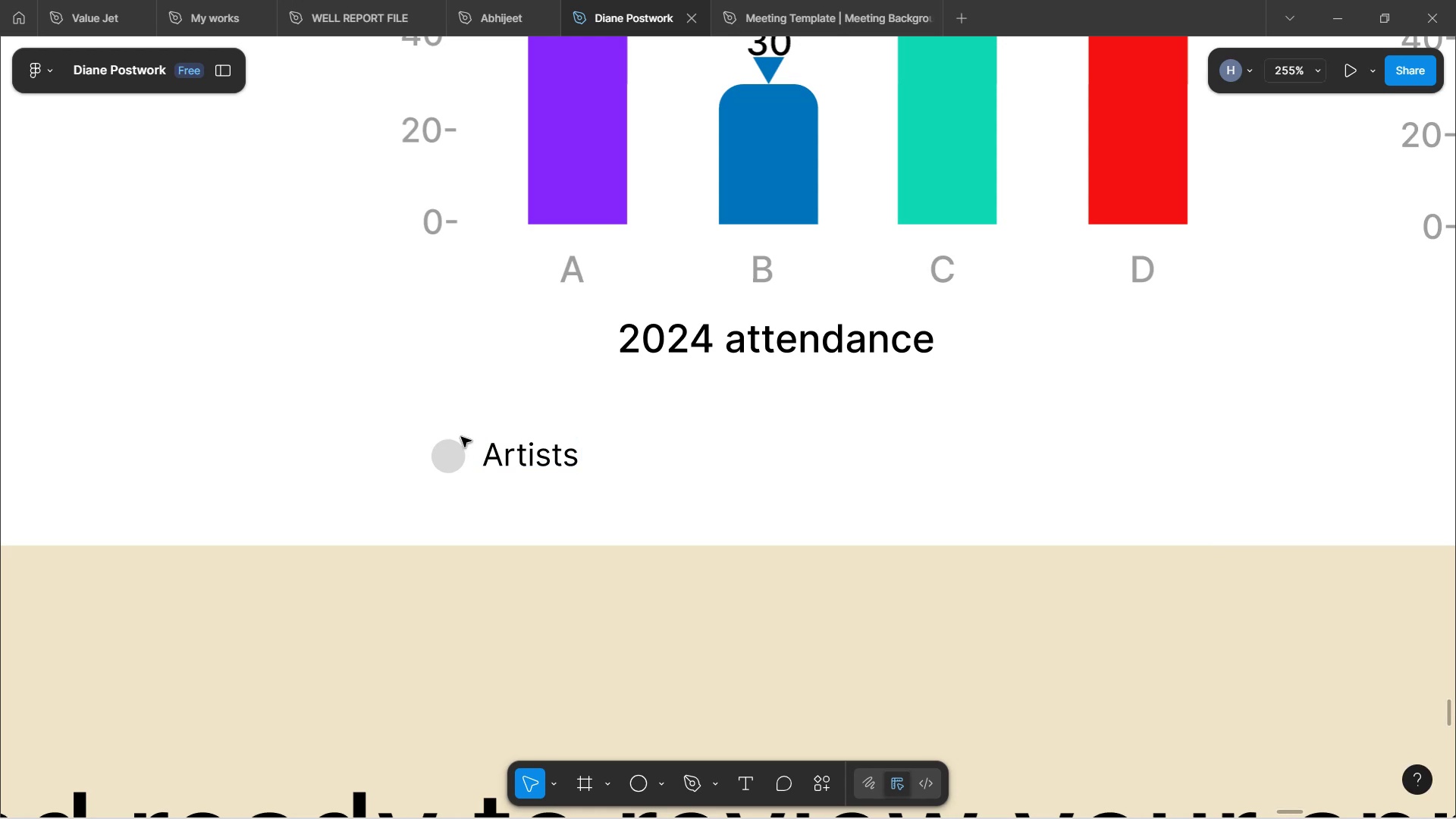 
hold_key(key=ControlLeft, duration=0.56)
scroll: coordinate [453, 488], scroll_direction: up, amount: 3.0
 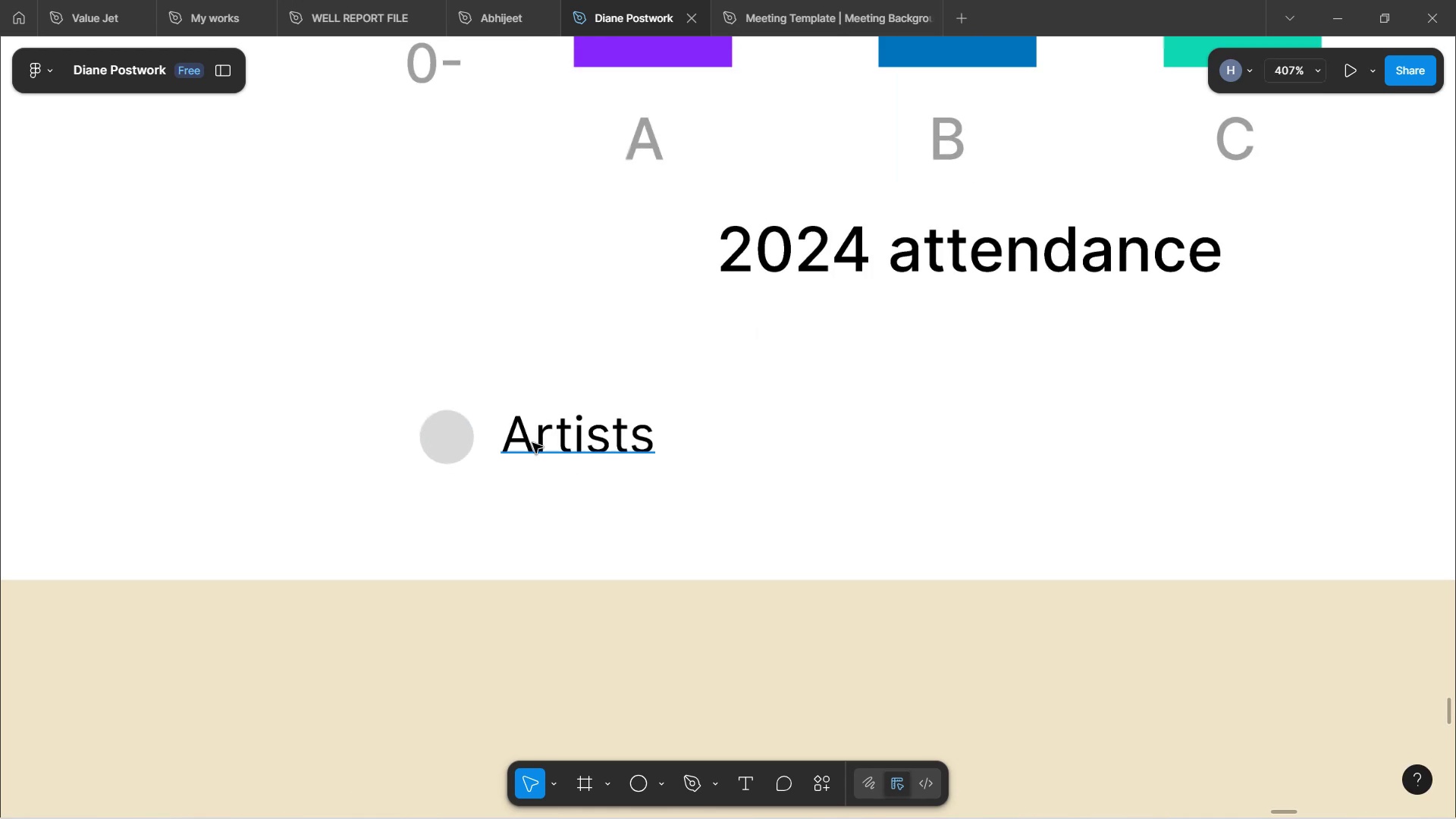 
left_click([541, 450])
 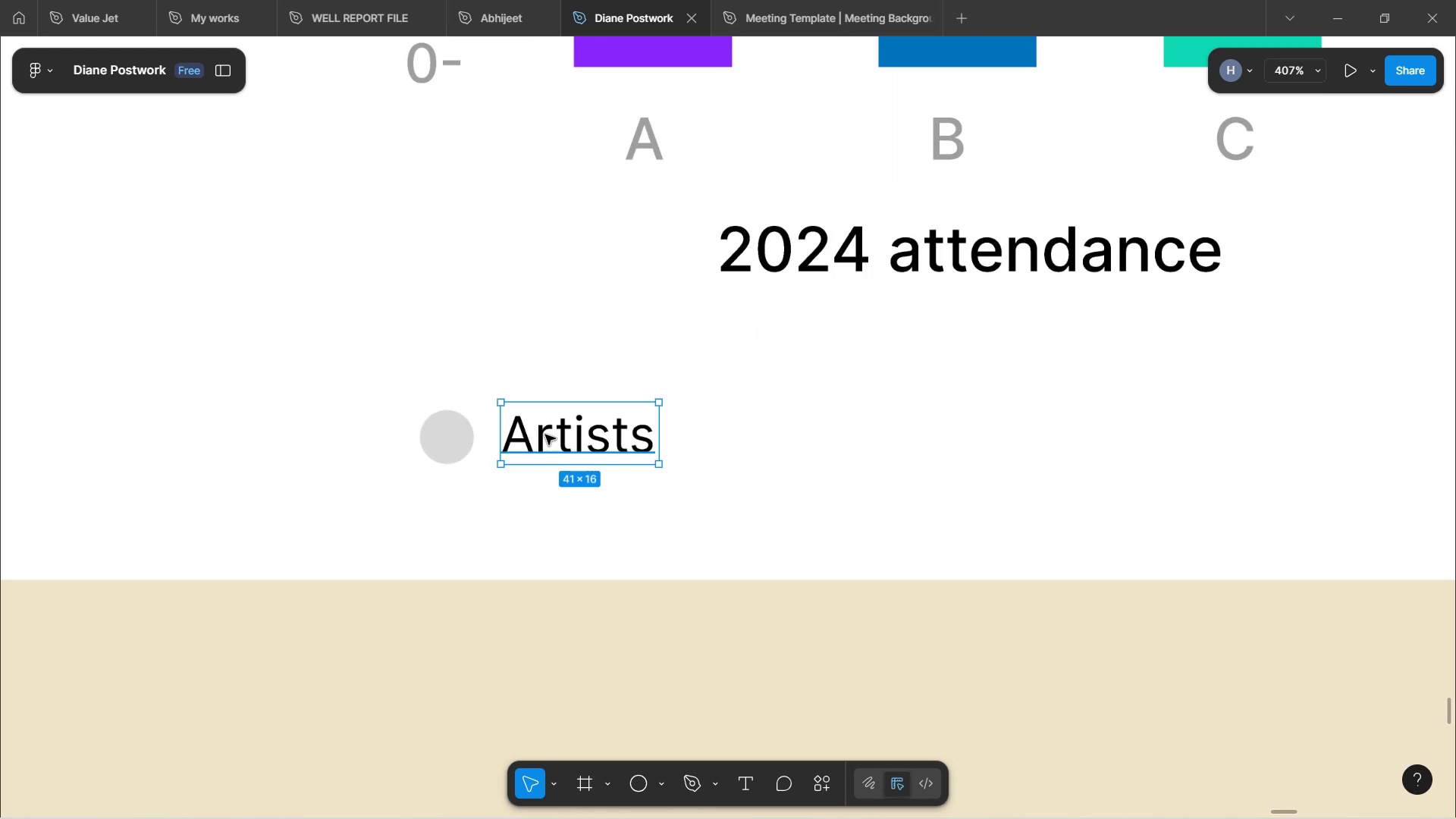 
left_click_drag(start_coordinate=[546, 433], to_coordinate=[541, 436])
 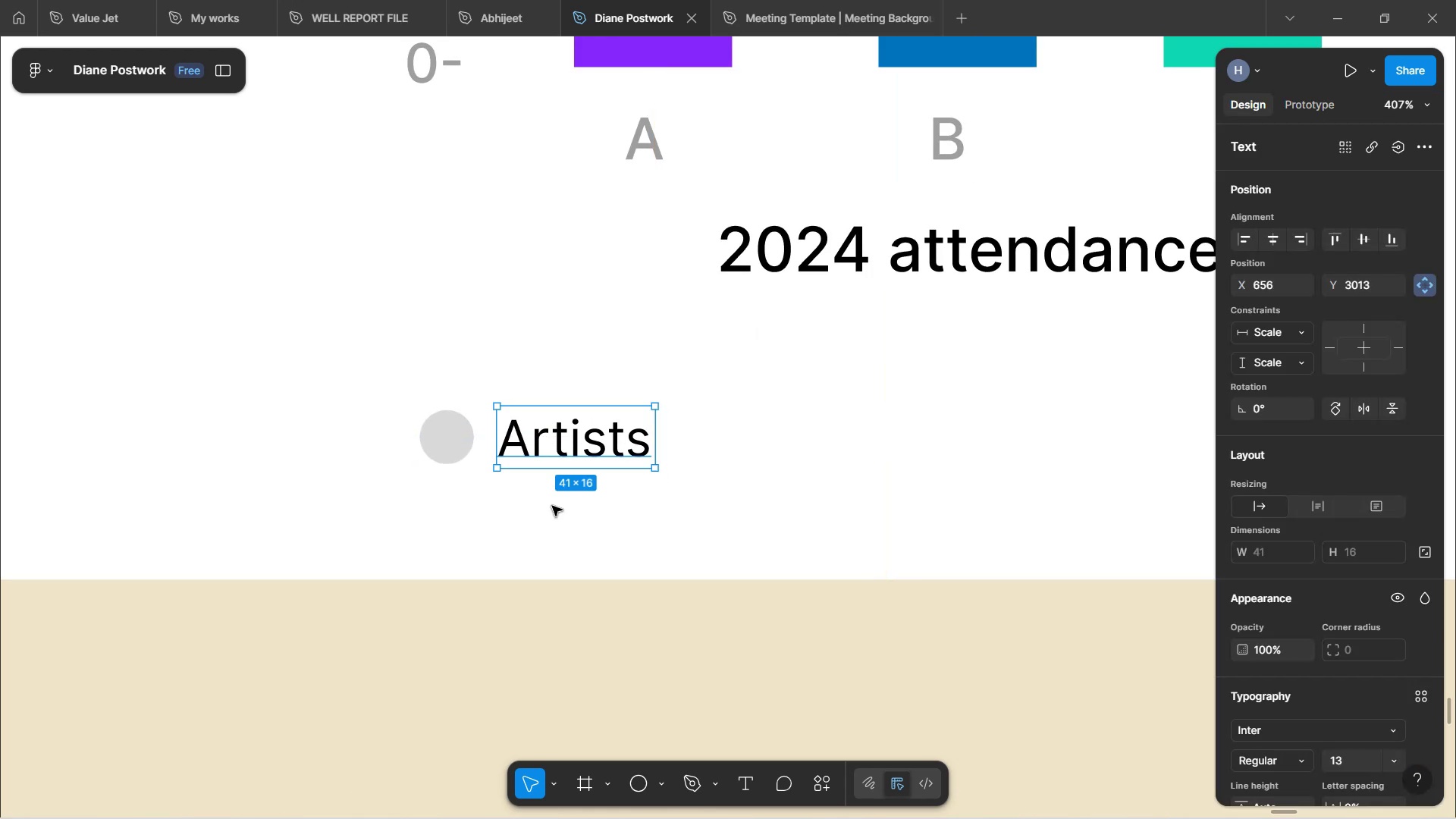 
left_click([552, 509])
 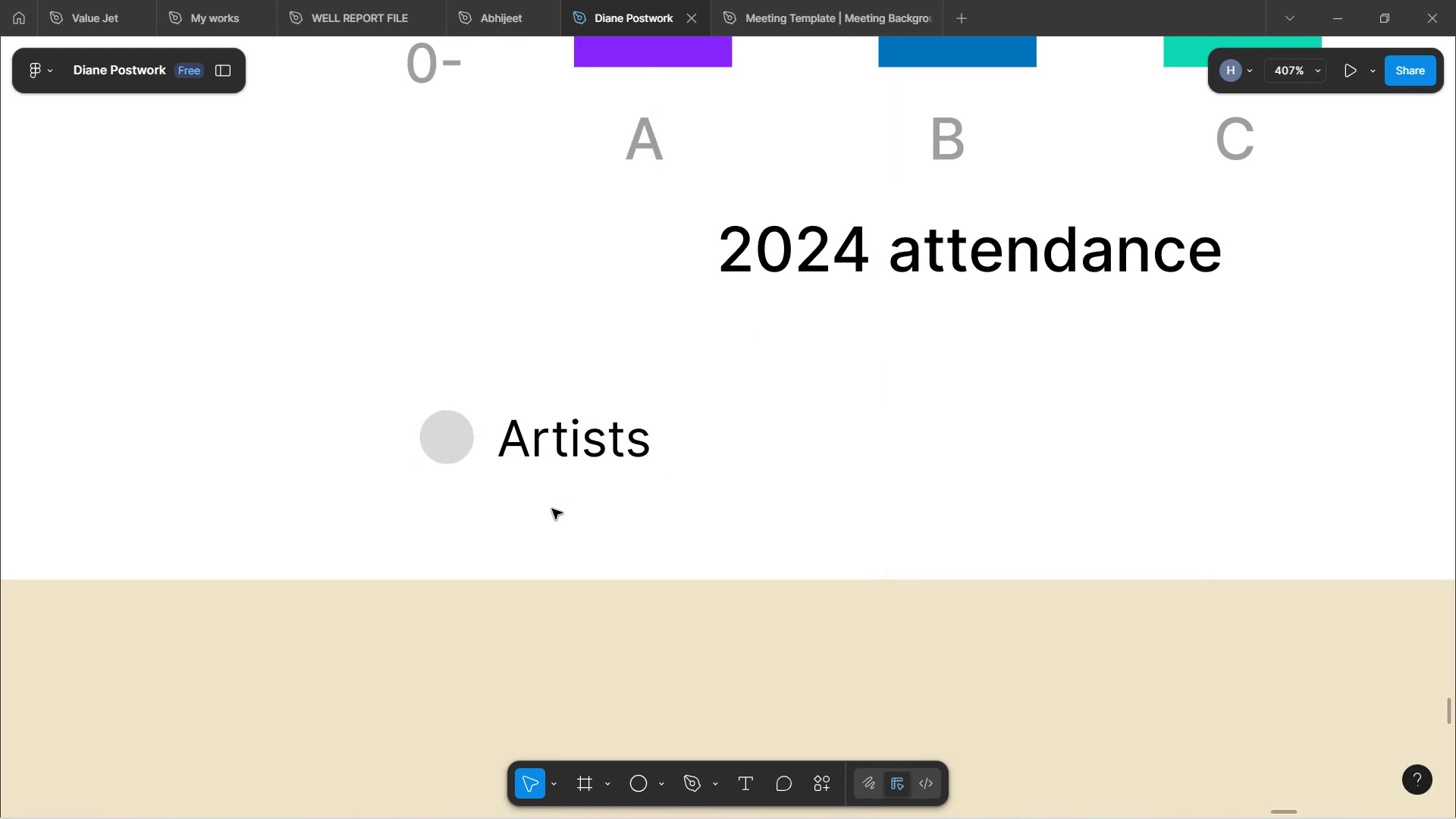 
hold_key(key=ControlLeft, duration=1.1)
scroll: coordinate [552, 507], scroll_direction: down, amount: 6.0
 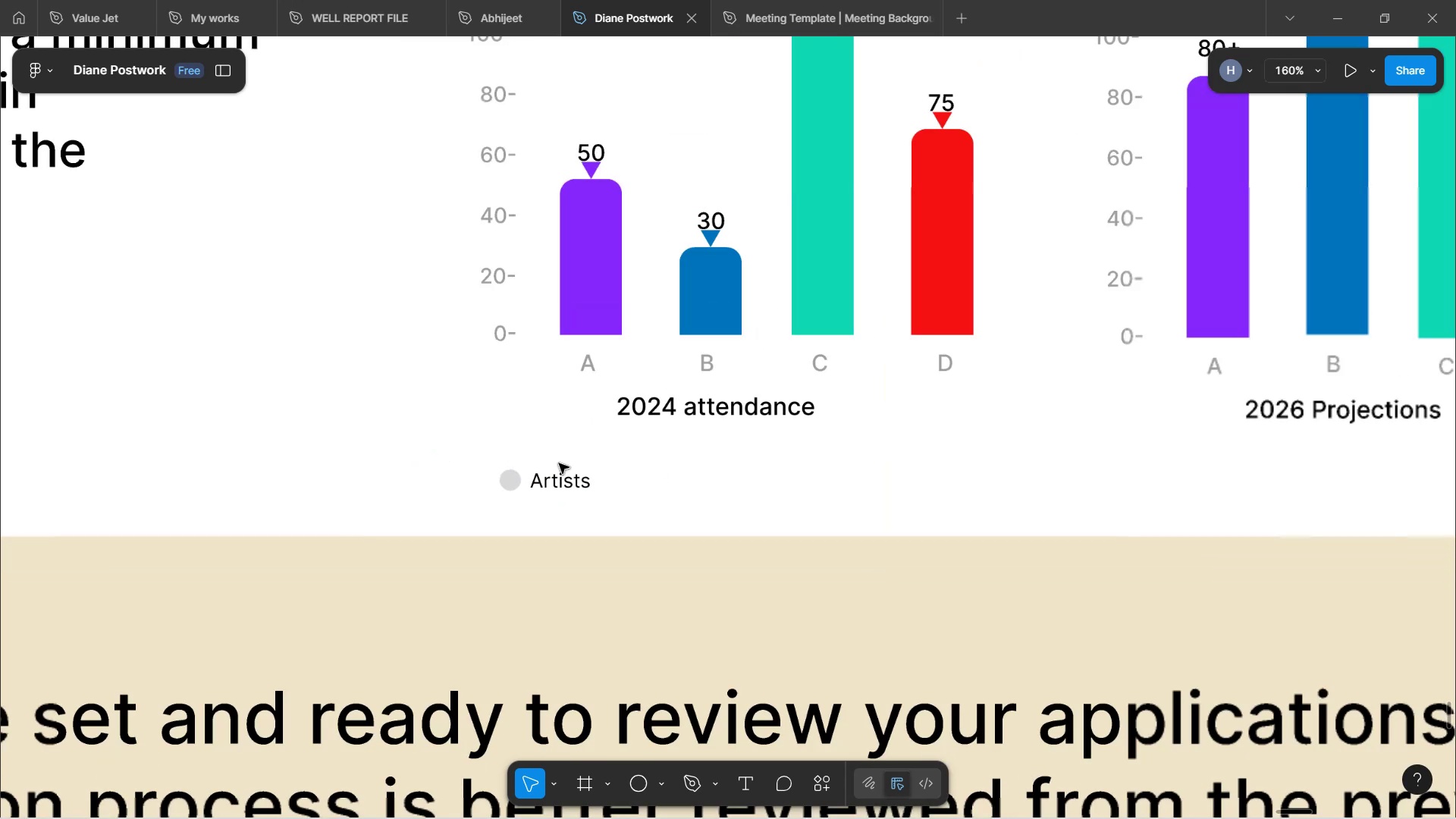 
left_click([563, 490])
 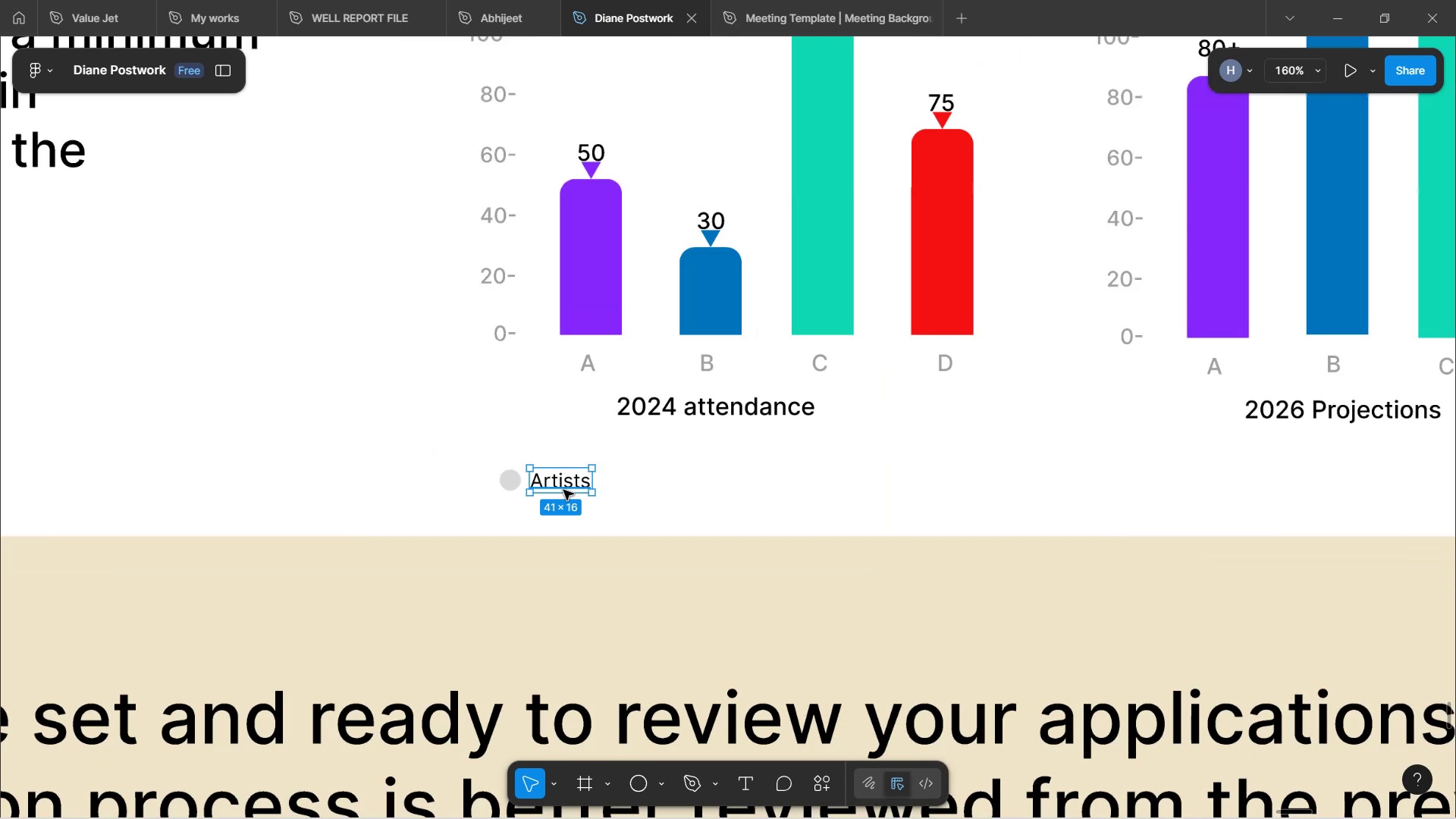 
hold_key(key=ShiftLeft, duration=1.1)
left_click([515, 479])
 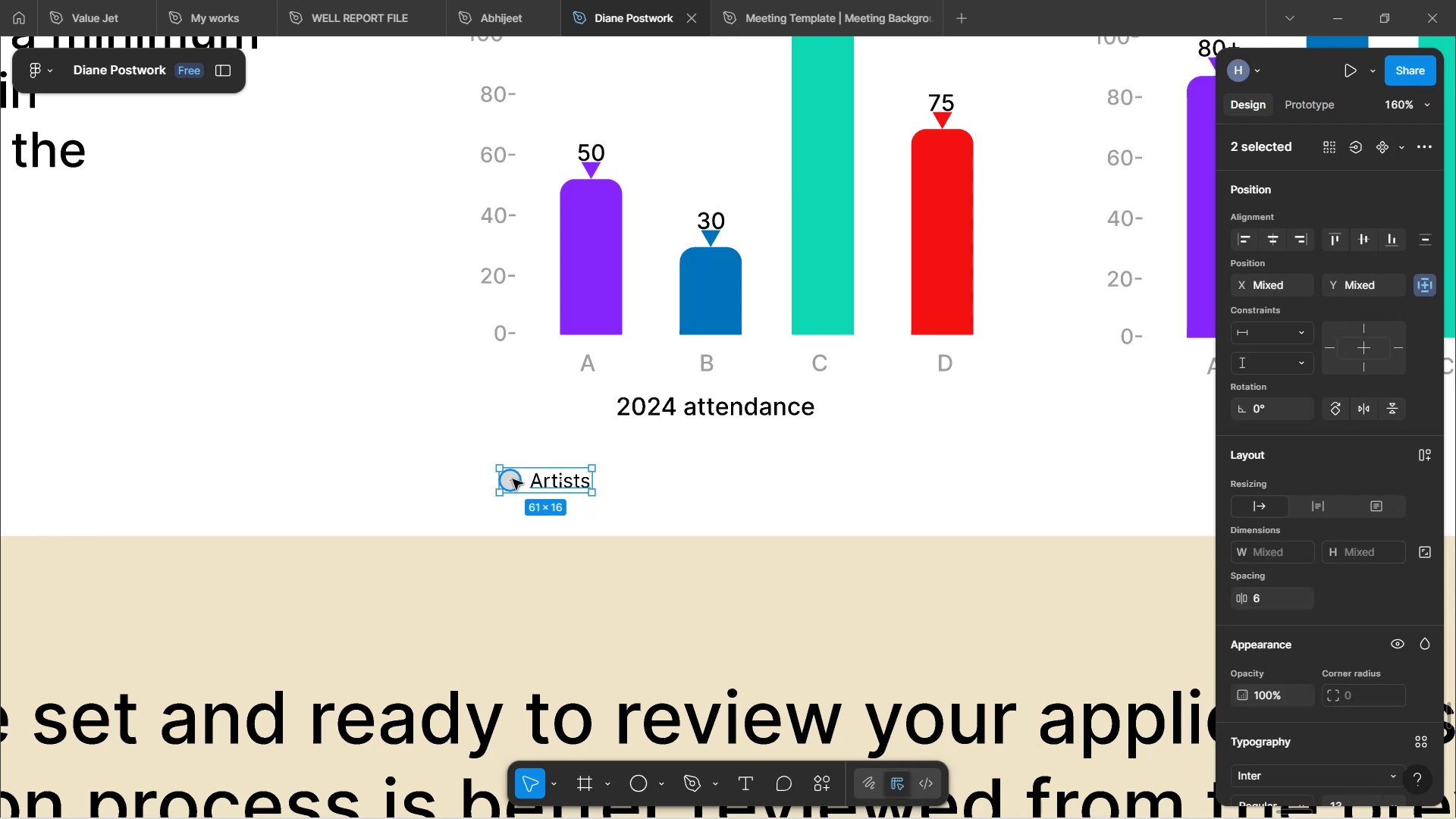 
key(Control+G)
 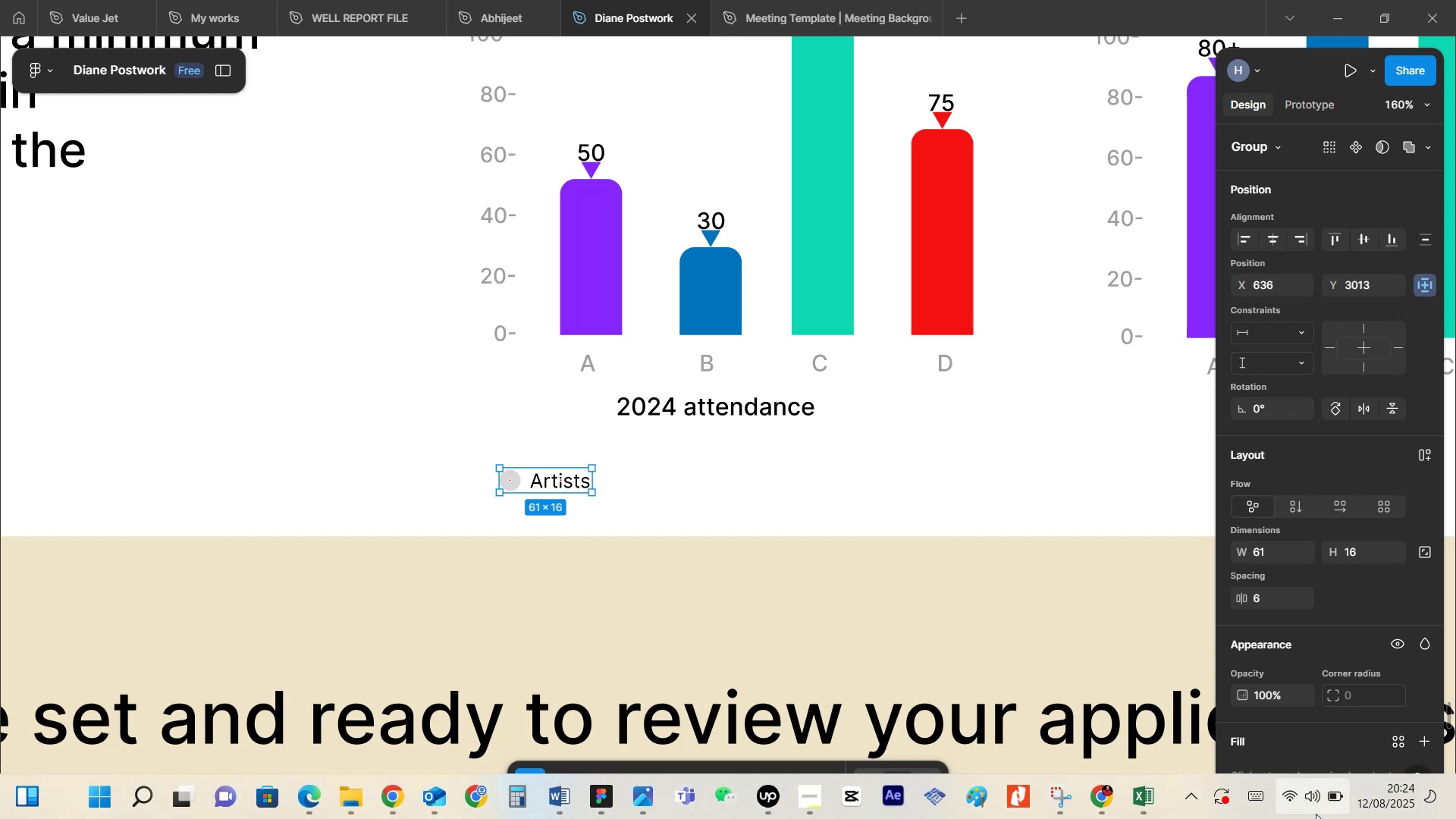 
wait(167.61)
 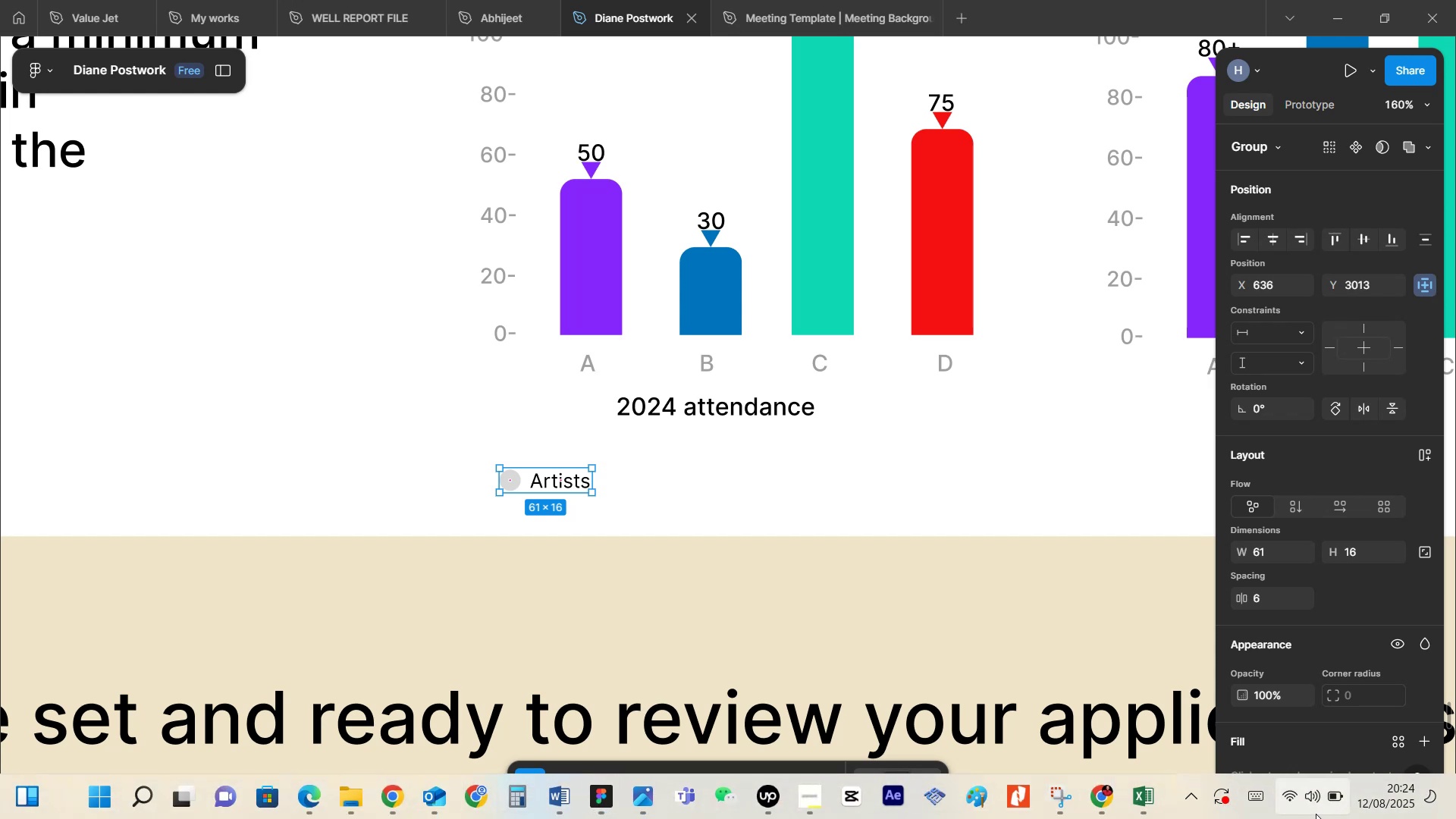 
left_click_drag(start_coordinate=[1298, 666], to_coordinate=[1250, 646])
 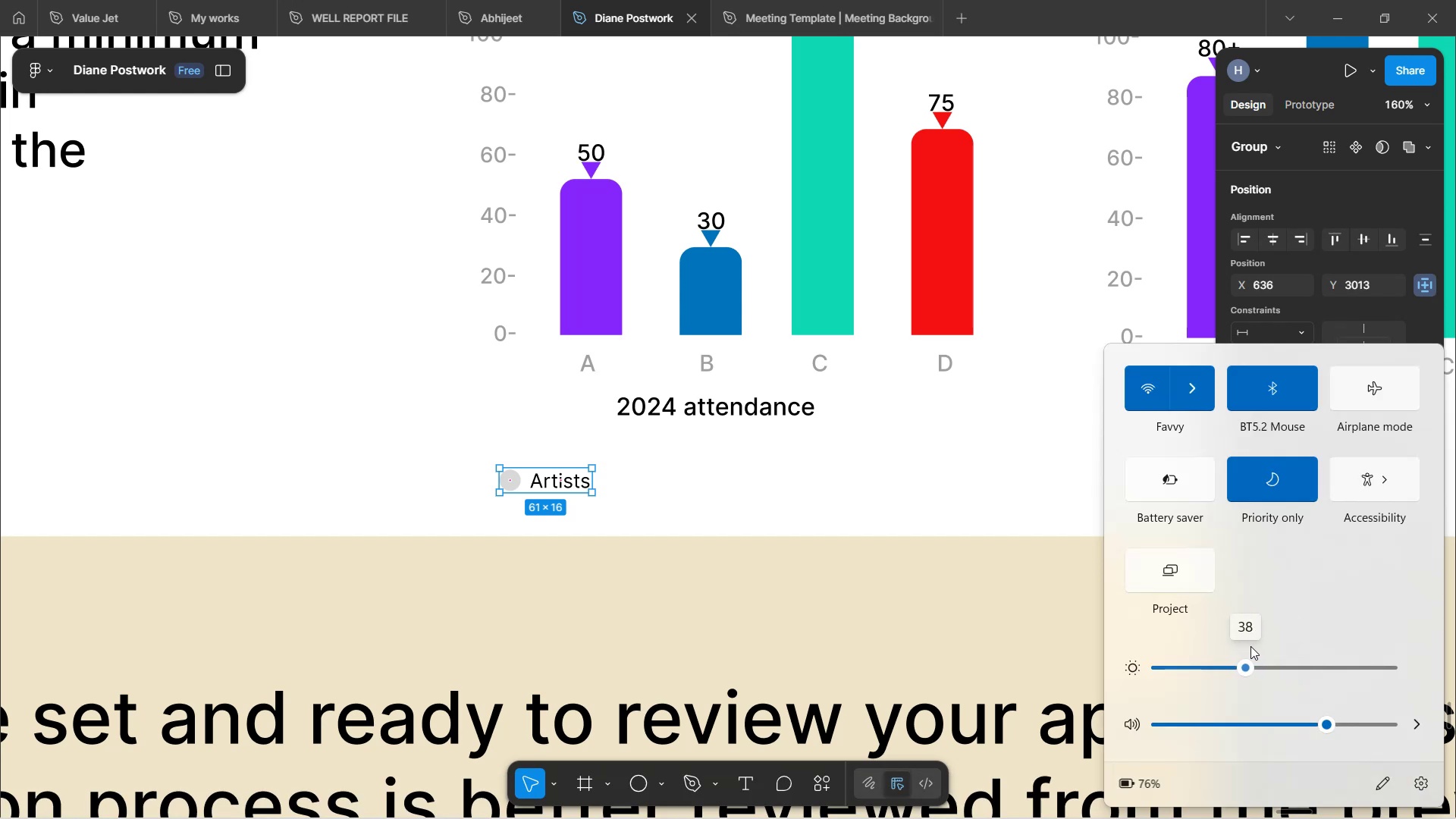 
left_click_drag(start_coordinate=[1254, 650], to_coordinate=[1262, 653])
 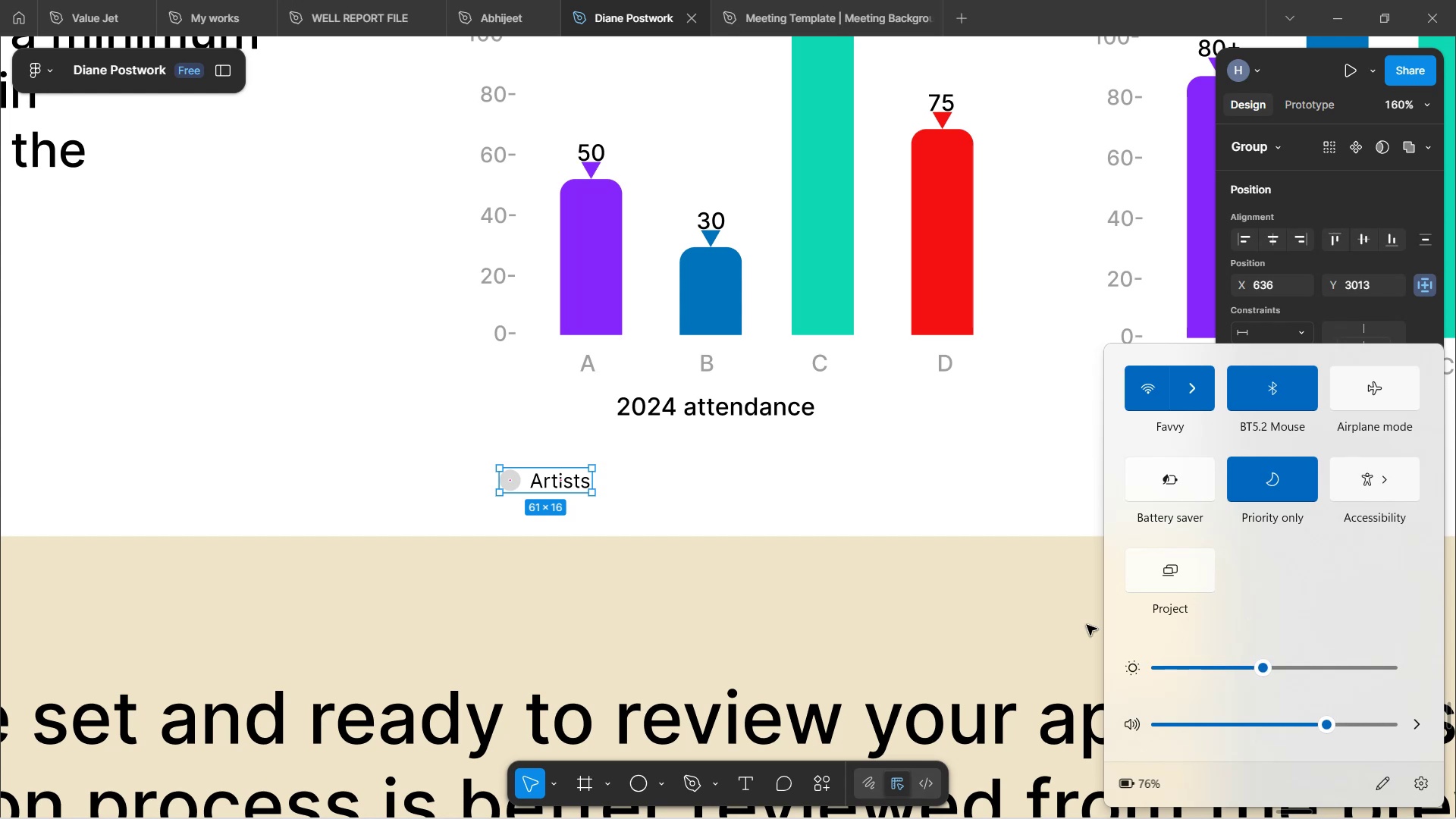 
left_click([1026, 613])
 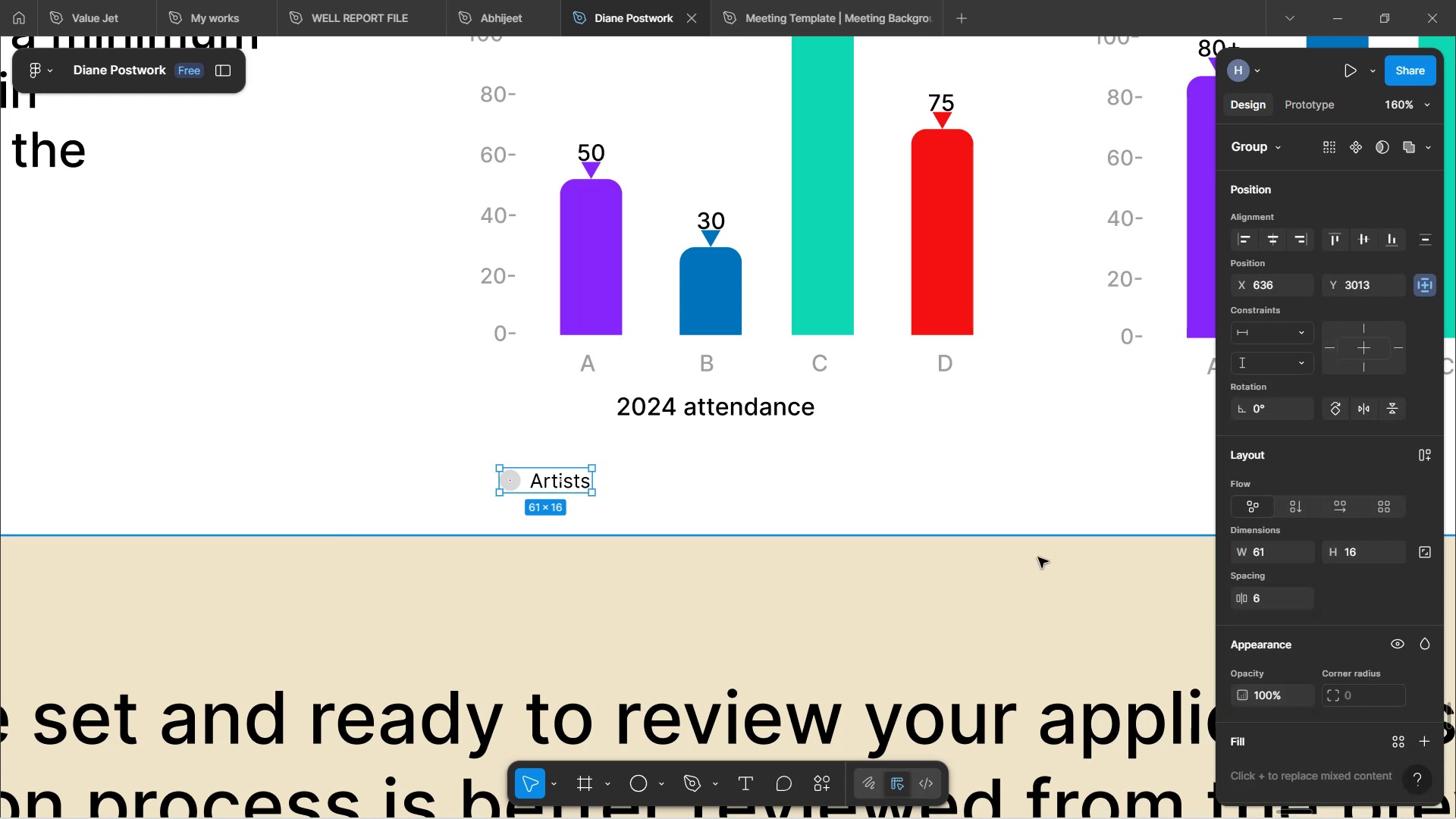 
scroll: coordinate [1039, 512], scroll_direction: up, amount: 5.0
 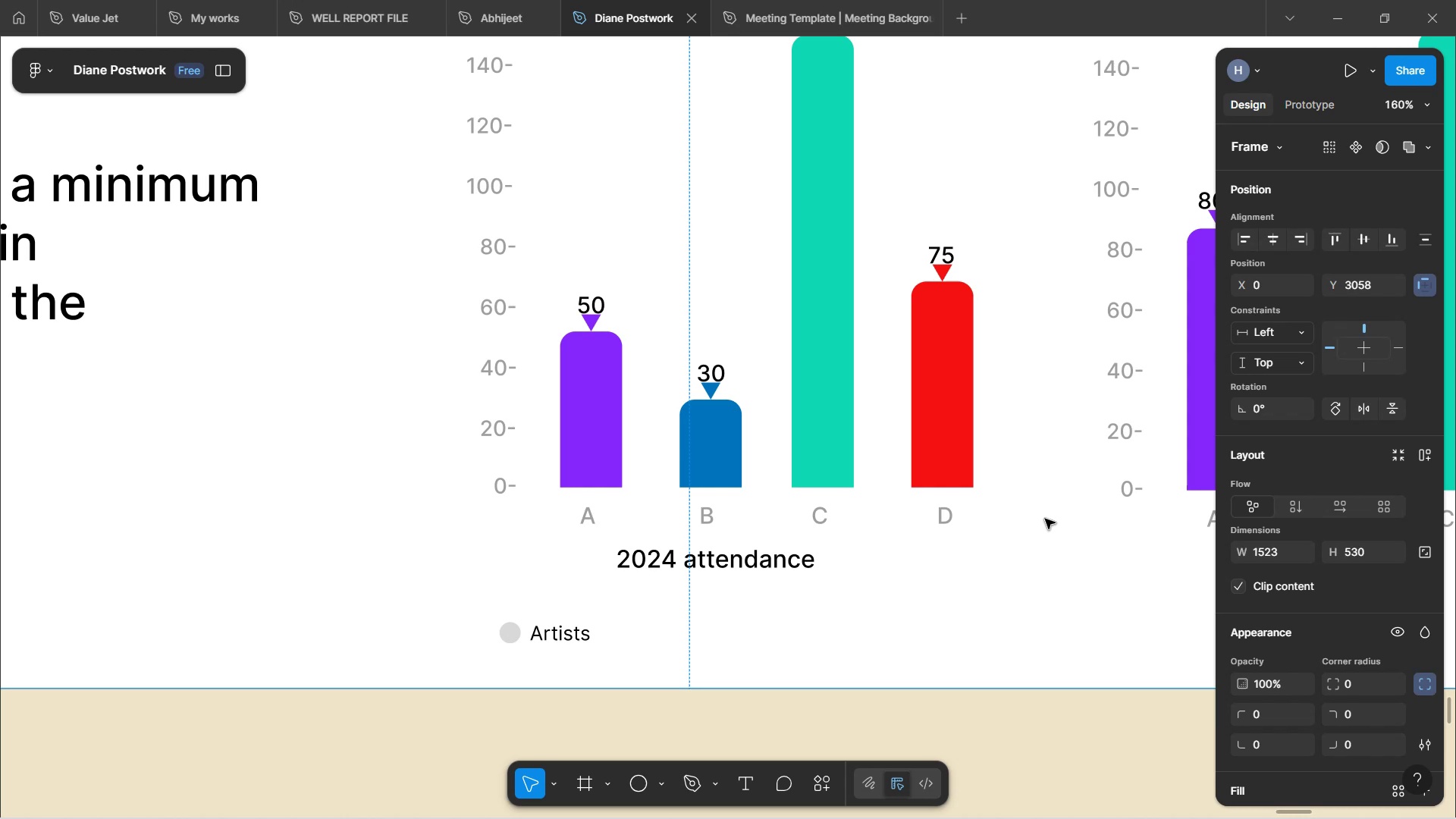 
wait(61.5)
 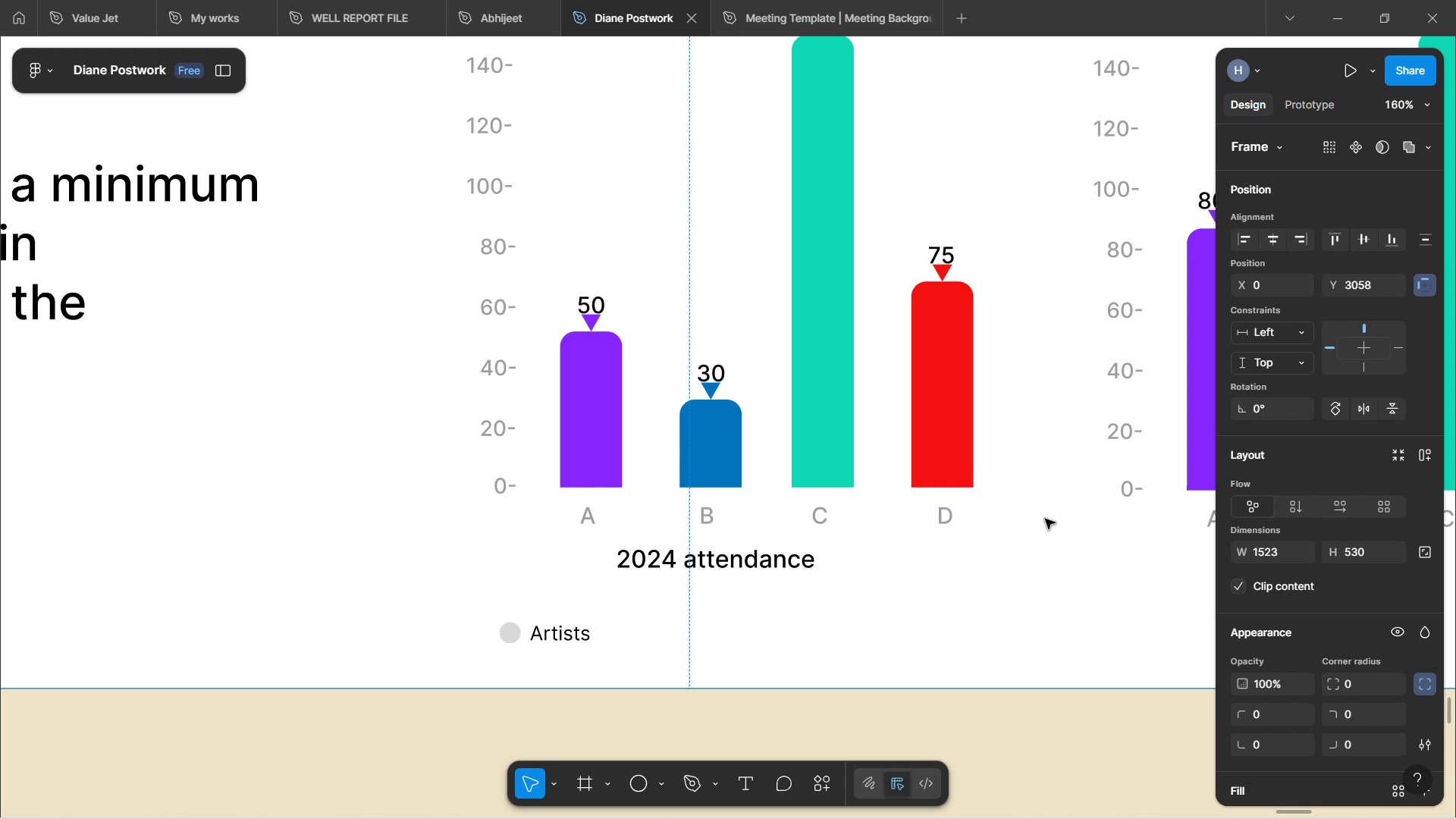 
scroll: coordinate [1025, 392], scroll_direction: up, amount: 7.0
 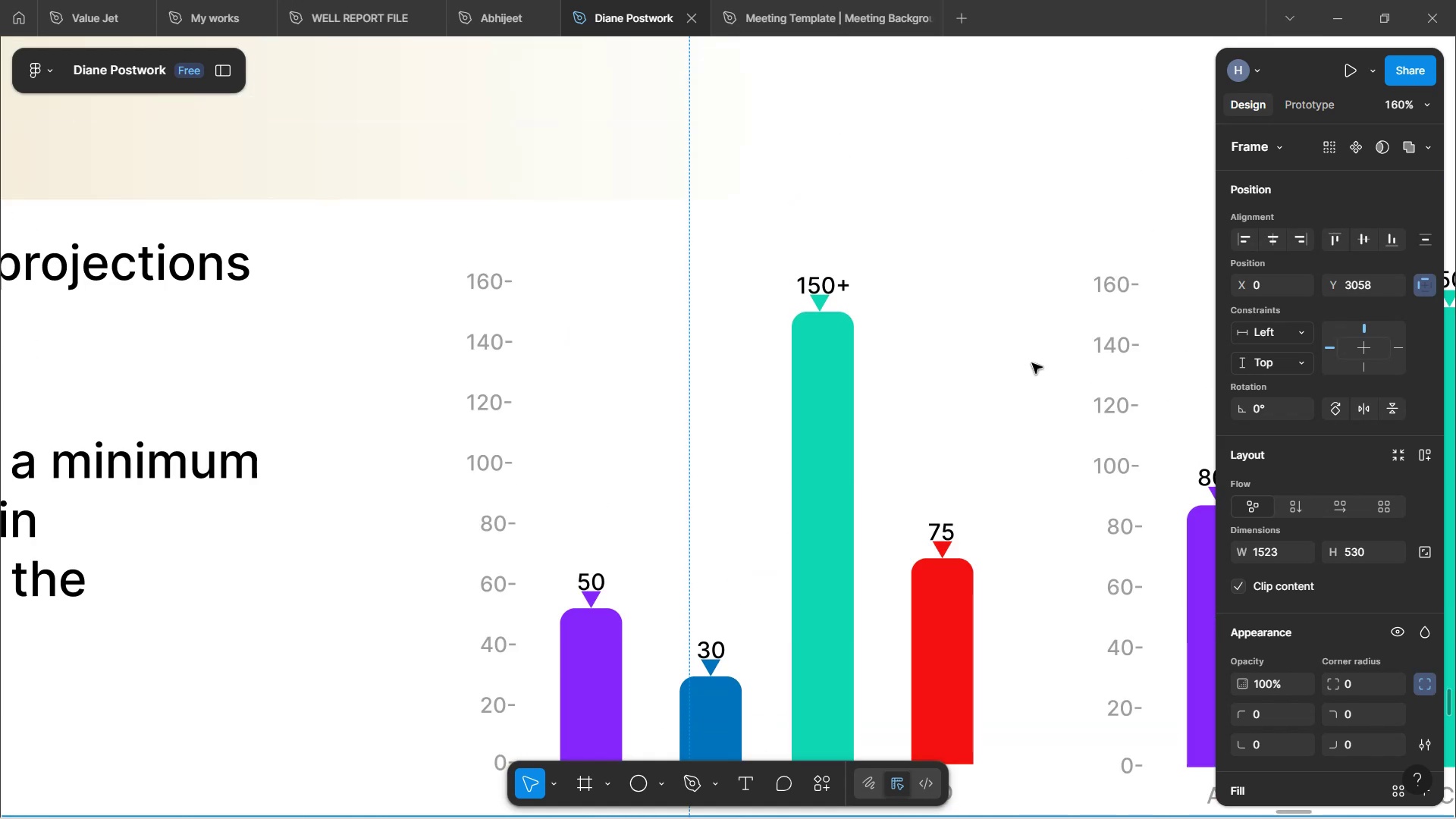 
scroll: coordinate [1034, 355], scroll_direction: down, amount: 3.0
 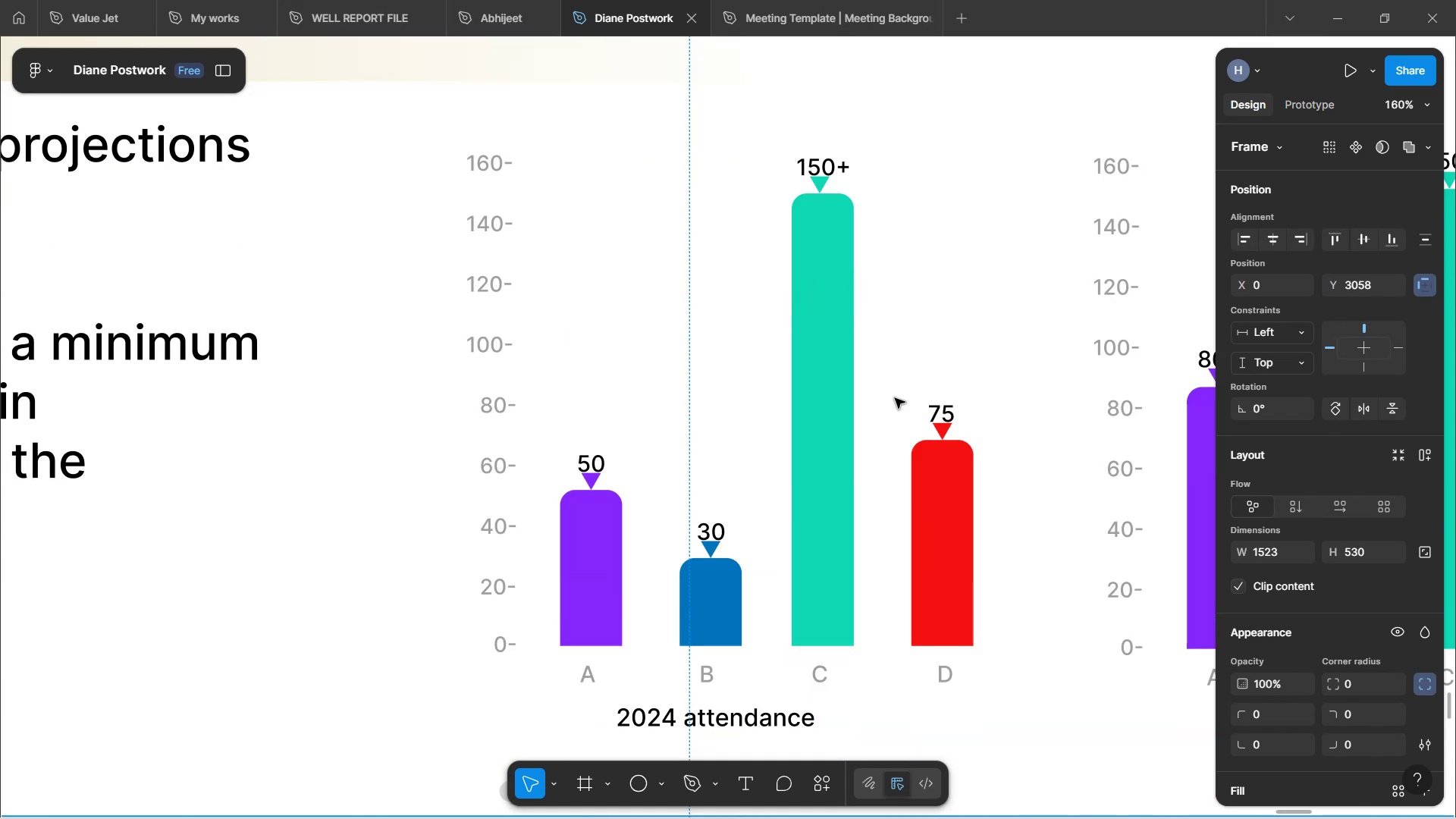 
hold_key(key=ControlLeft, duration=1.54)
scroll: coordinate [782, 425], scroll_direction: down, amount: 5.0
 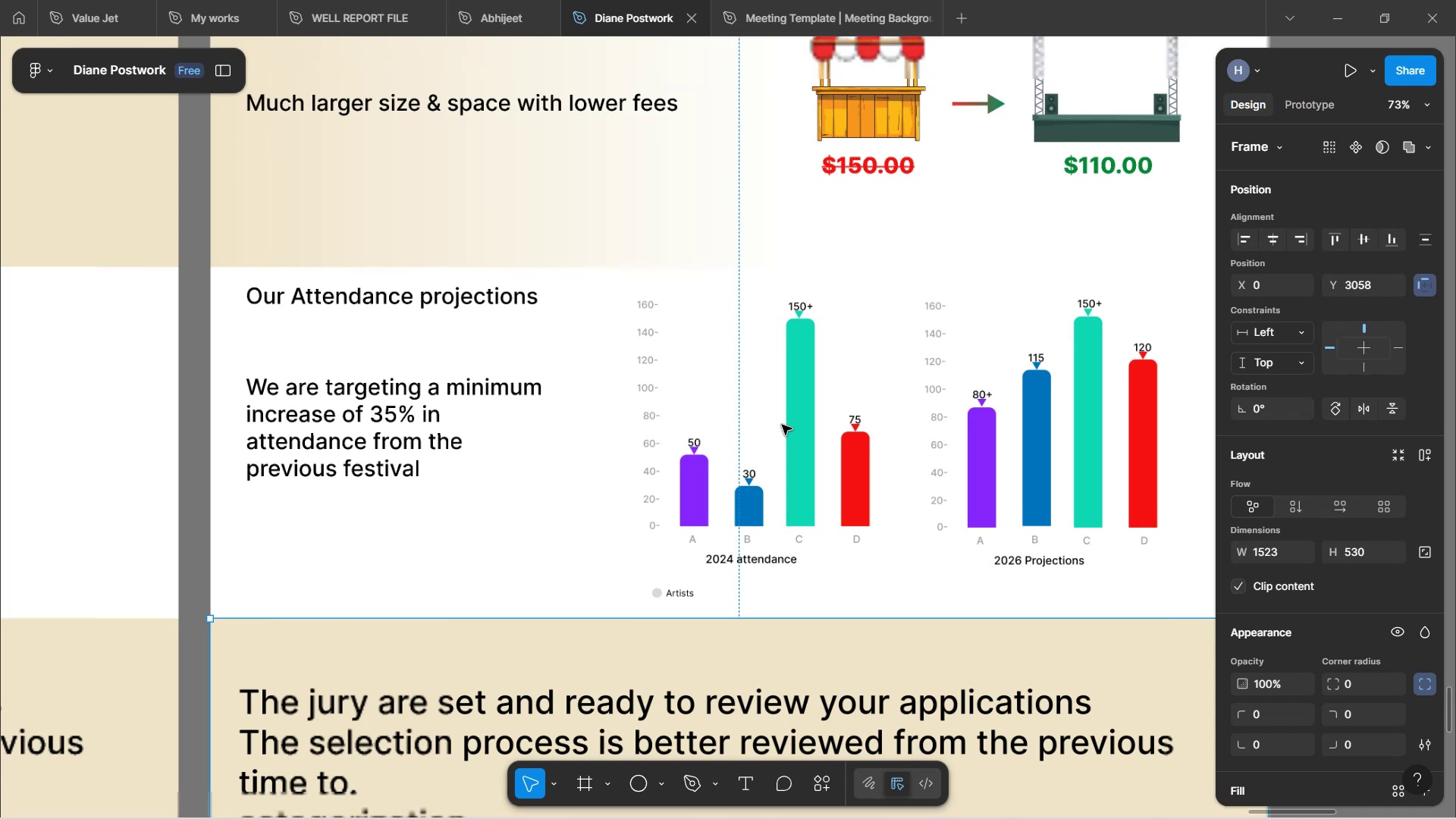 
hold_key(key=ShiftLeft, duration=1.8)
scroll: coordinate [700, 476], scroll_direction: down, amount: 5.0
 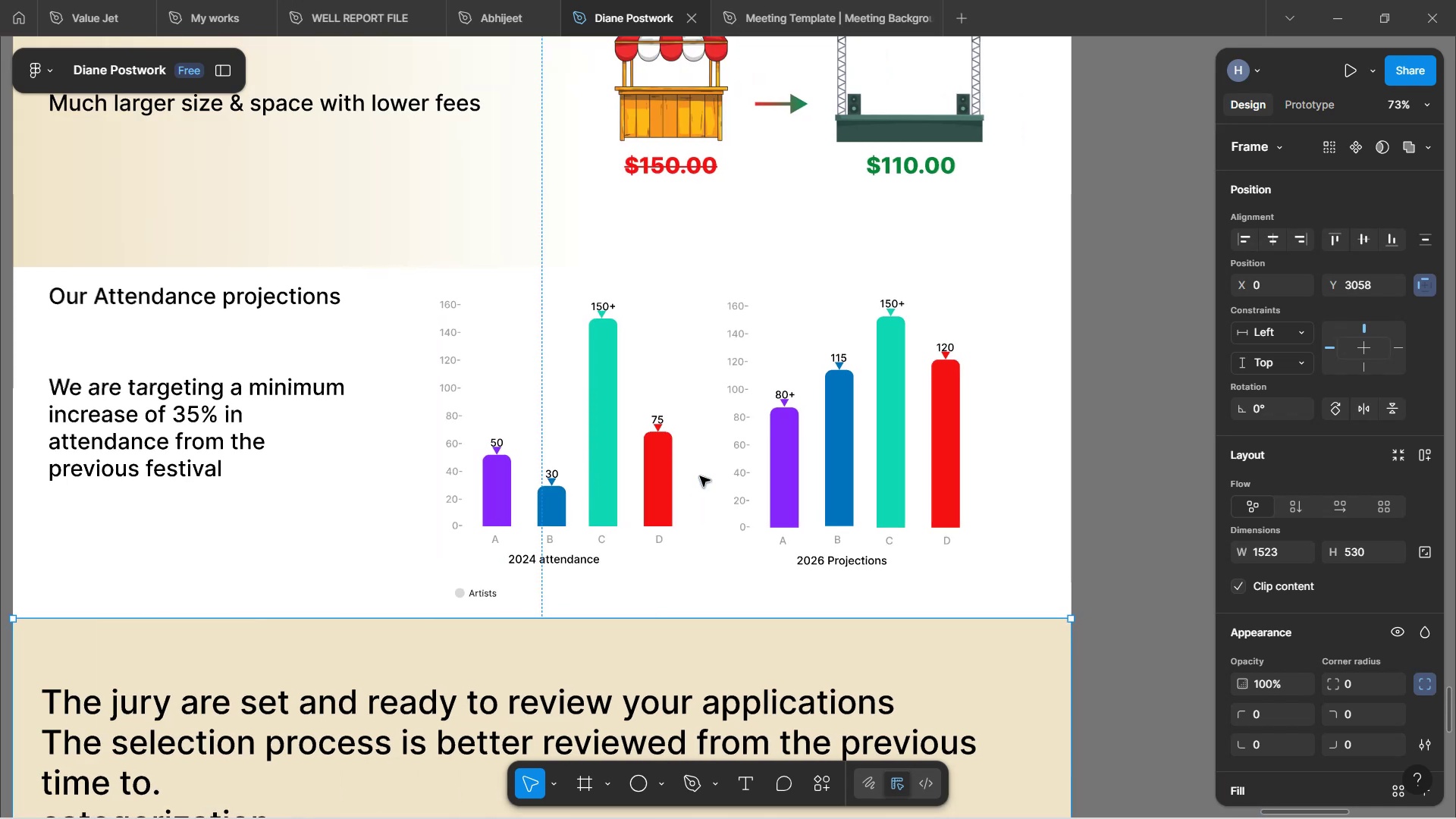 
scroll: coordinate [687, 504], scroll_direction: up, amount: 8.0
 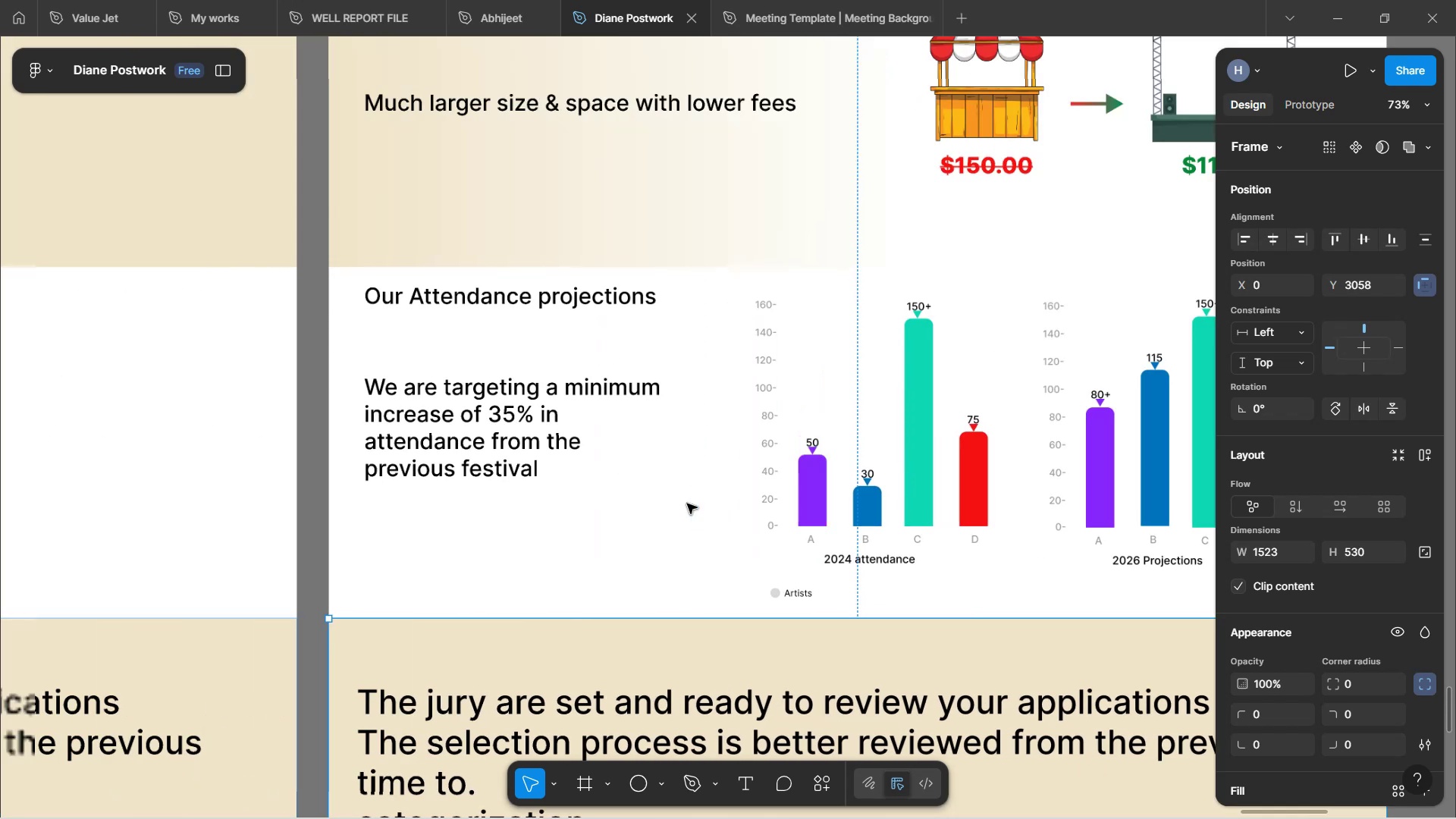 
hold_key(key=ShiftLeft, duration=1.12)
 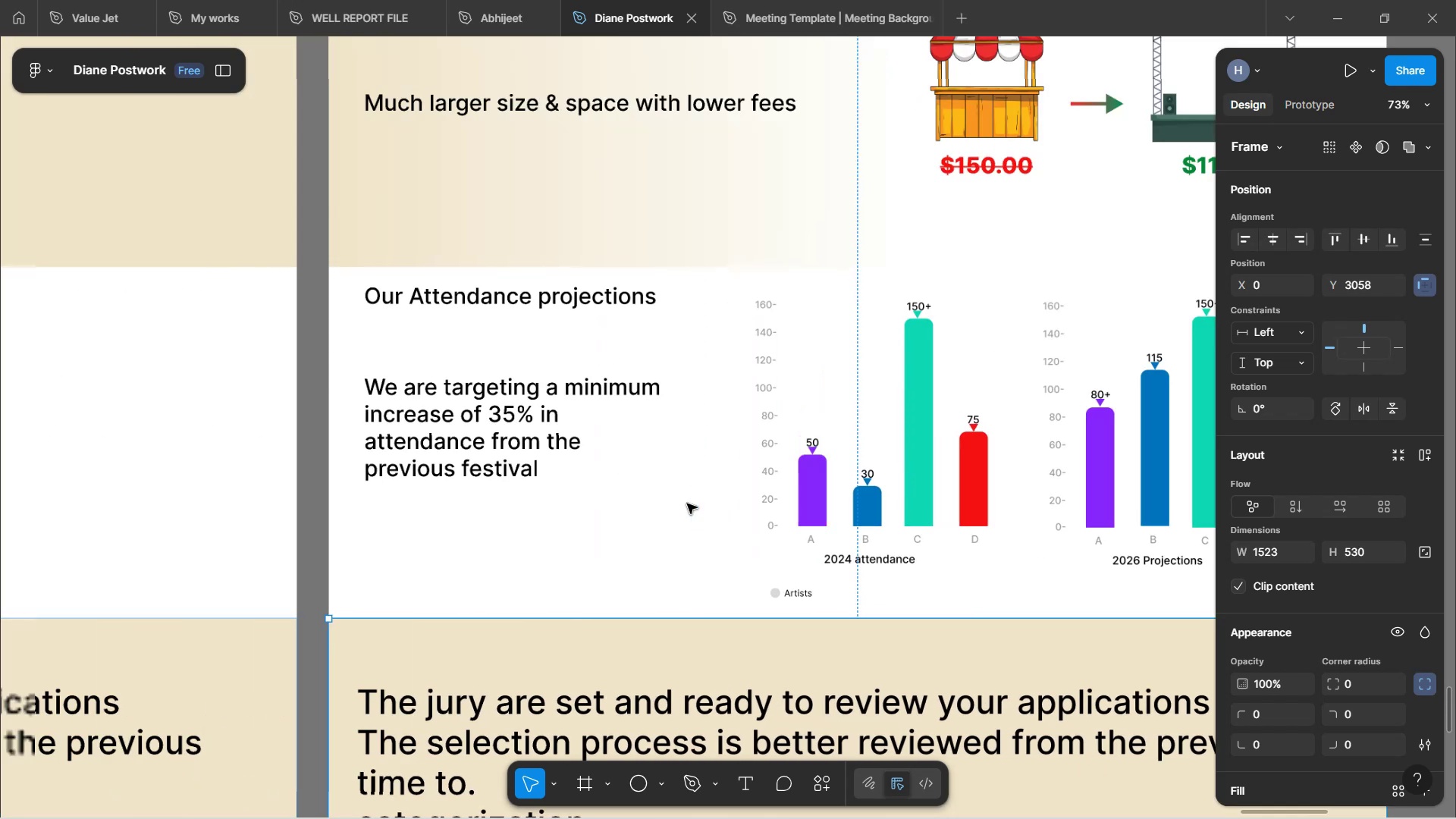 
hold_key(key=ControlLeft, duration=0.43)
 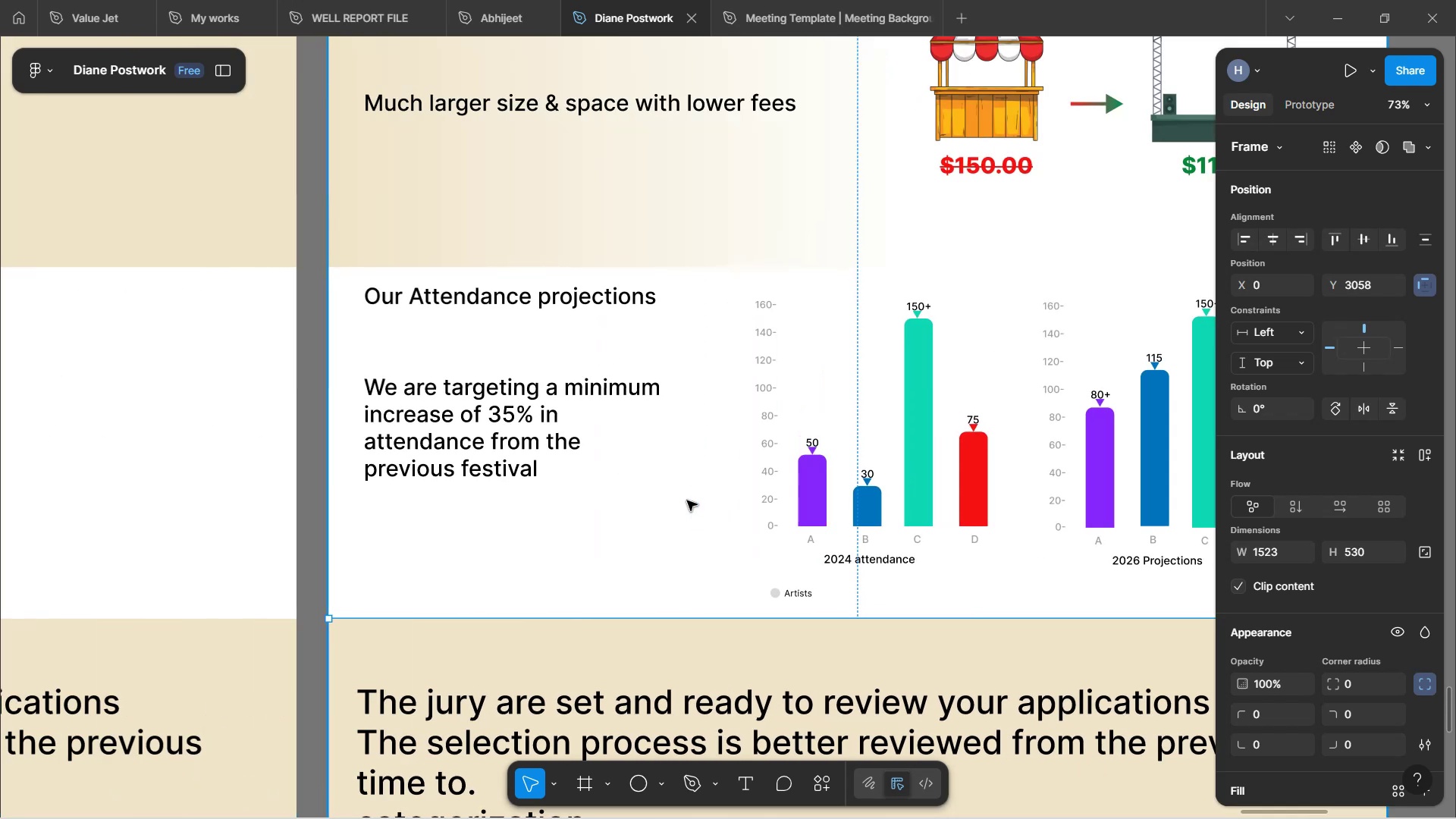 
hold_key(key=ControlLeft, duration=0.88)
scroll: coordinate [689, 498], scroll_direction: down, amount: 6.0
 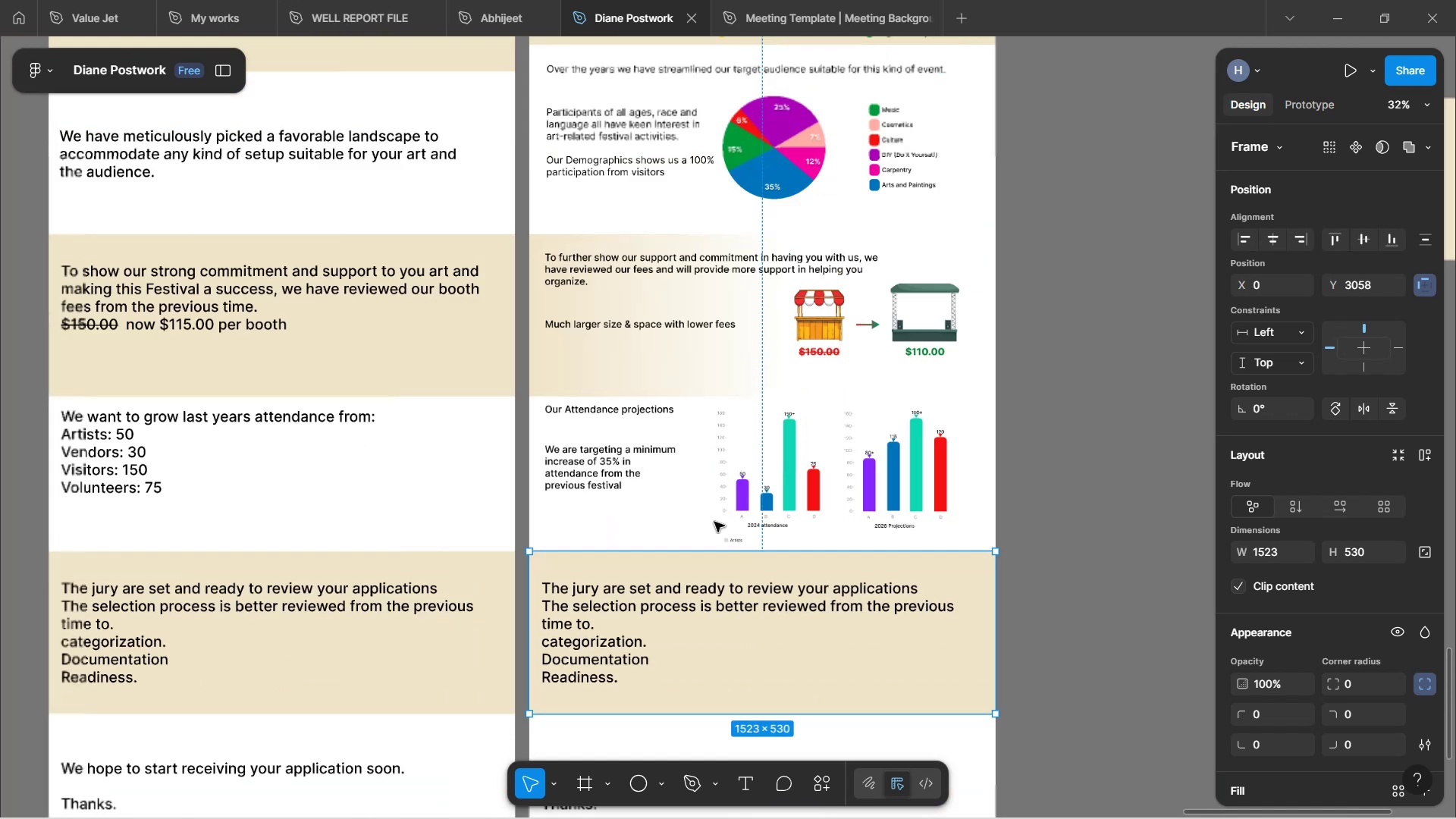 
scroll: coordinate [743, 551], scroll_direction: up, amount: 3.0
 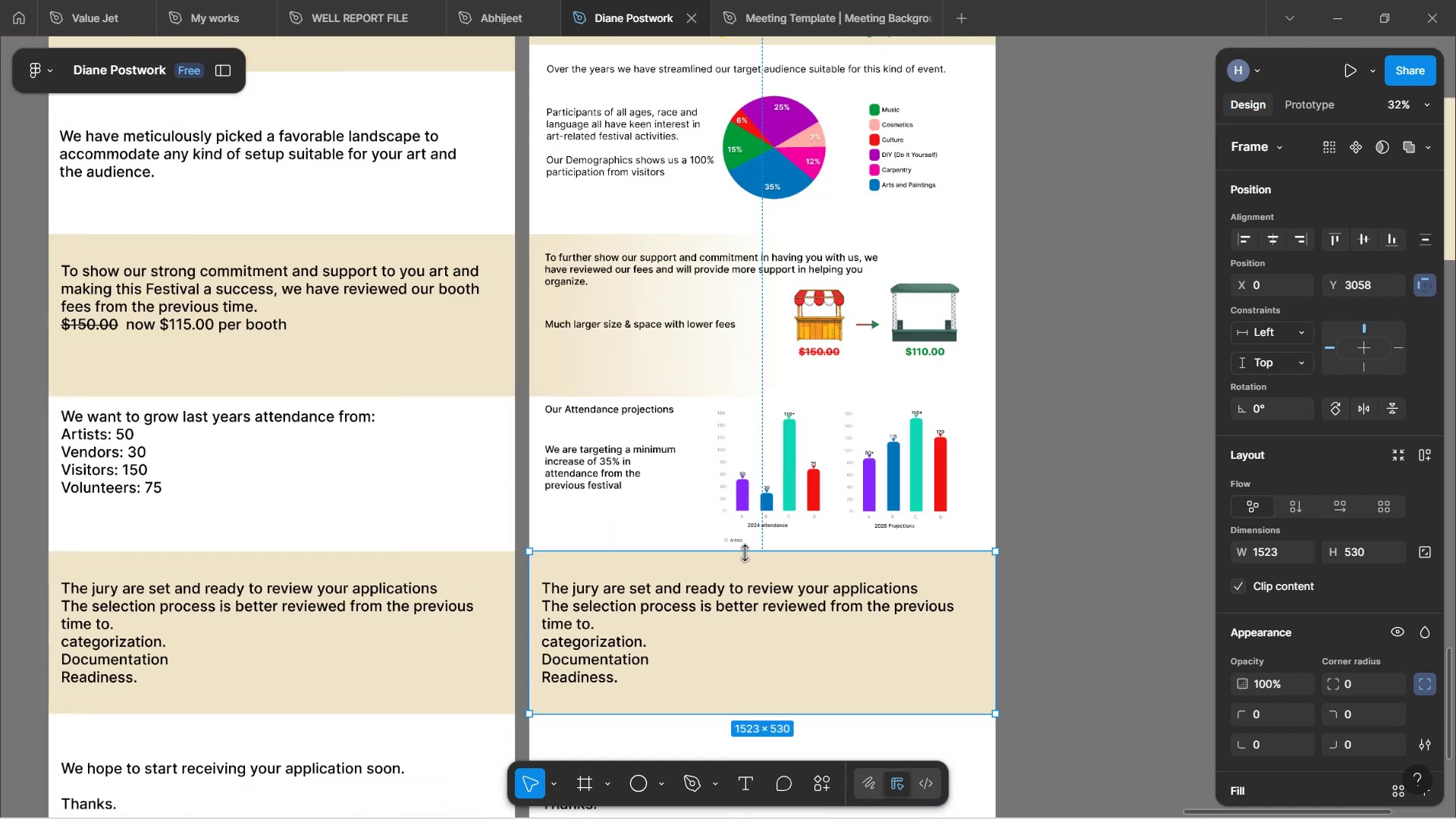 
hold_key(key=ControlLeft, duration=0.73)
scroll: coordinate [743, 547], scroll_direction: down, amount: 2.0
 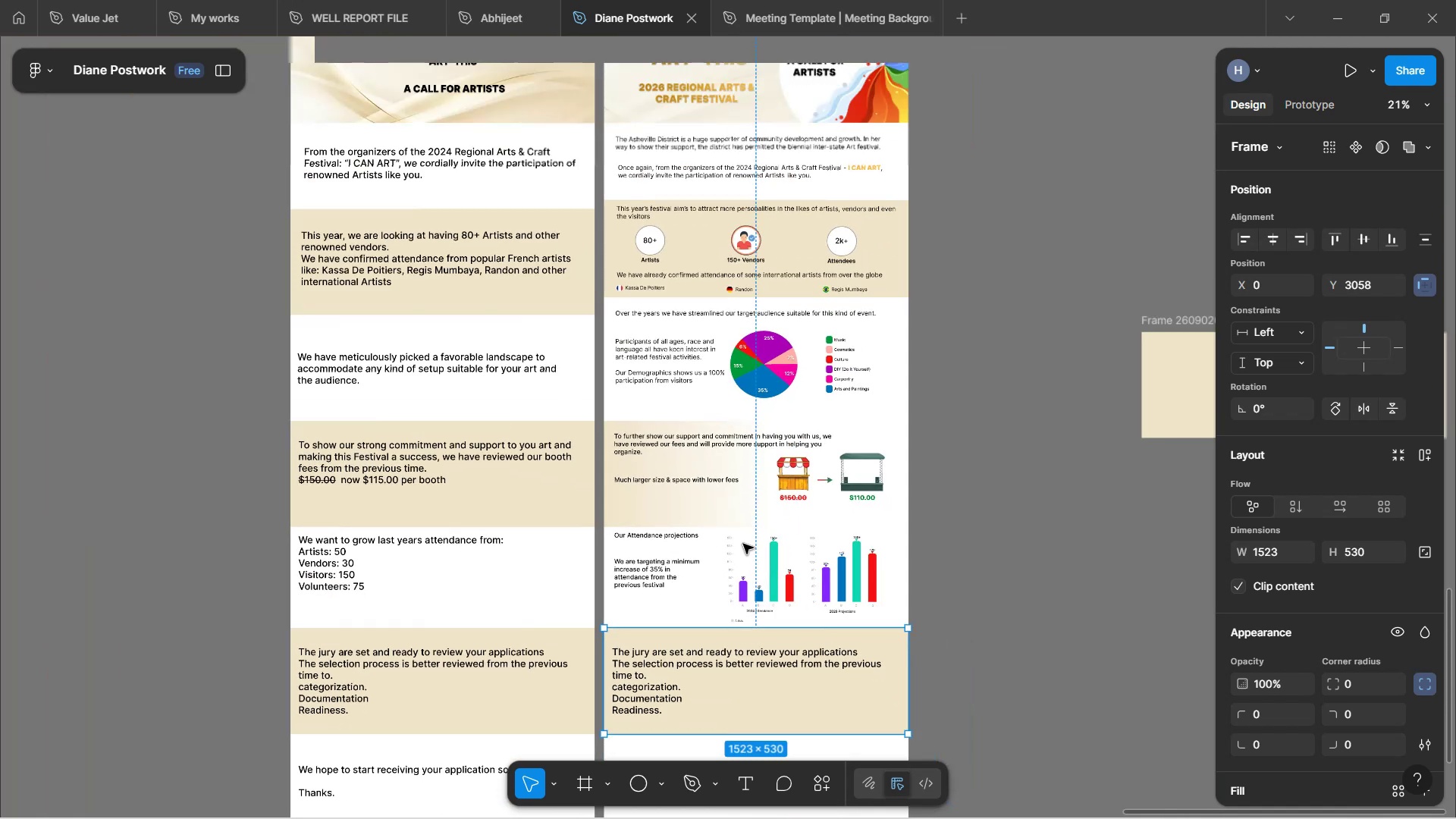 
hold_key(key=ControlLeft, duration=1.51)
scroll: coordinate [743, 626], scroll_direction: up, amount: 17.0
 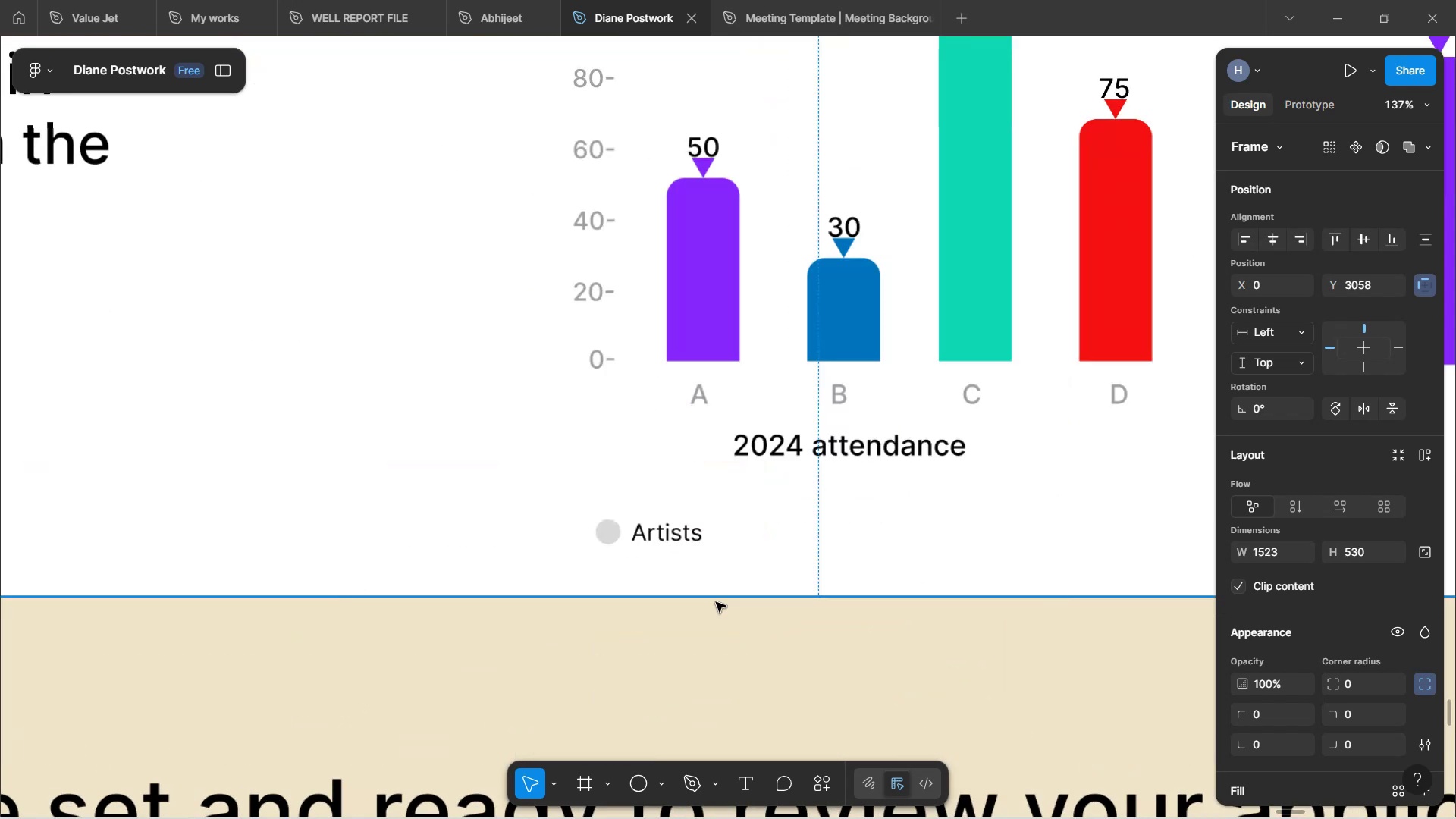 
hold_key(key=ControlLeft, duration=0.5)
 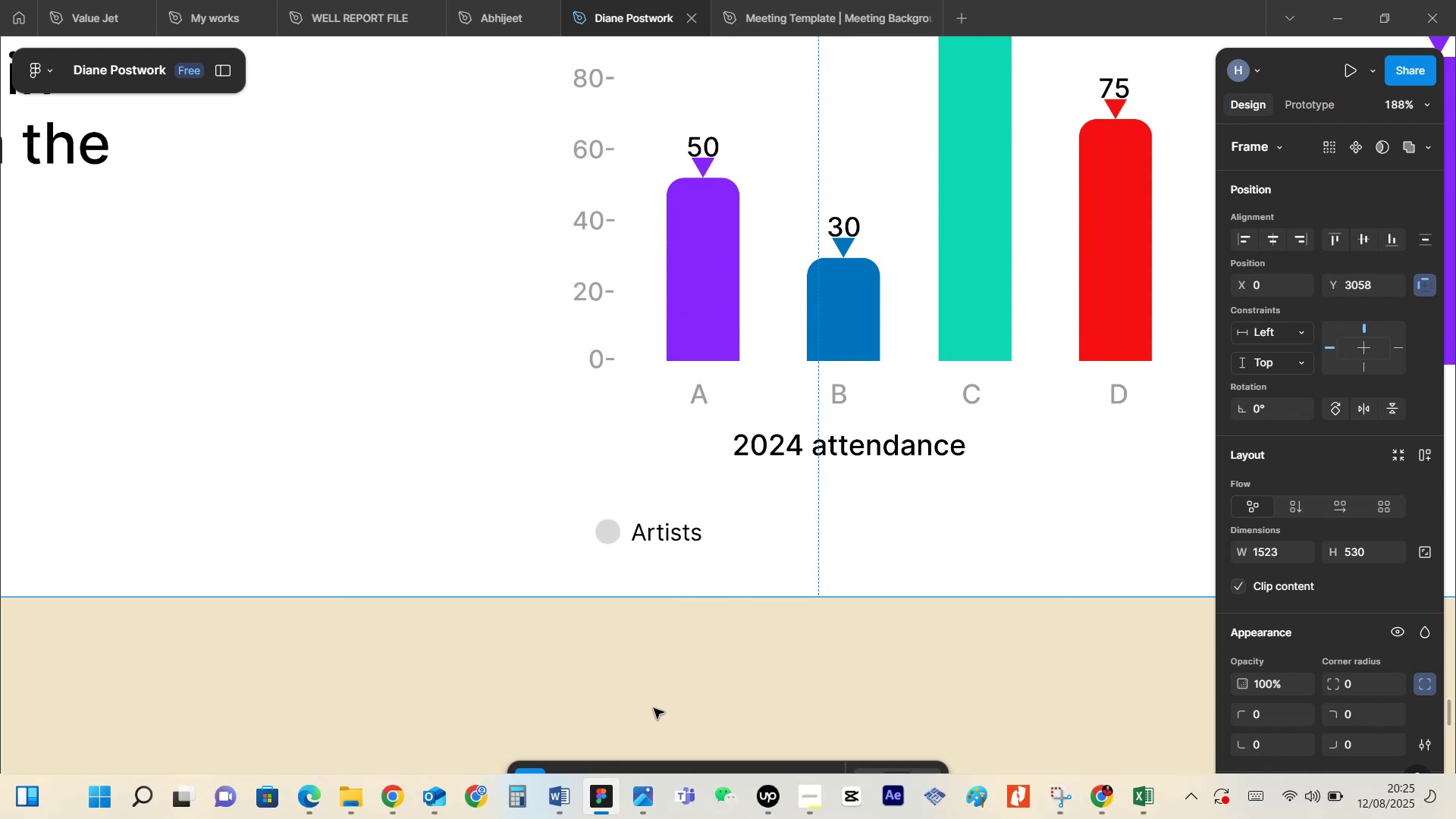 
left_click([675, 542])
 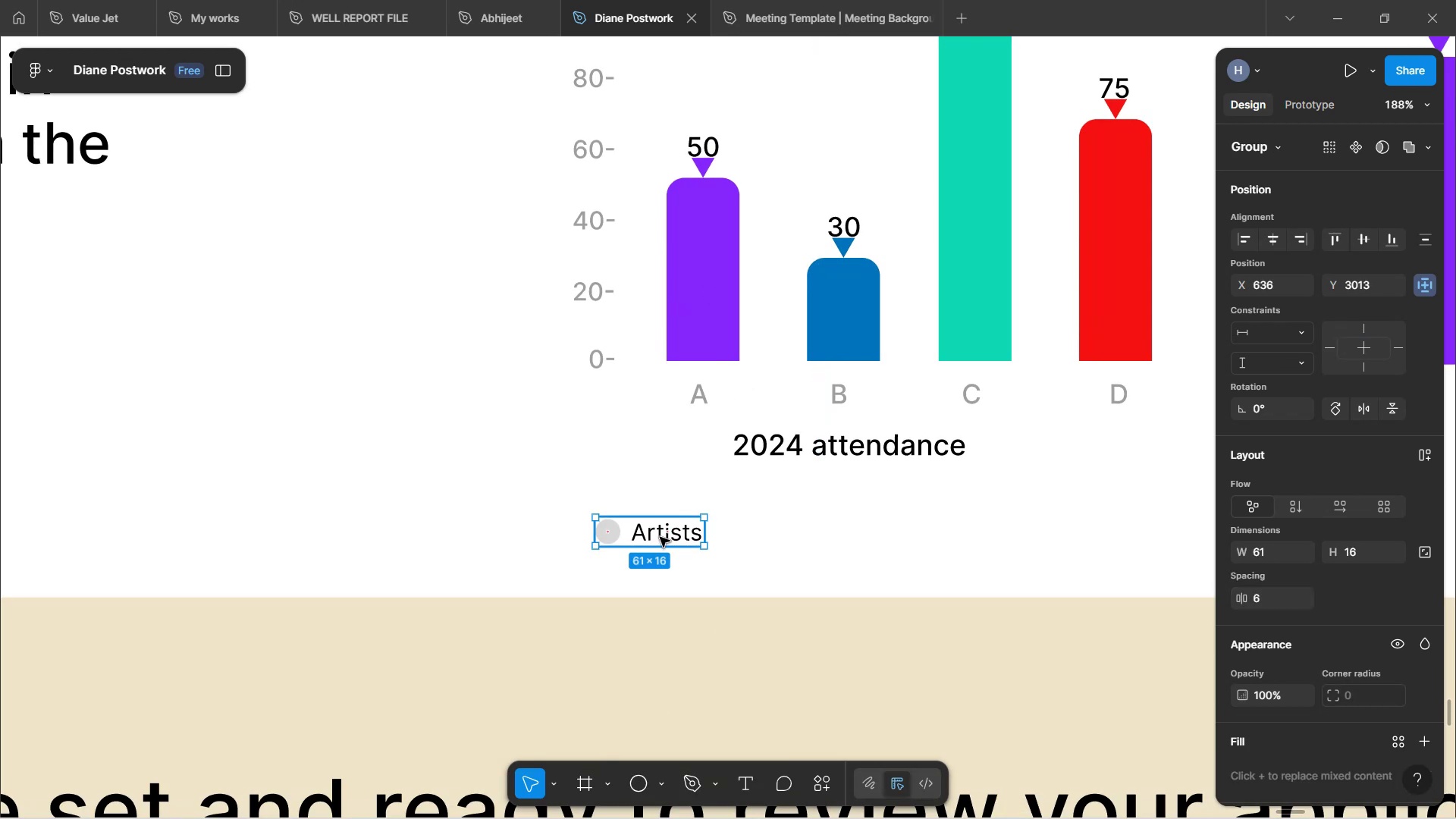 
wait(5.21)
 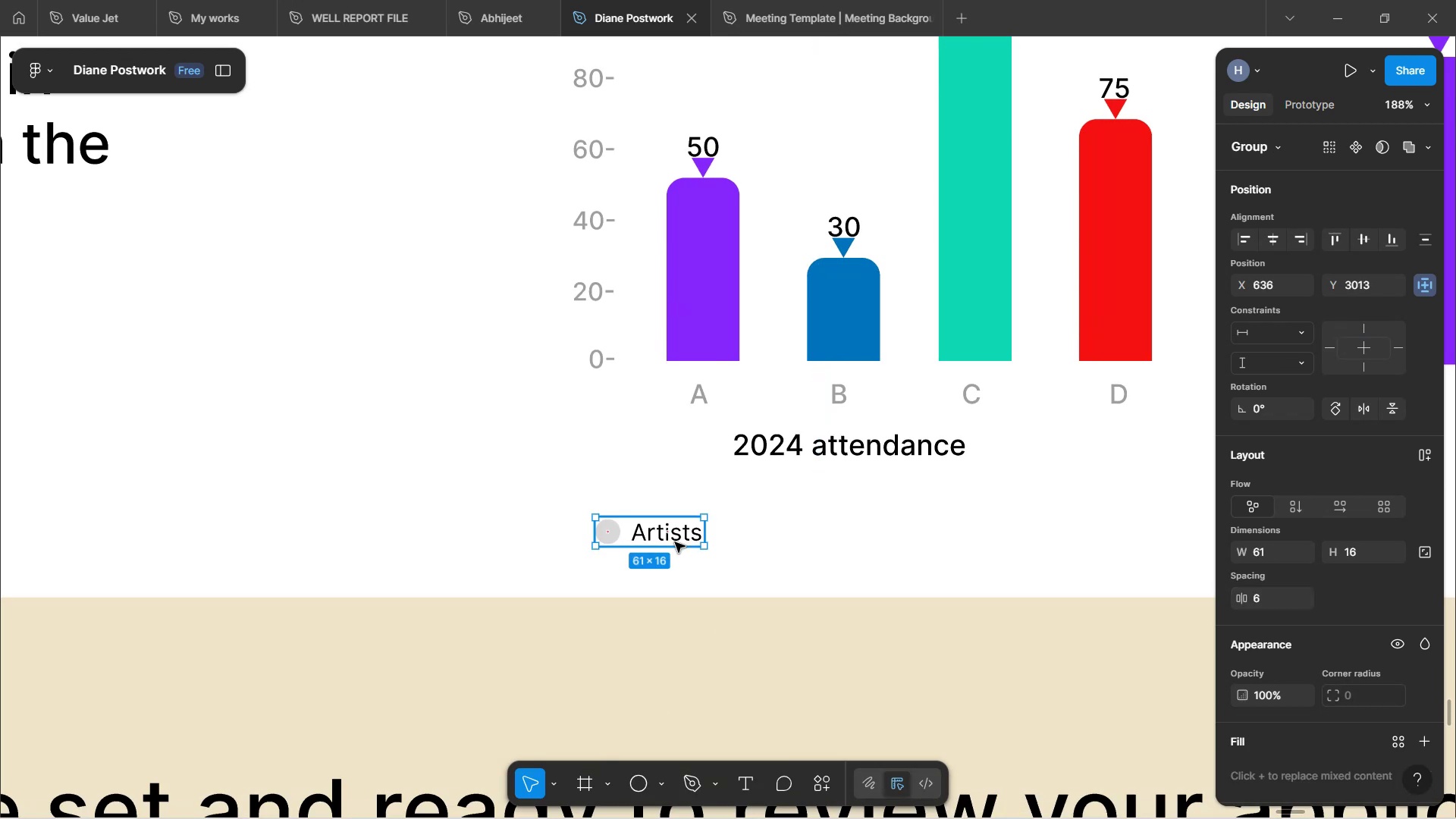 
hold_key(key=AltLeft, duration=1.52)
left_click_drag(start_coordinate=[666, 534], to_coordinate=[809, 532])
 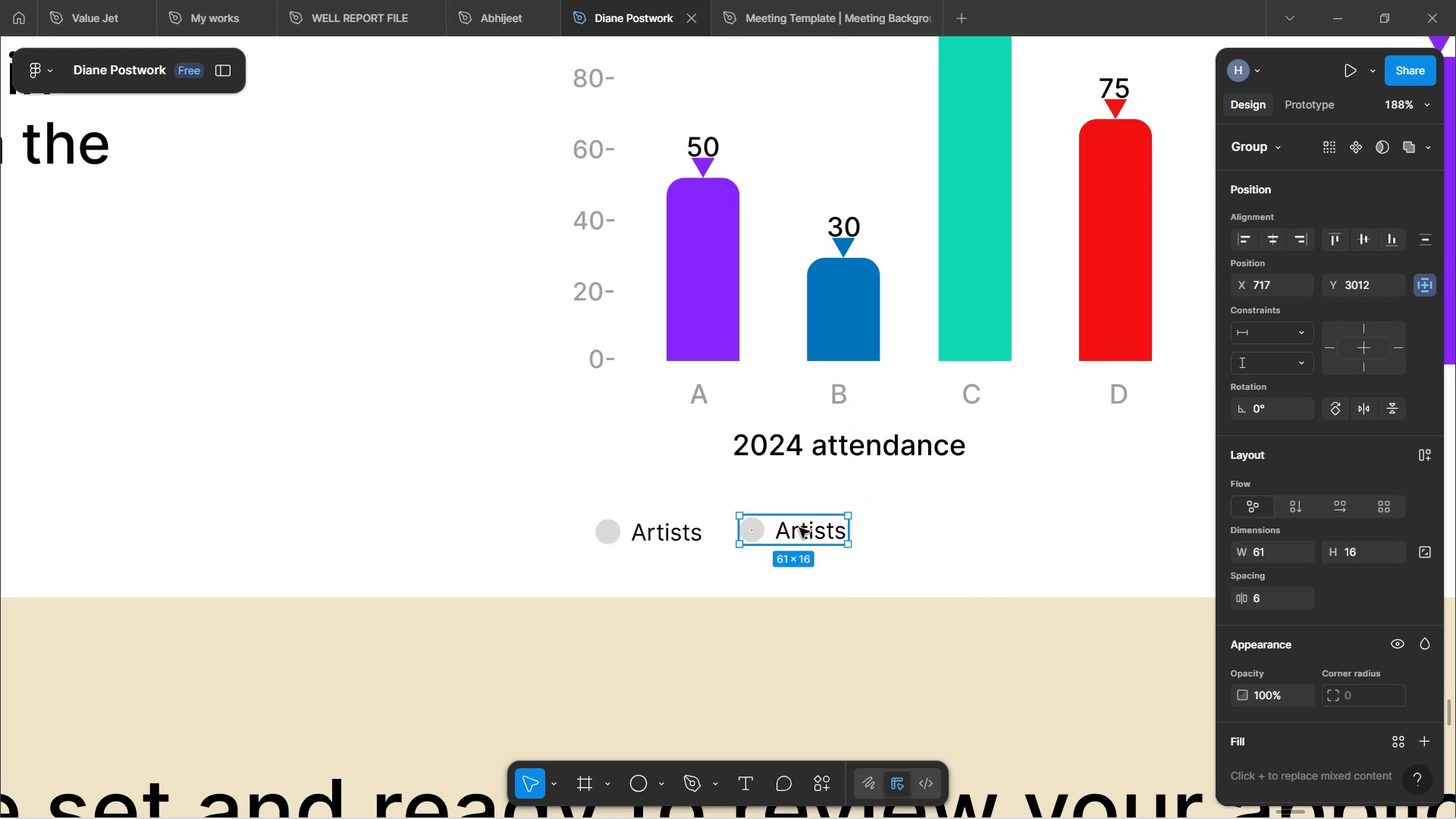 
hold_key(key=AltLeft, duration=1.08)
 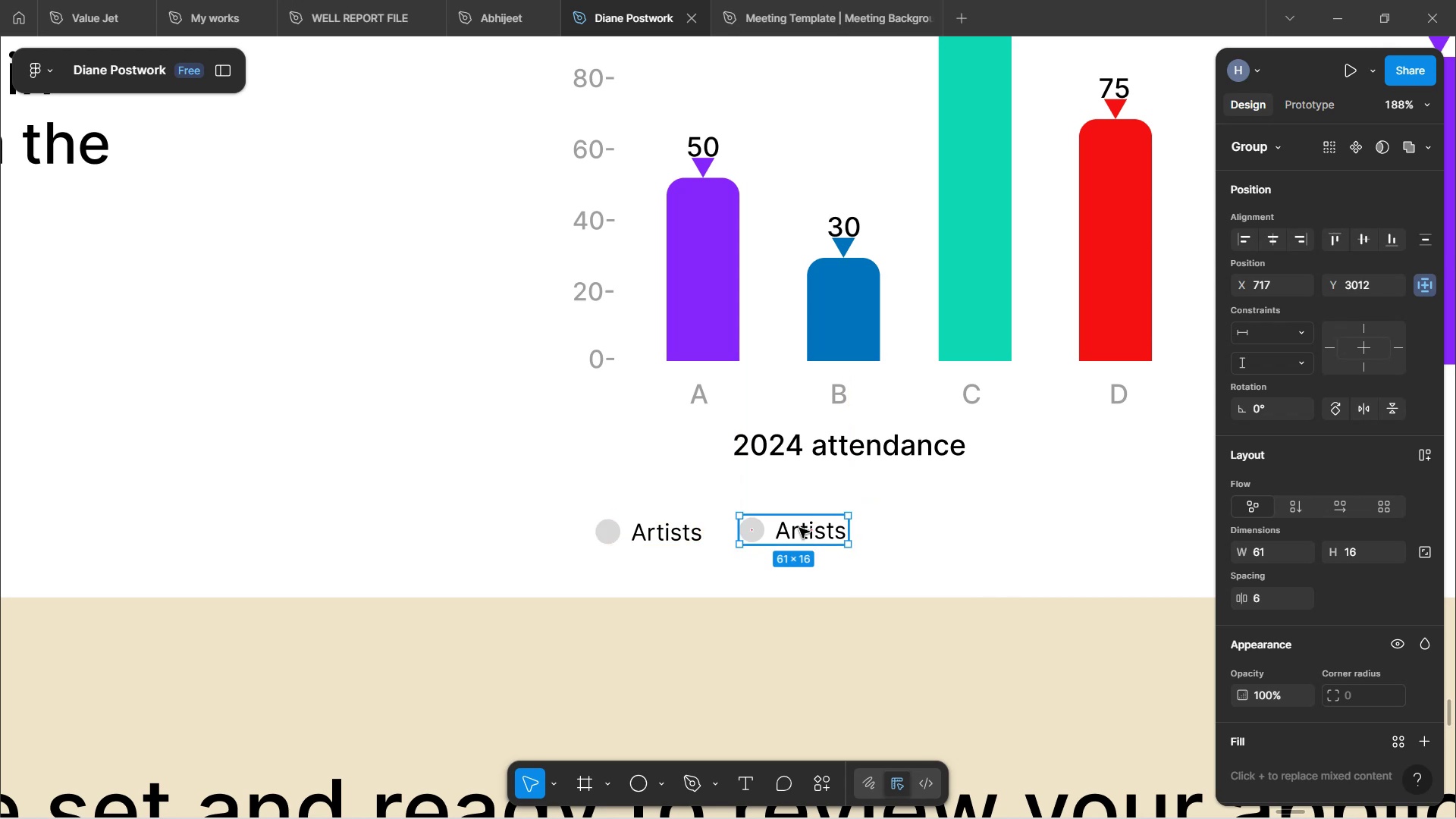 
hold_key(key=AltLeft, duration=1.53)
left_click_drag(start_coordinate=[805, 530], to_coordinate=[953, 529])
 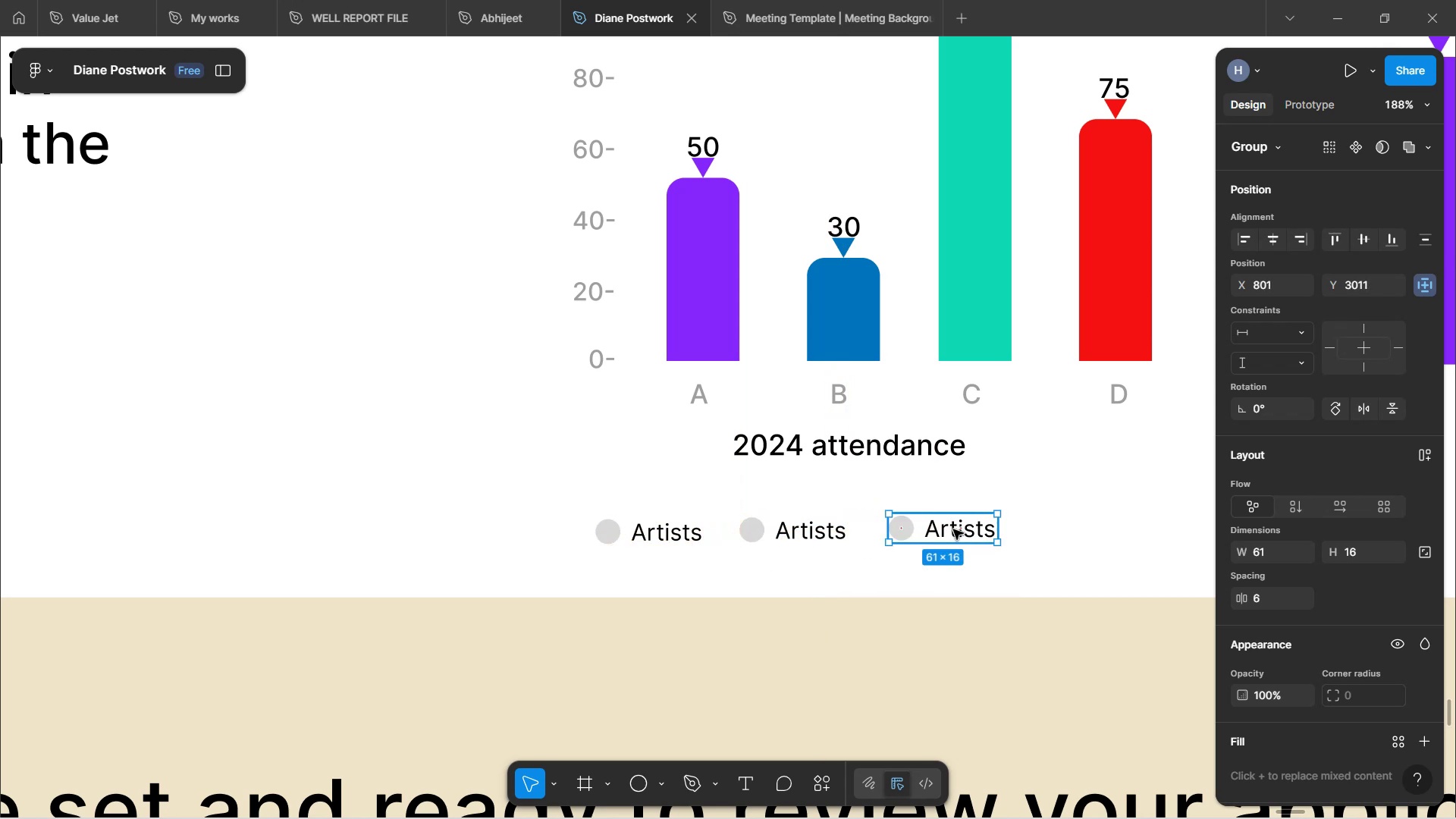 
hold_key(key=AltLeft, duration=0.72)
 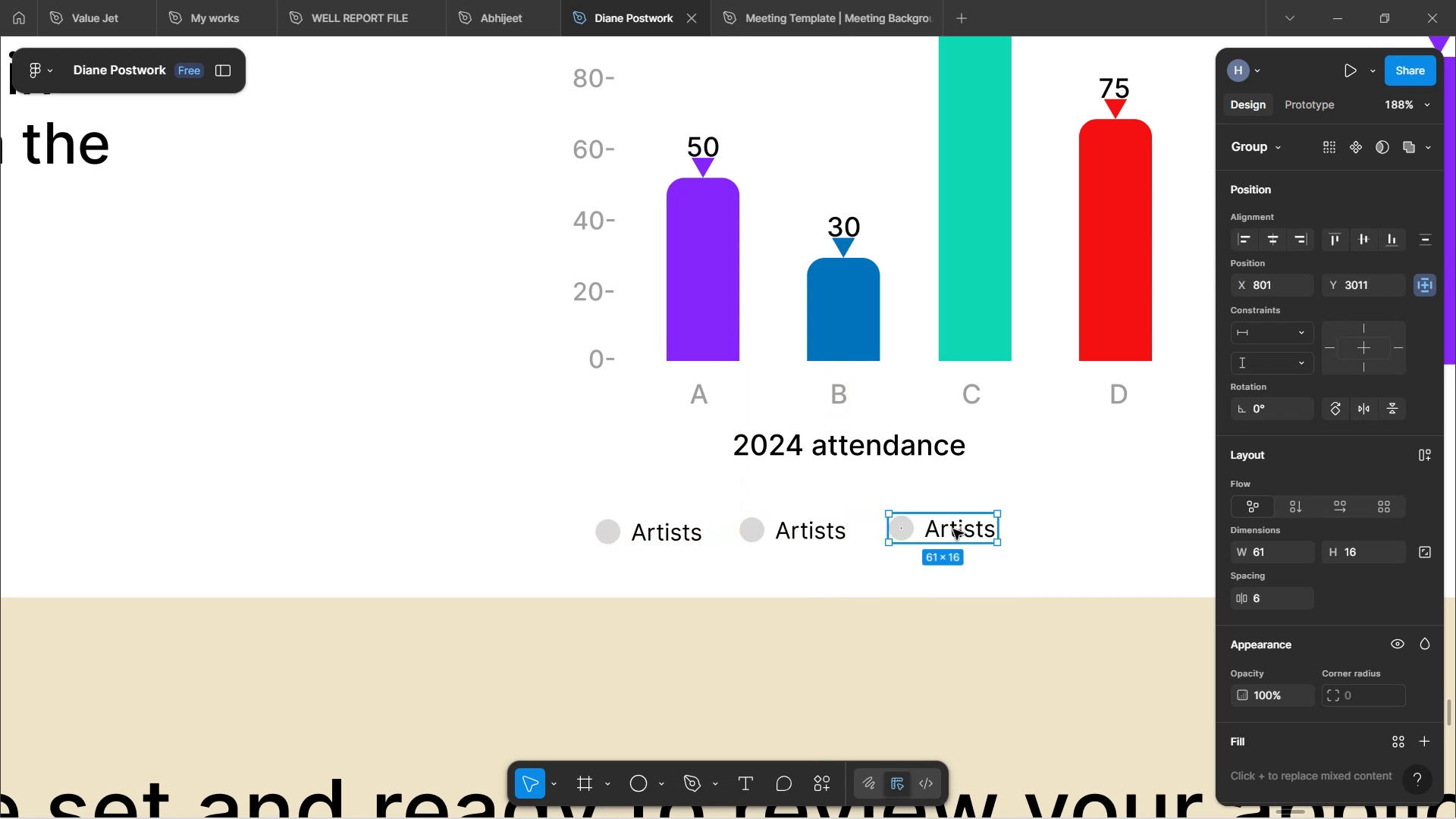 
hold_key(key=AltLeft, duration=1.52)
left_click_drag(start_coordinate=[948, 537], to_coordinate=[1106, 535])
 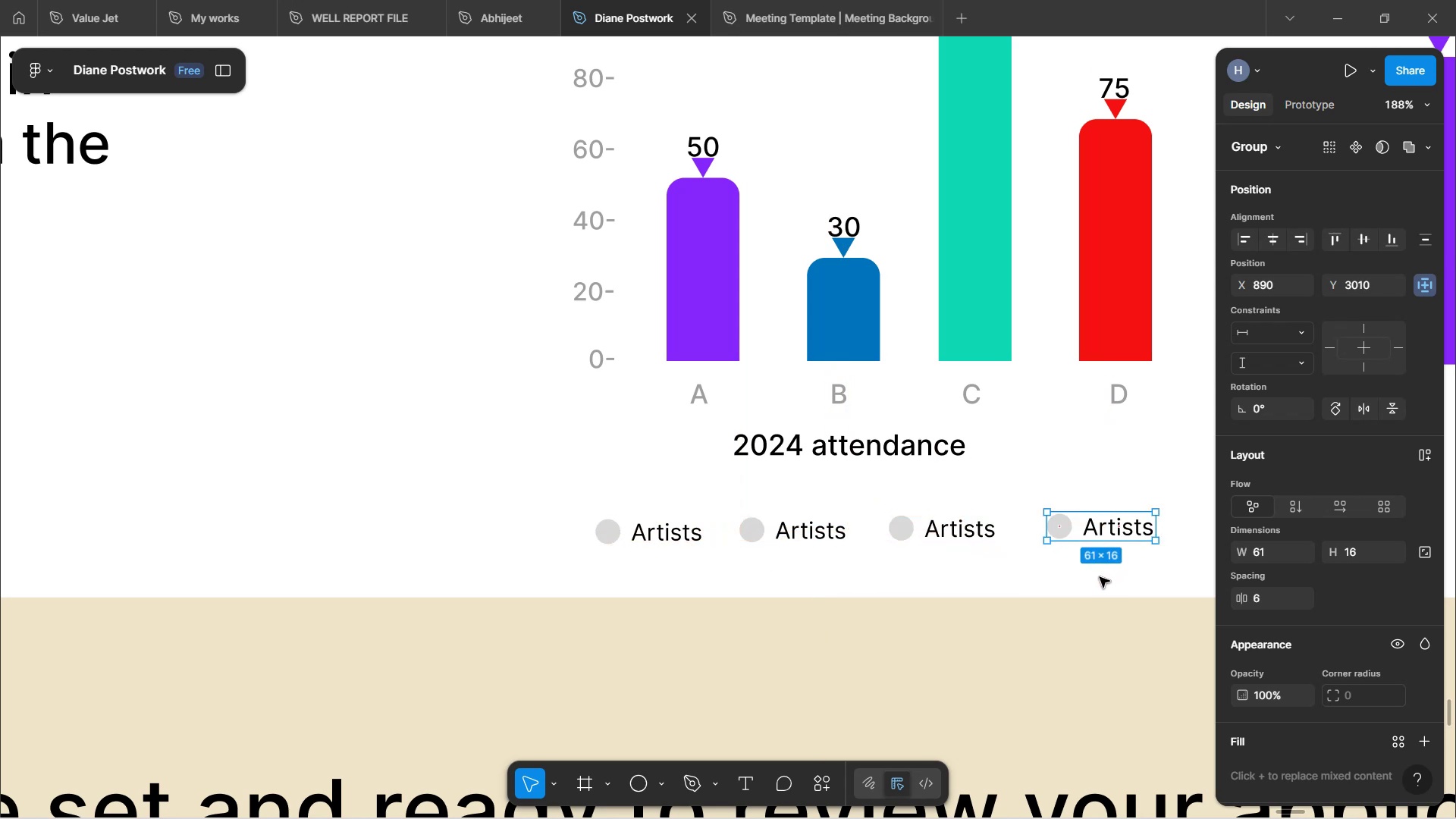 
hold_key(key=AltLeft, duration=0.37)
 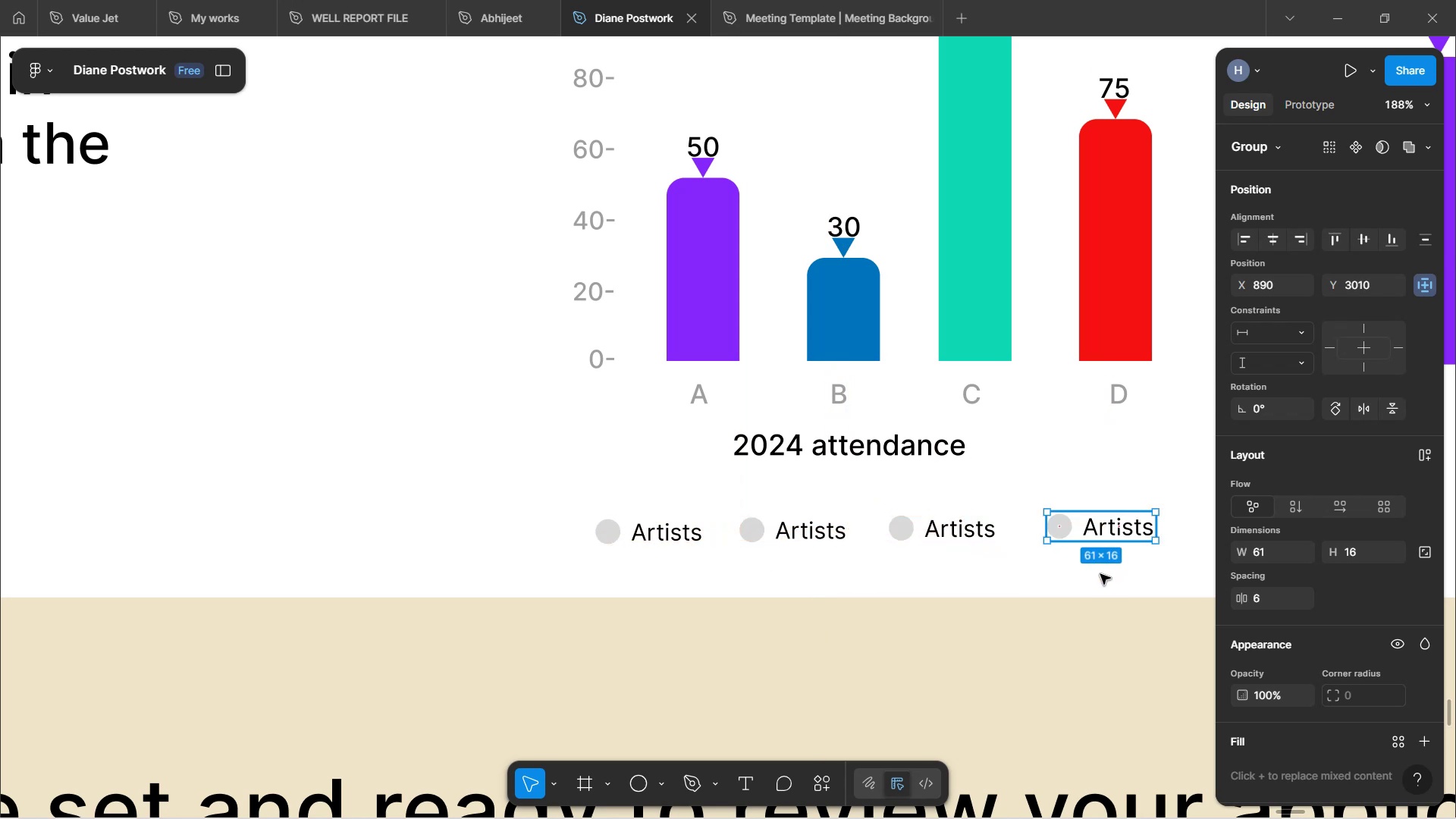 
left_click([1100, 577])
 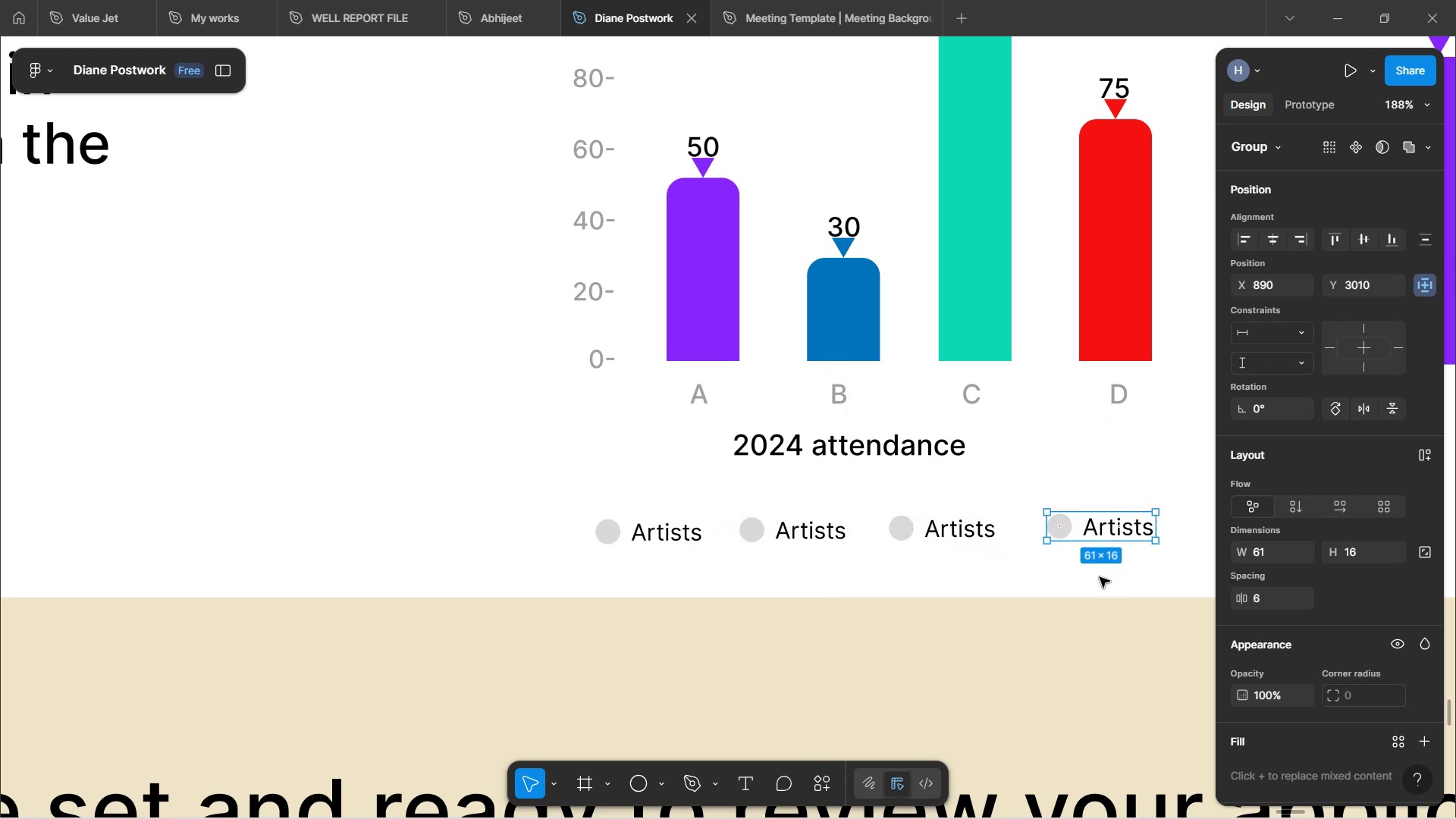 
hold_key(key=ControlLeft, duration=1.39)
scroll: coordinate [1097, 573], scroll_direction: down, amount: 7.0
 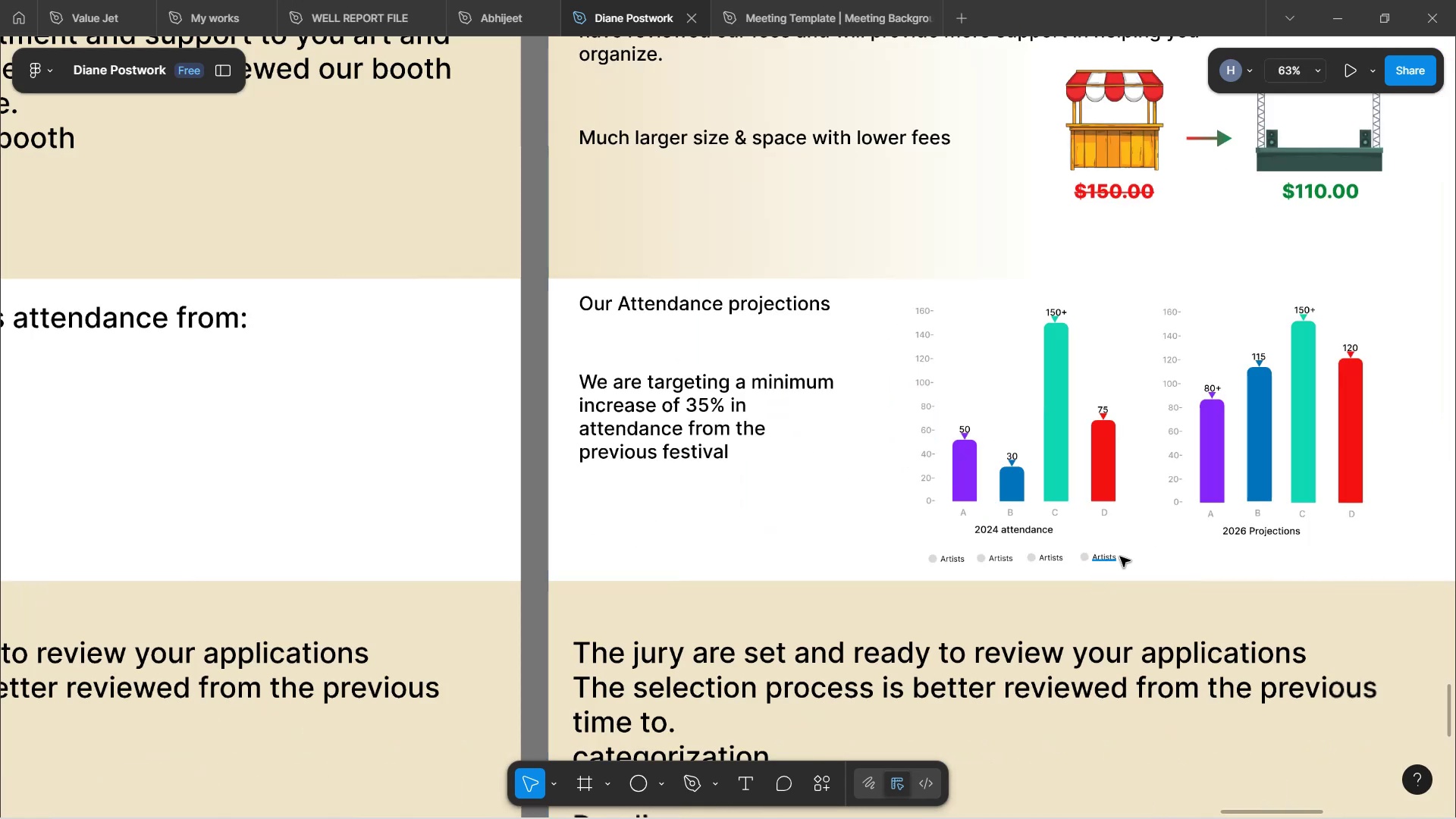 
left_click_drag(start_coordinate=[1135, 567], to_coordinate=[917, 552])
 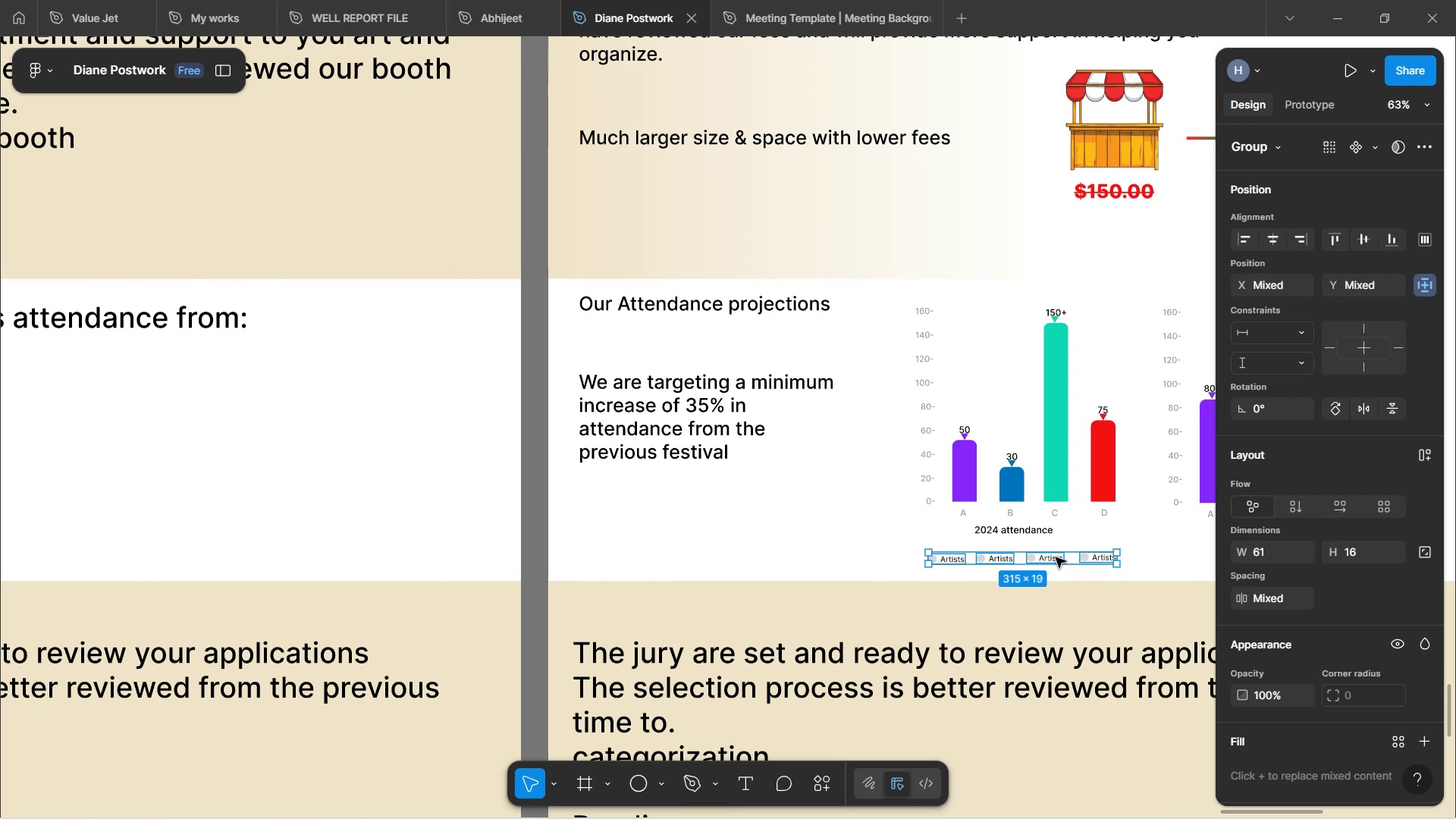 
hold_key(key=ShiftLeft, duration=1.27)
scroll: coordinate [1058, 556], scroll_direction: down, amount: 9.0
 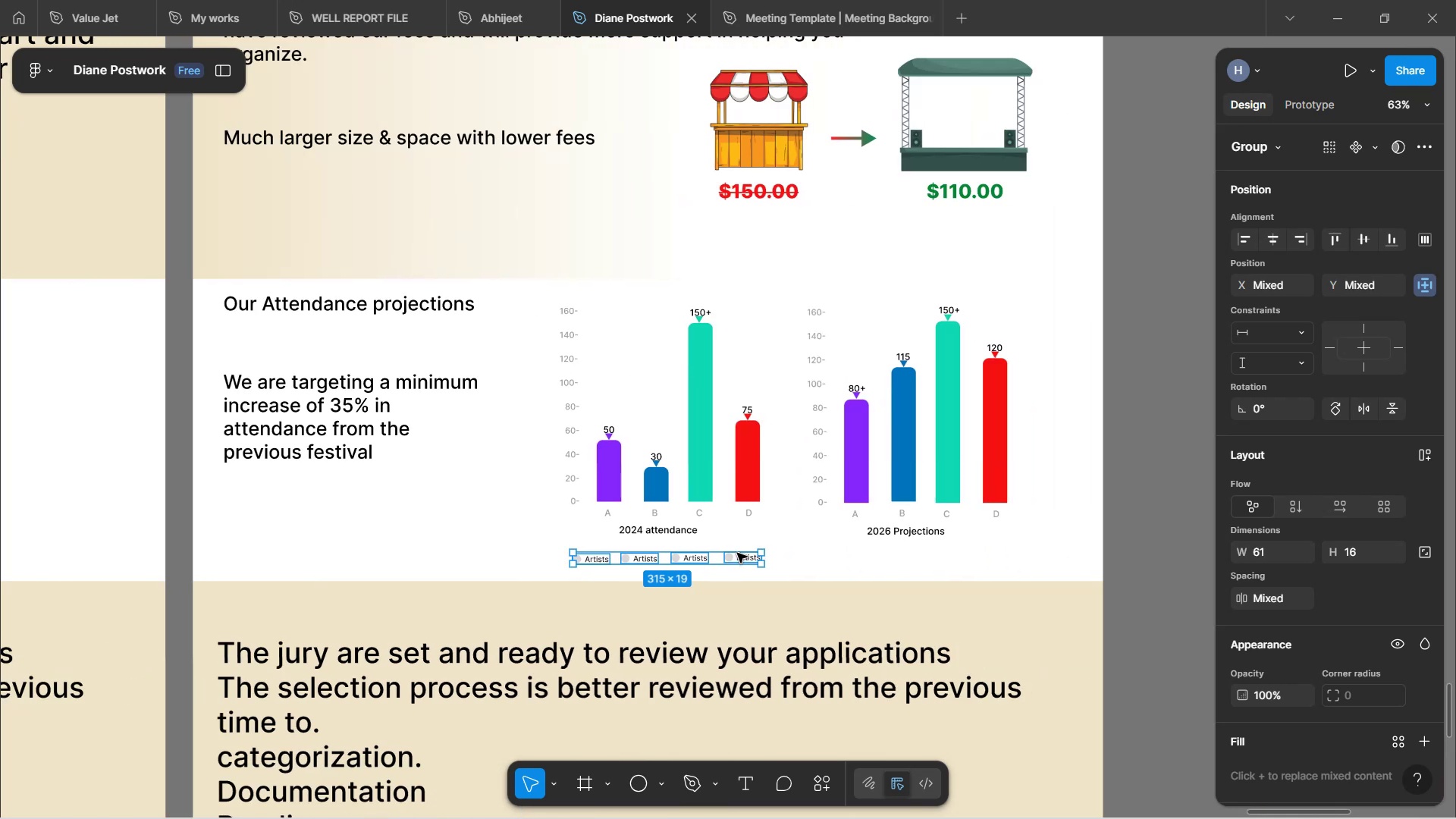 
left_click_drag(start_coordinate=[742, 561], to_coordinate=[773, 567])
 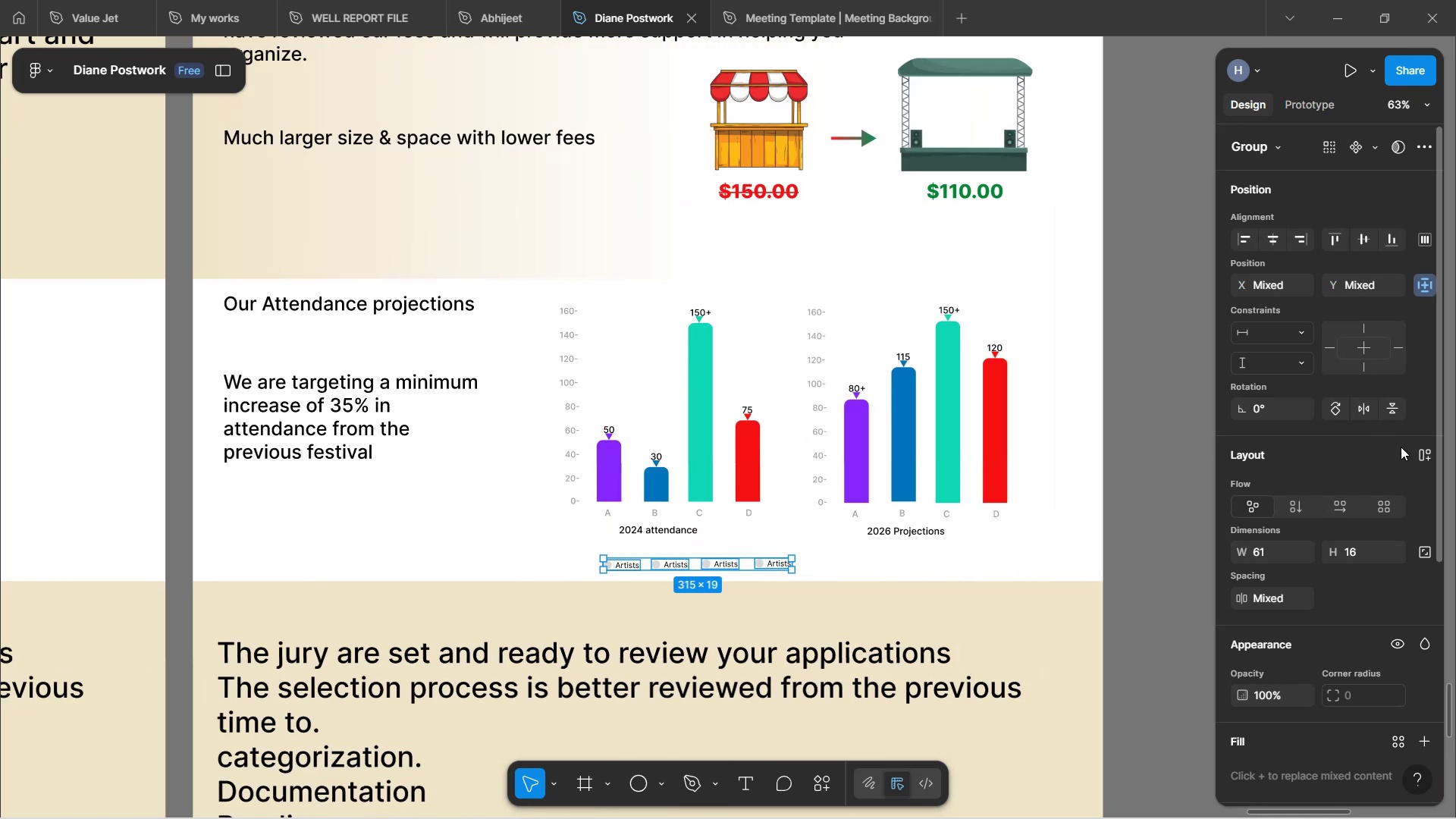 
left_click([1420, 456])
 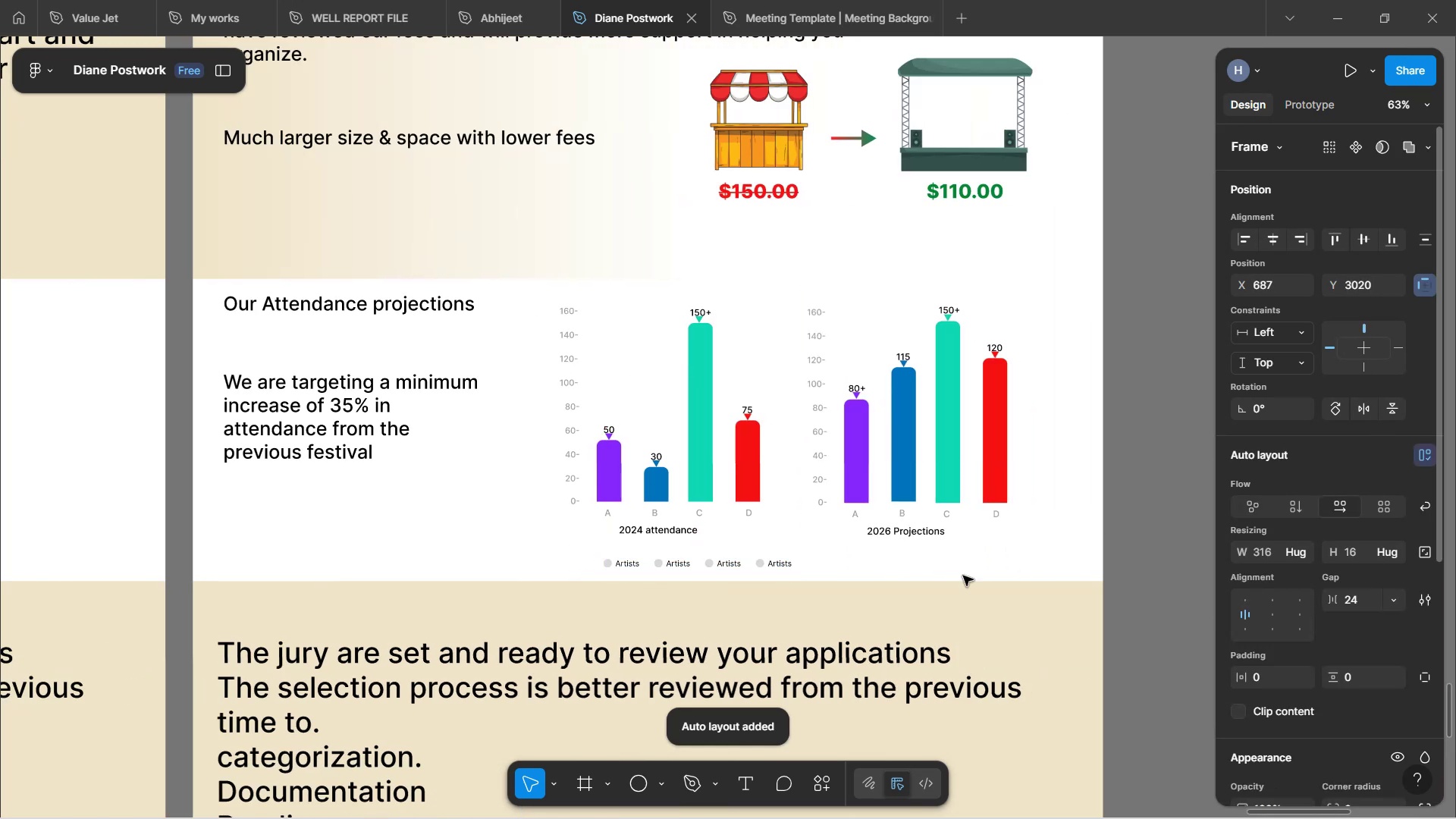 
hold_key(key=ControlLeft, duration=0.72)
scroll: coordinate [803, 585], scroll_direction: up, amount: 4.0
 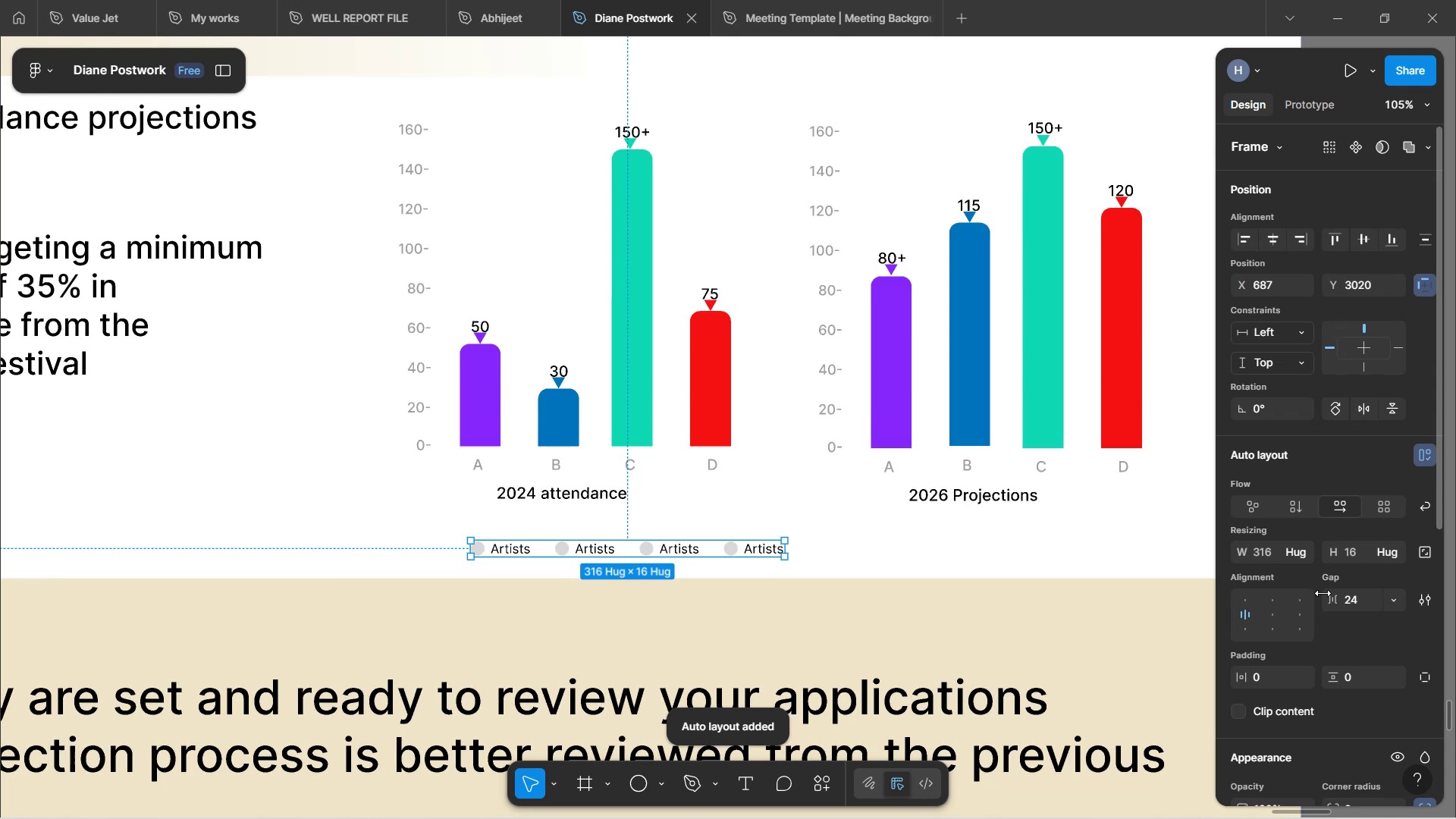 
left_click_drag(start_coordinate=[1329, 597], to_coordinate=[852, 428])
 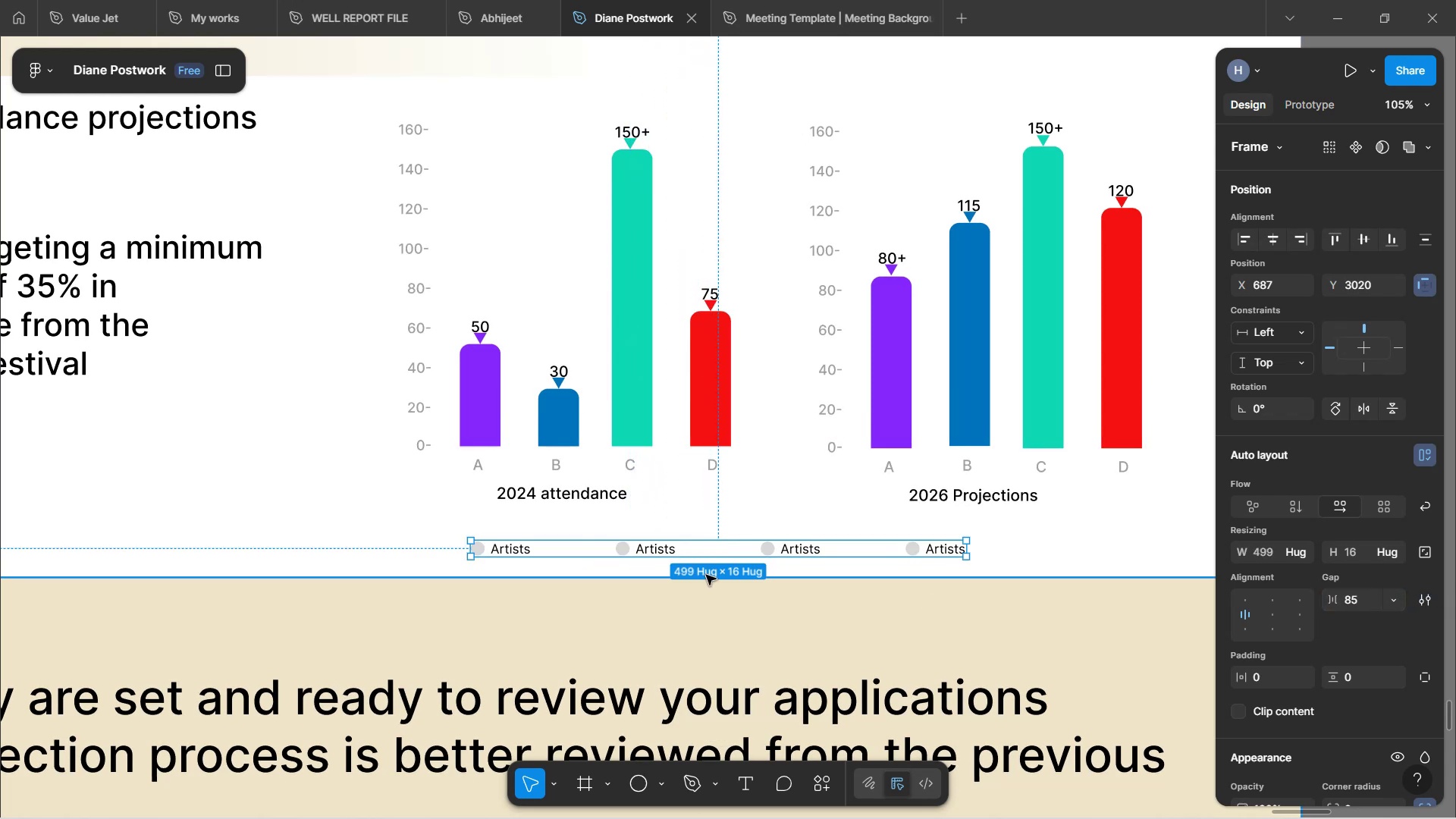 
hold_key(key=ControlLeft, duration=0.49)
scroll: coordinate [604, 576], scroll_direction: up, amount: 3.0
 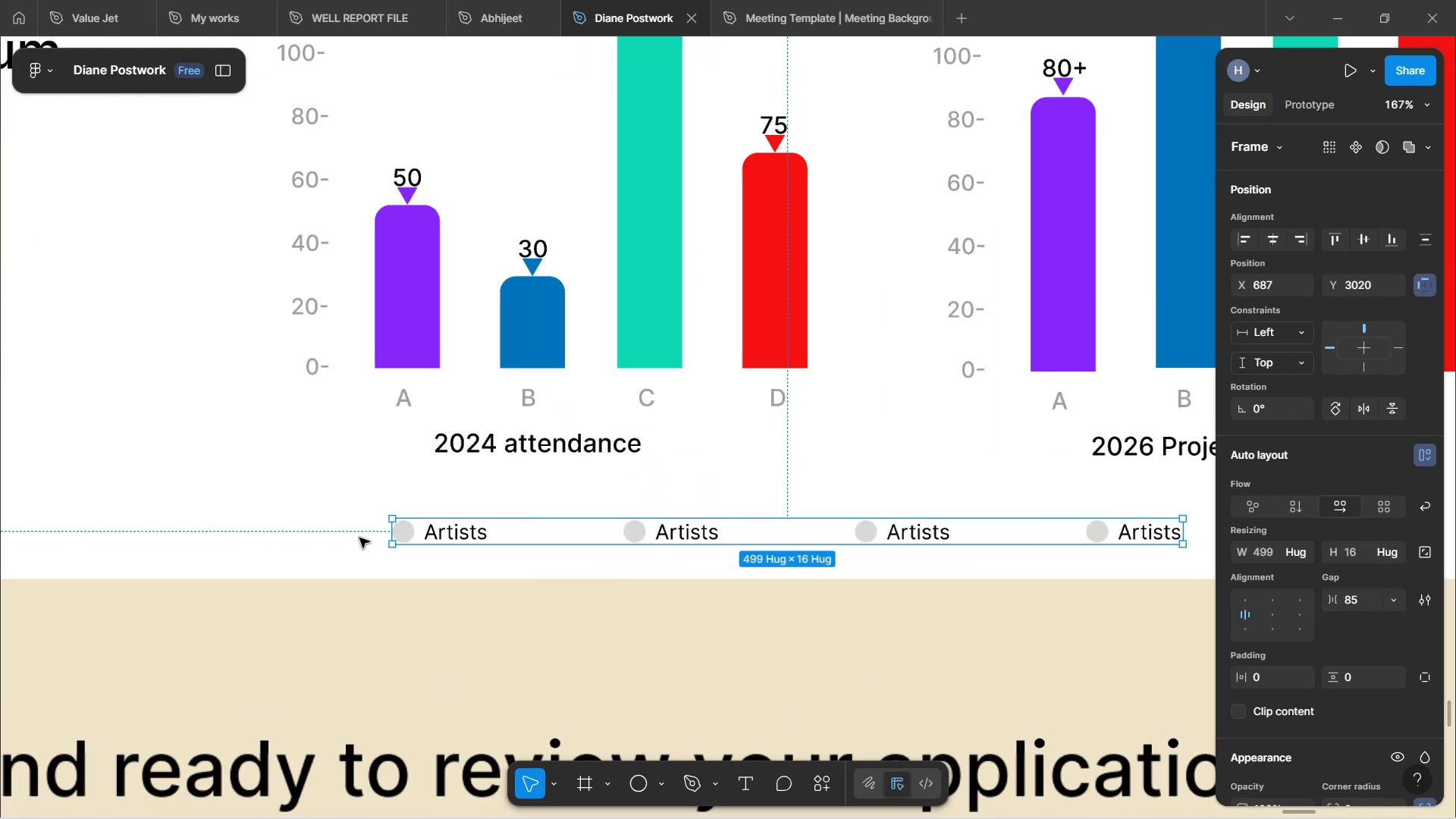 
left_click([410, 534])
 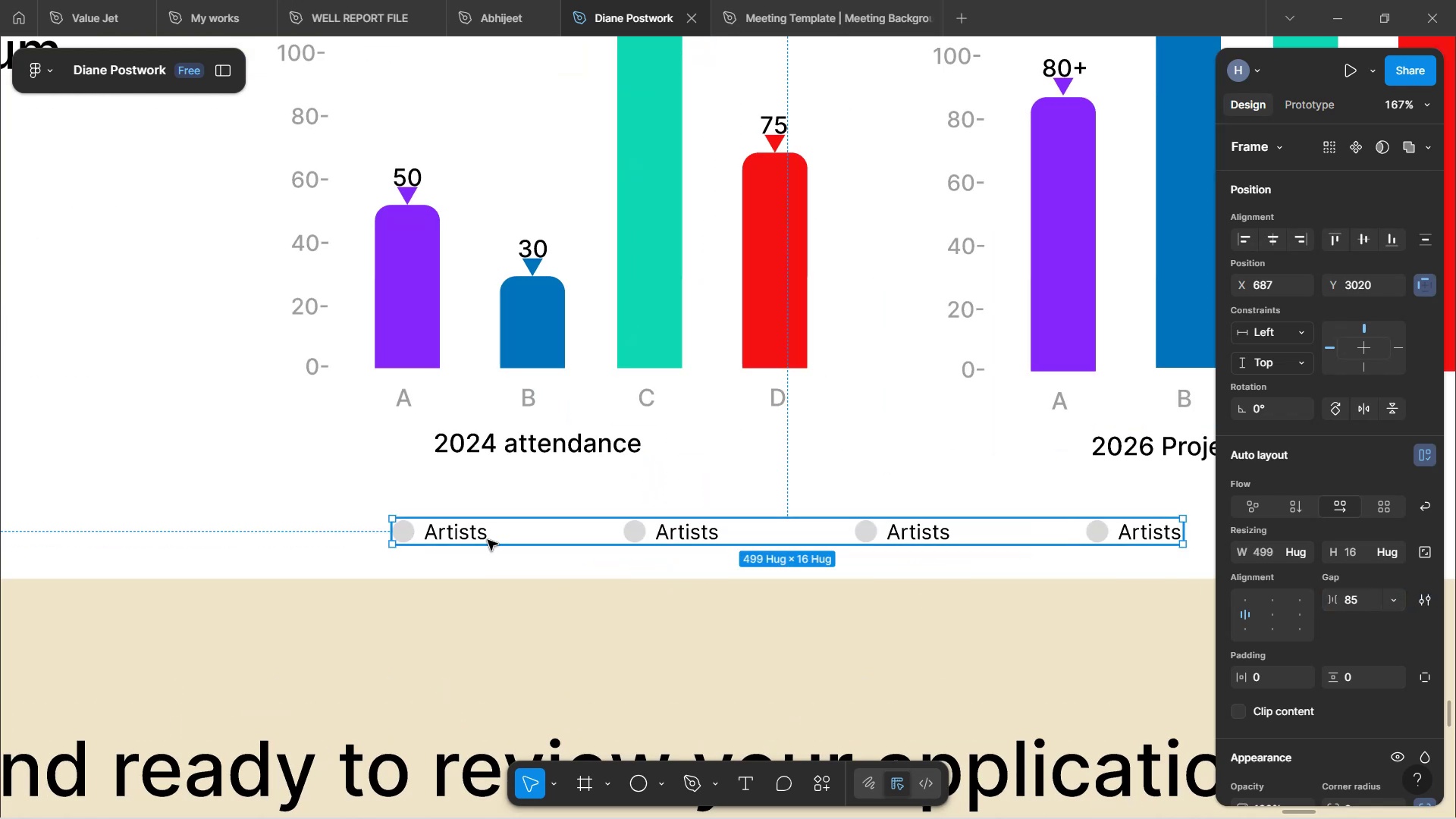 
hold_key(key=ControlLeft, duration=1.5)
scroll: coordinate [474, 536], scroll_direction: down, amount: 13.0
 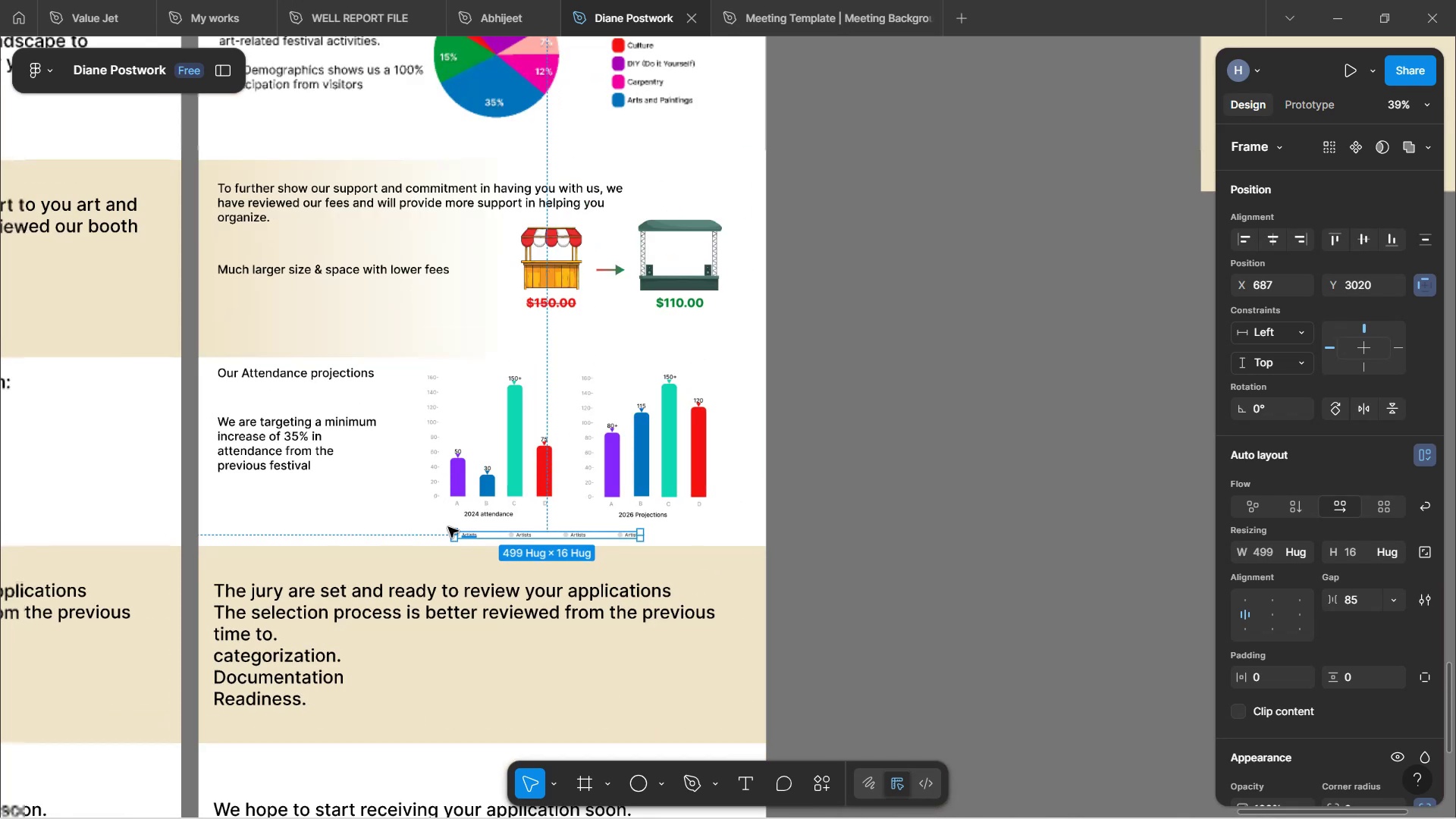 
key(Control+ControlLeft)
 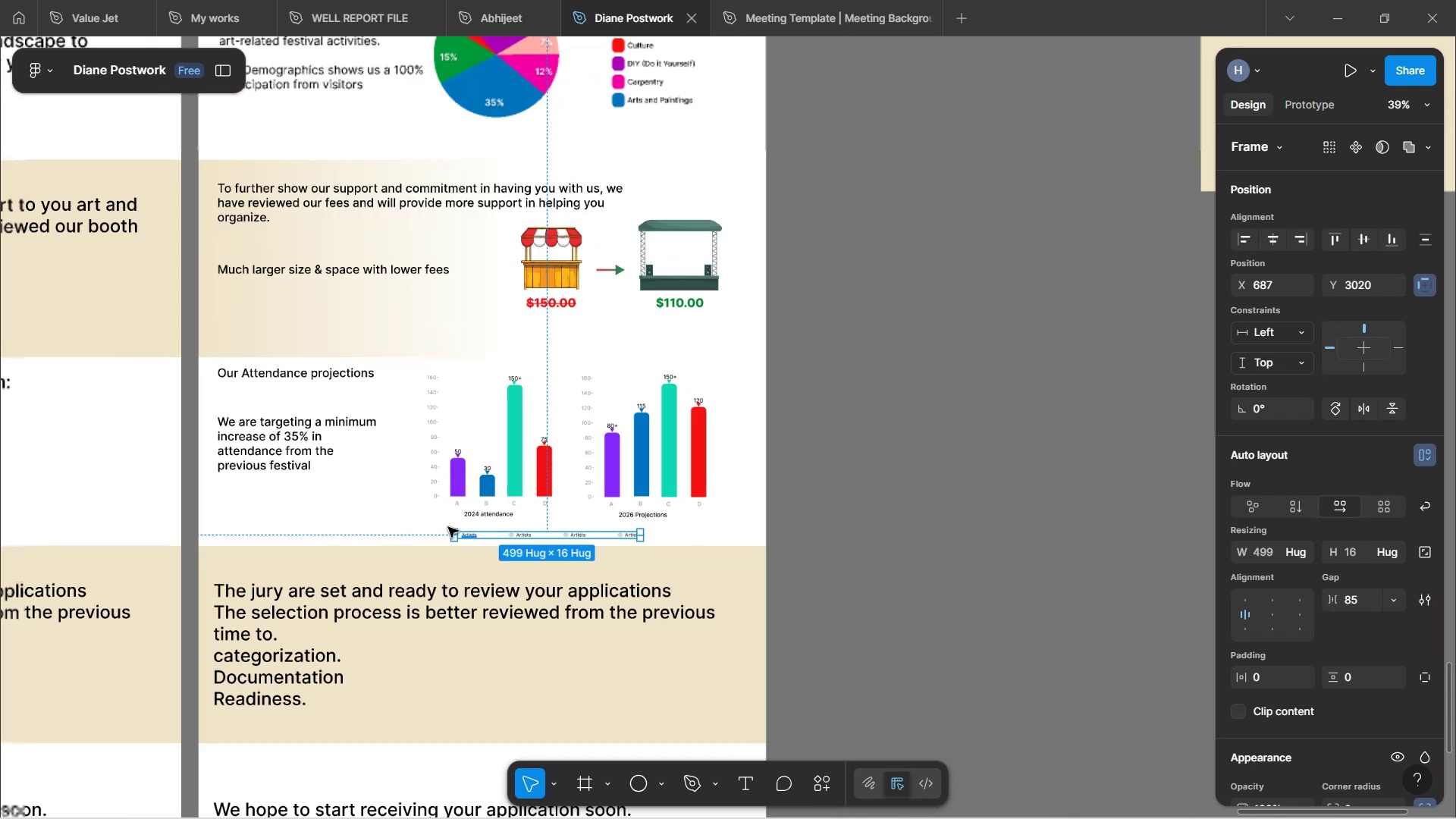 
key(Control+ControlLeft)
 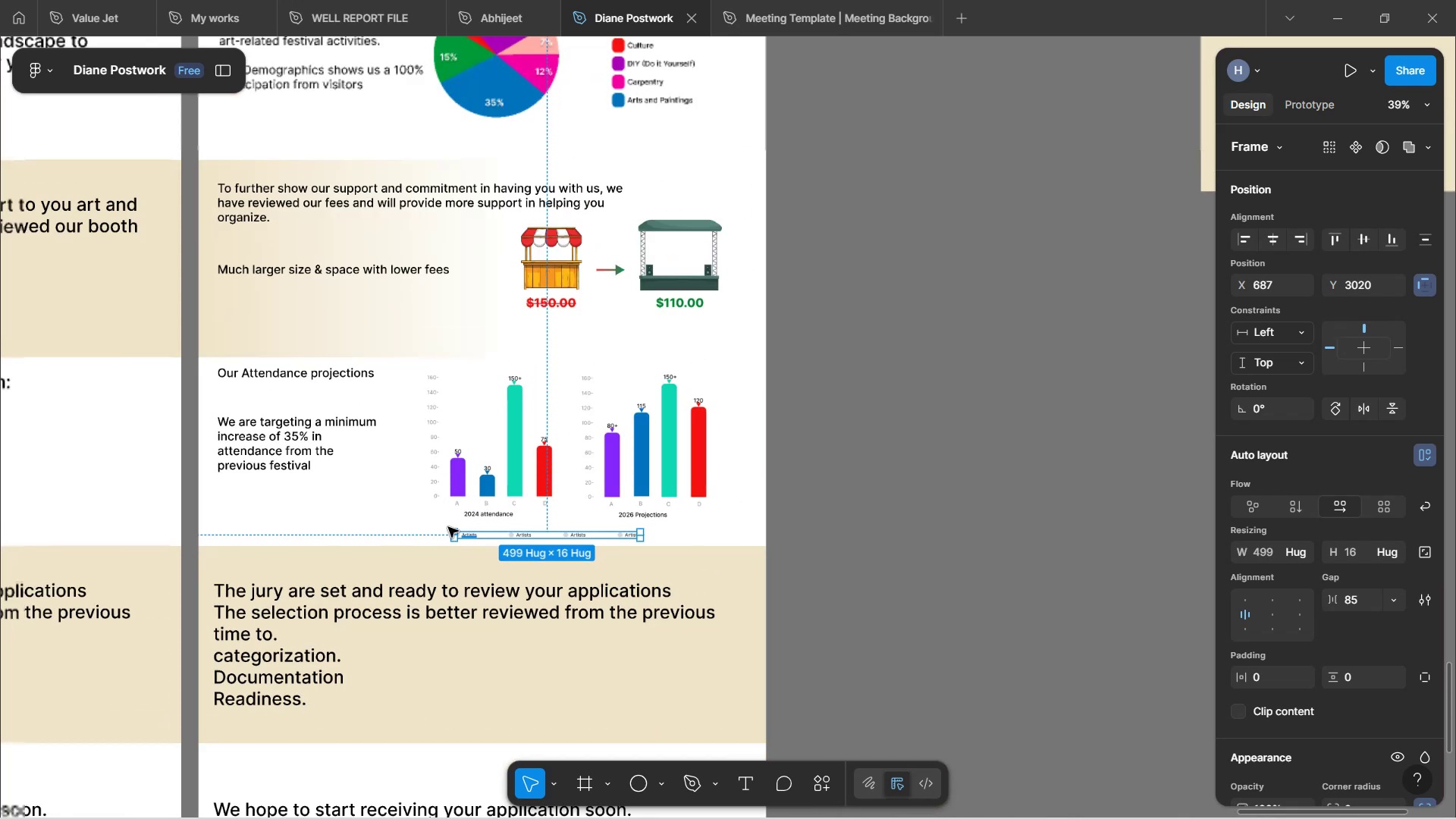 
scroll: coordinate [155, 470], scroll_direction: down, amount: 4.0
 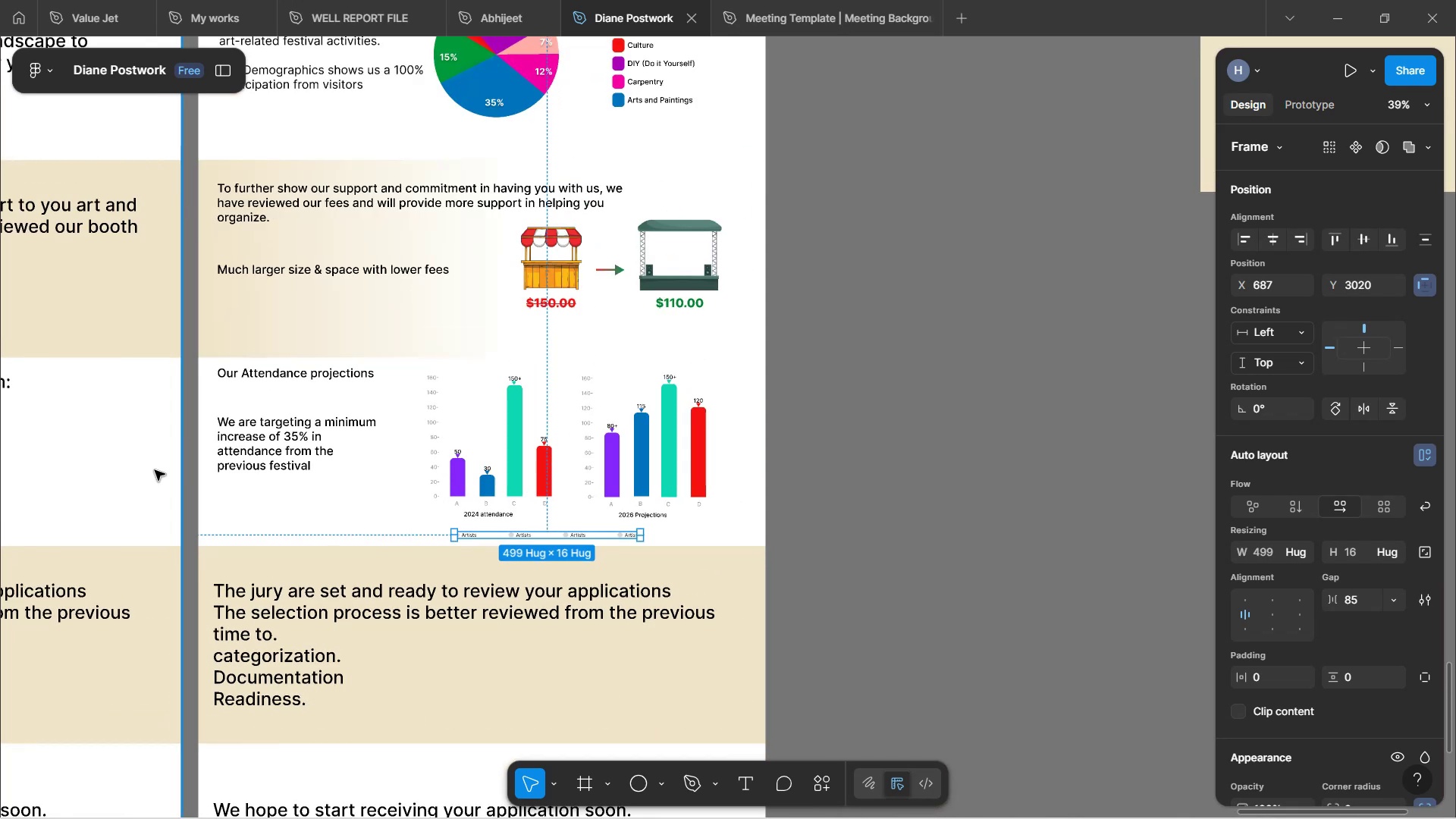 
hold_key(key=ShiftLeft, duration=1.56)
scroll: coordinate [157, 469], scroll_direction: down, amount: 5.0
 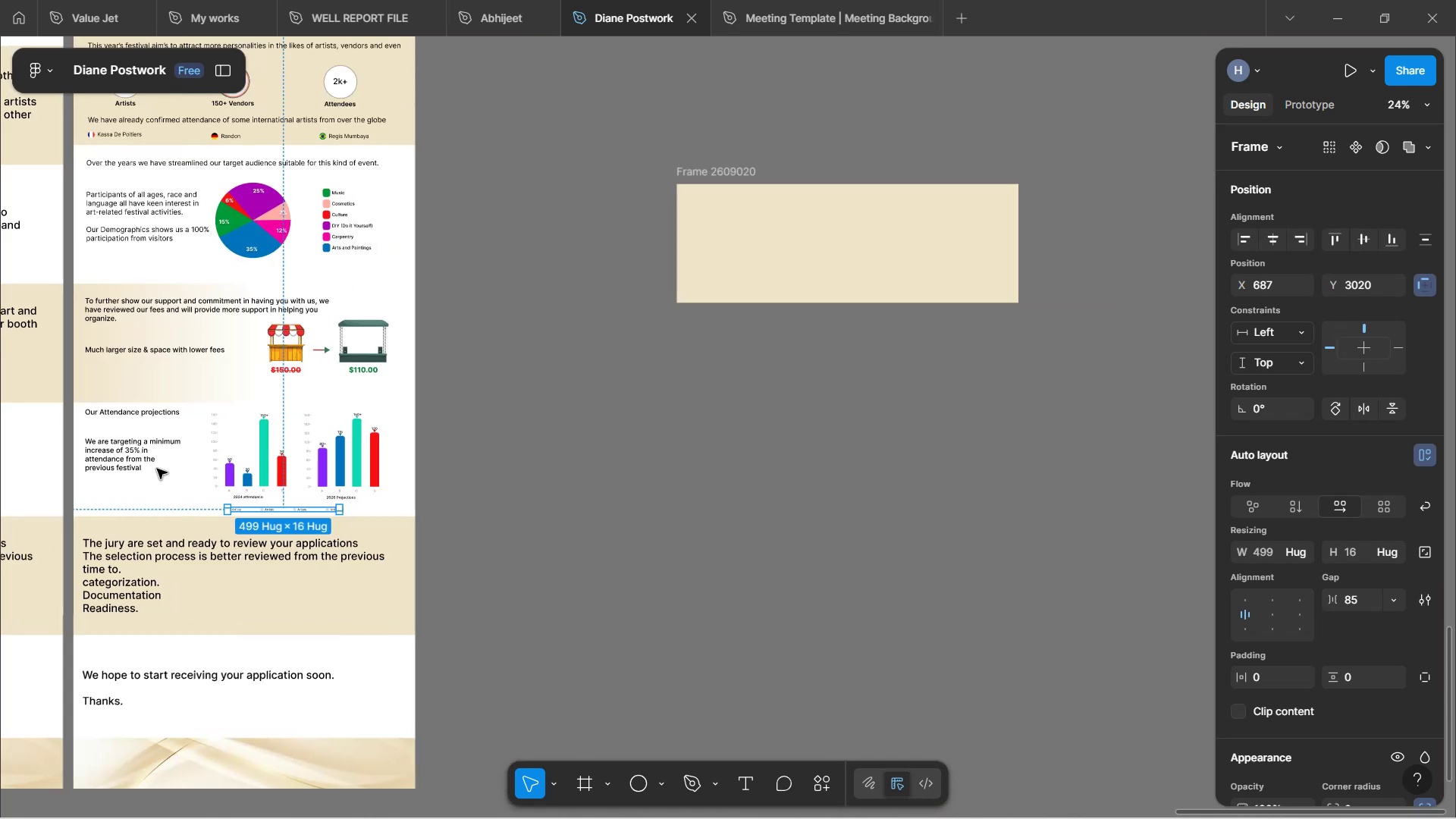 
scroll: coordinate [157, 468], scroll_direction: up, amount: 13.0
 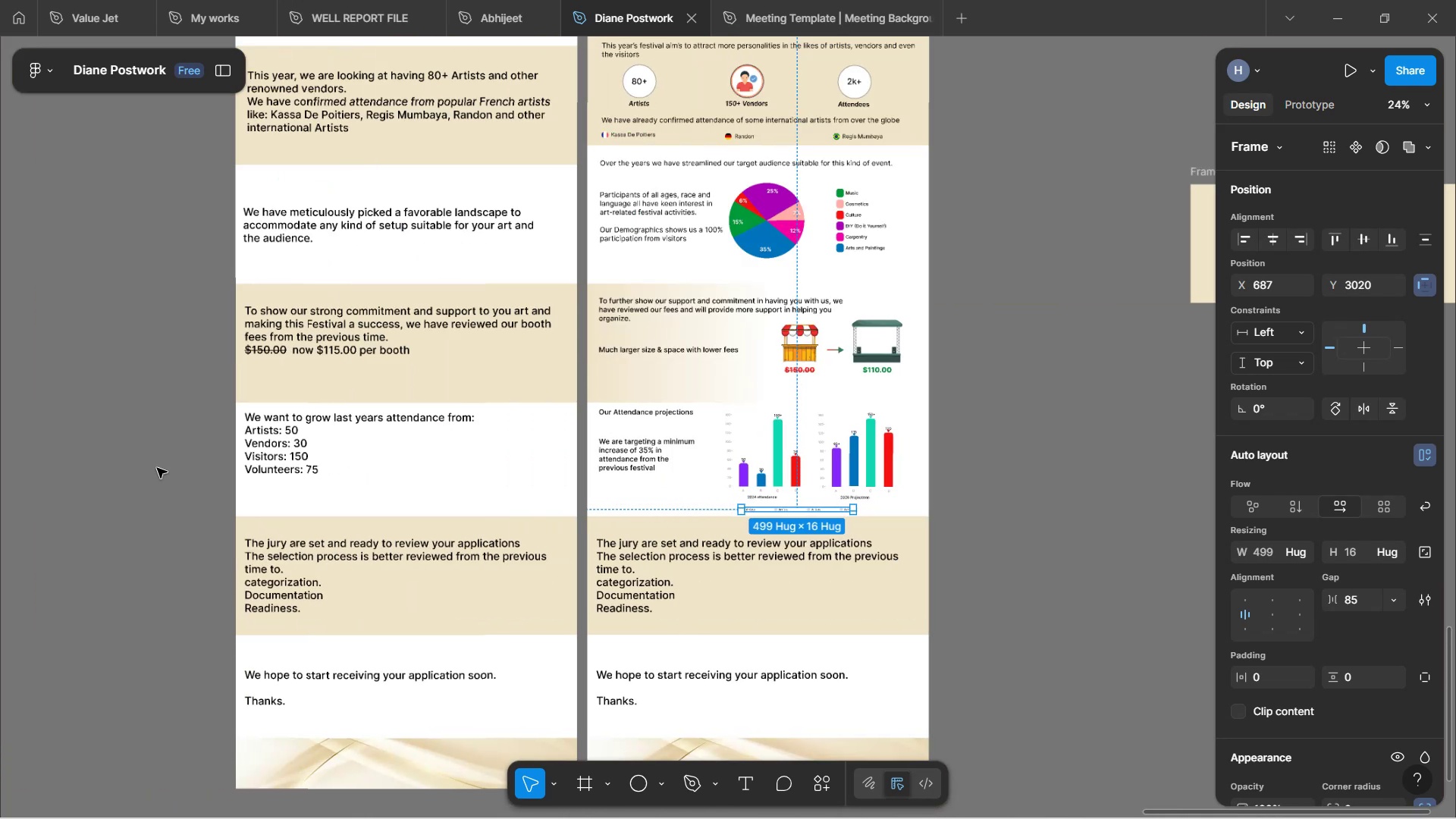 
hold_key(key=ShiftLeft, duration=0.63)
 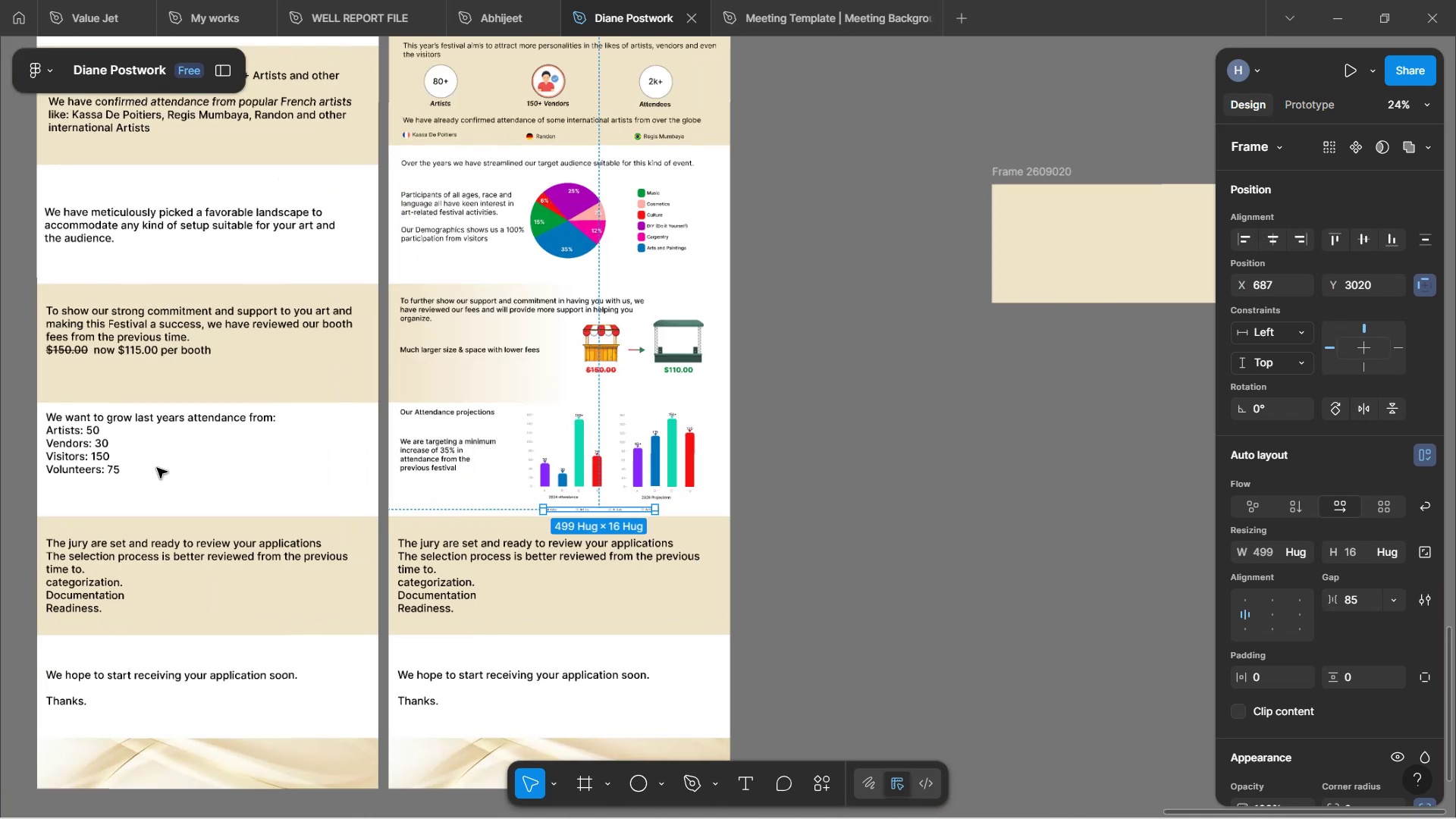 
hold_key(key=ControlLeft, duration=1.58)
scroll: coordinate [256, 476], scroll_direction: up, amount: 6.0
 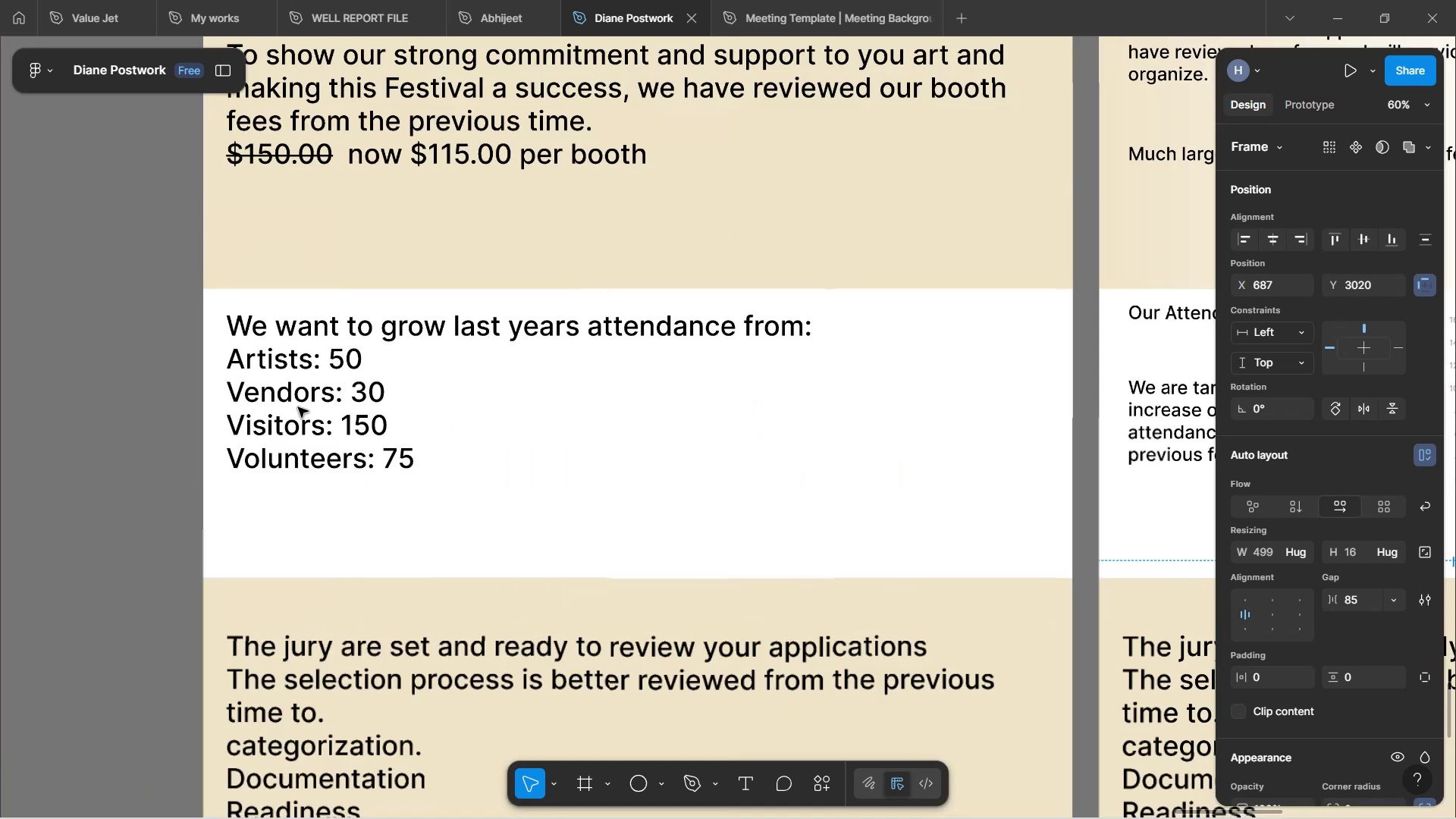 
hold_key(key=ControlLeft, duration=1.34)
scroll: coordinate [452, 466], scroll_direction: down, amount: 4.0
 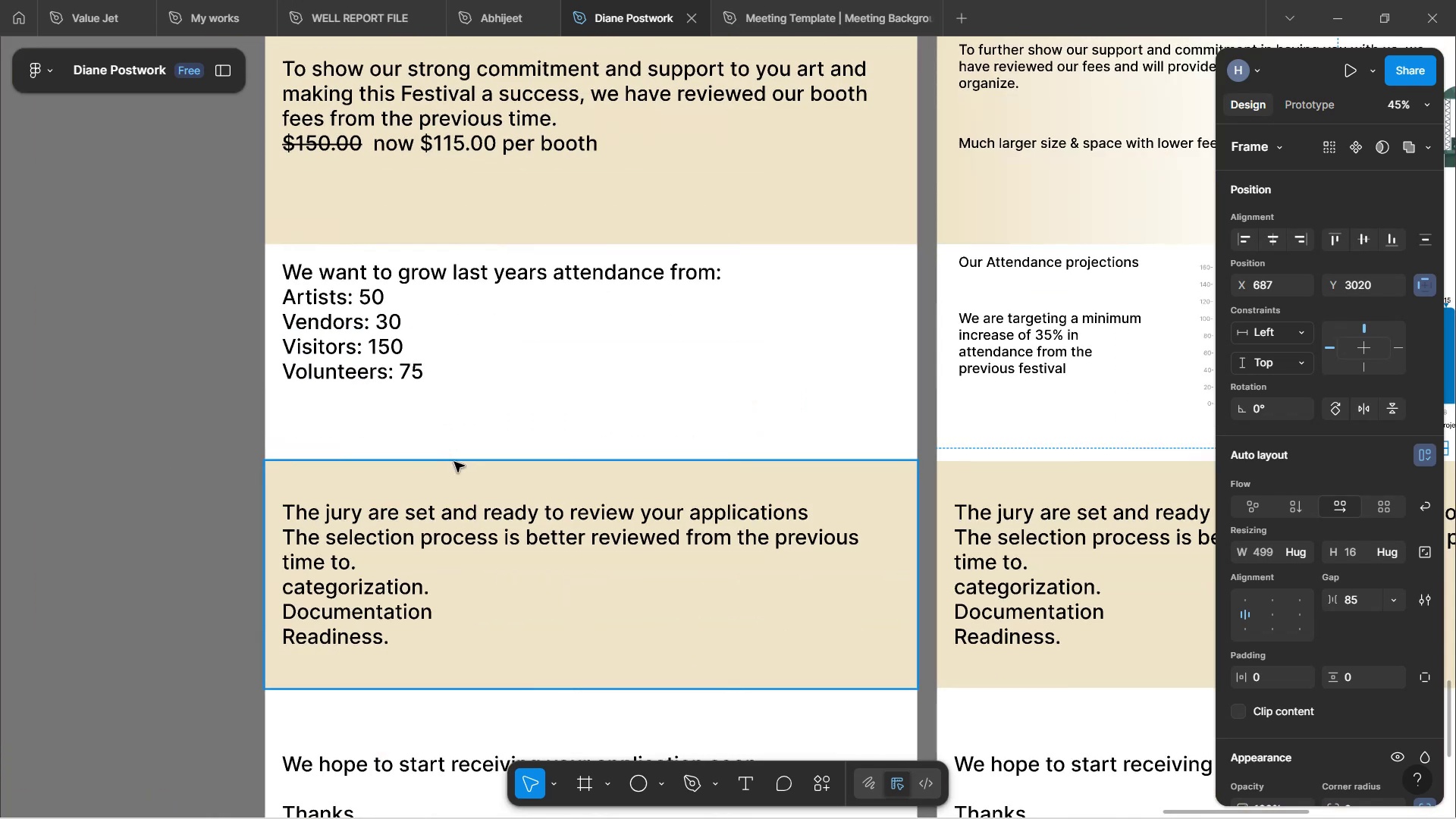 
hold_key(key=Space, duration=1.5)
 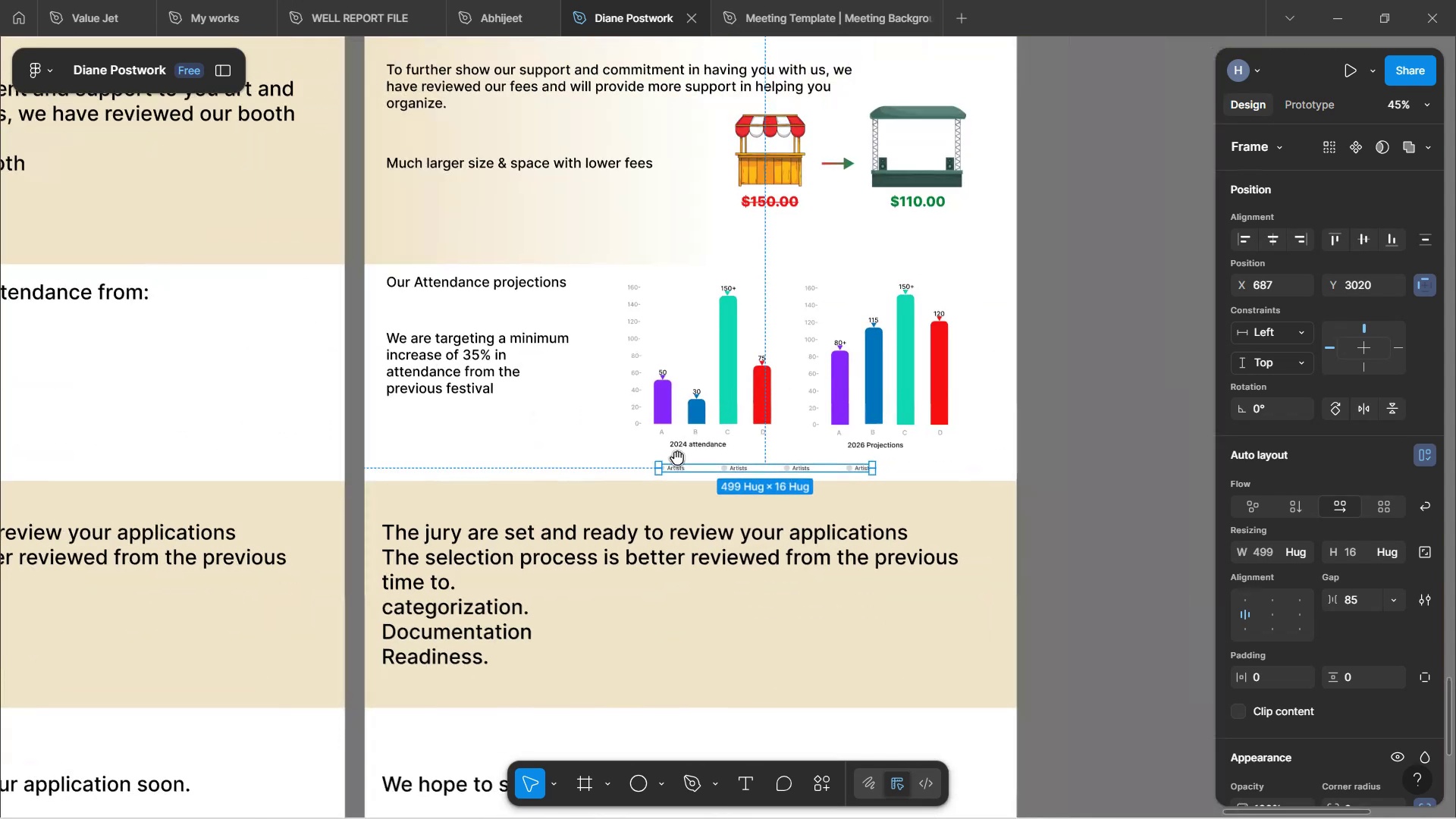 
left_click_drag(start_coordinate=[625, 419], to_coordinate=[215, 439])
 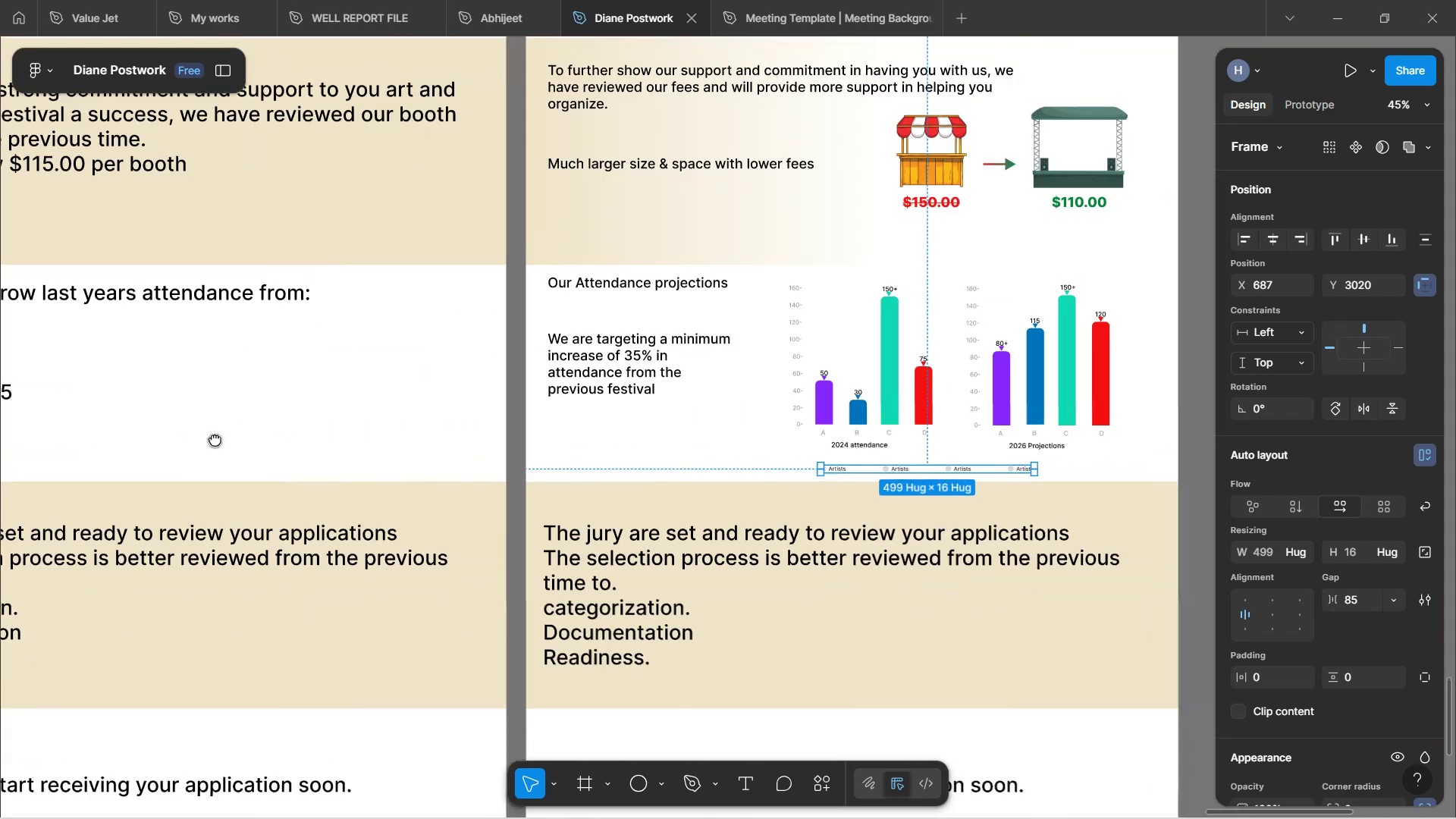 
left_click_drag(start_coordinate=[651, 442], to_coordinate=[489, 441])
 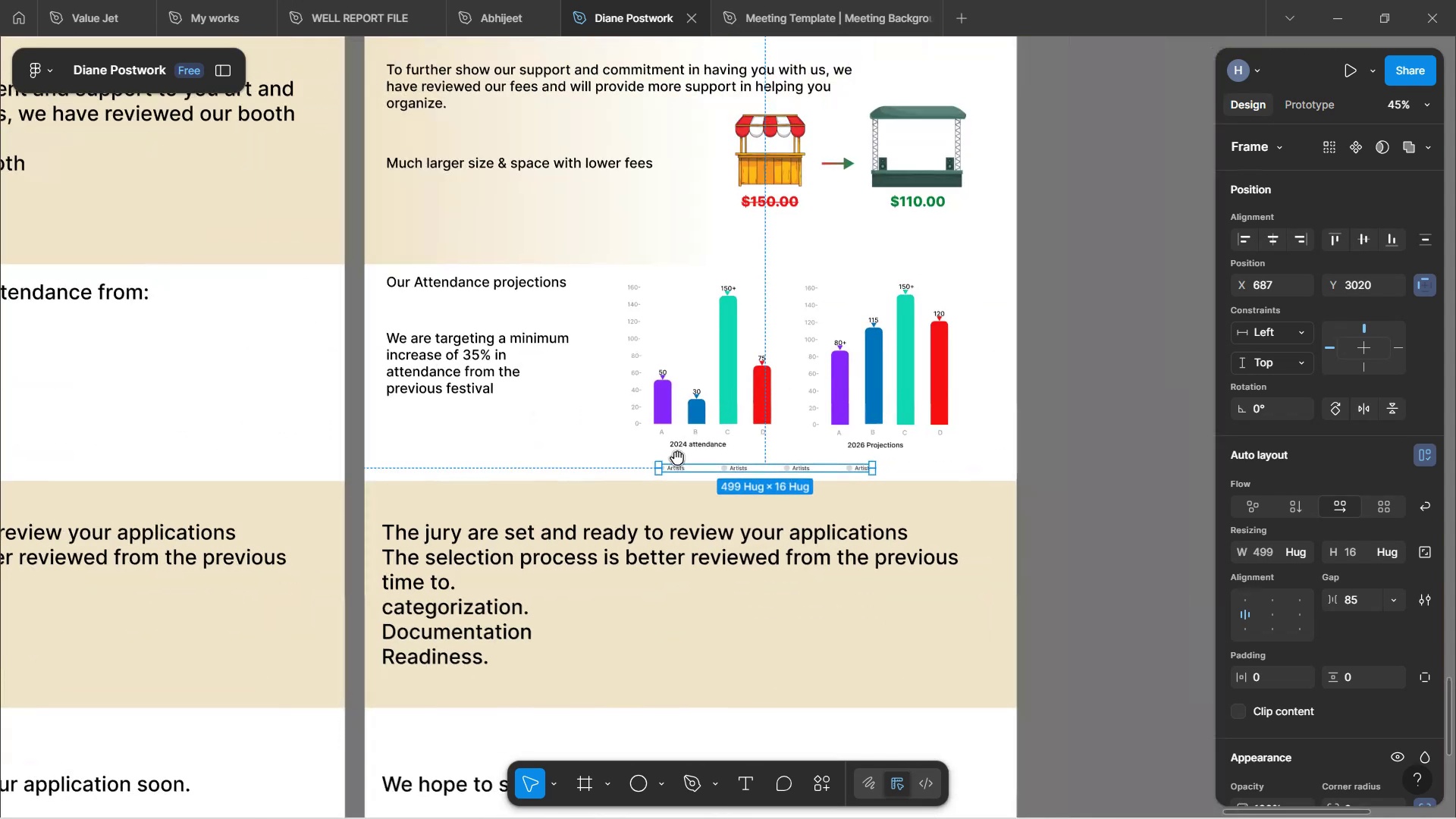 
hold_key(key=Space, duration=0.91)
 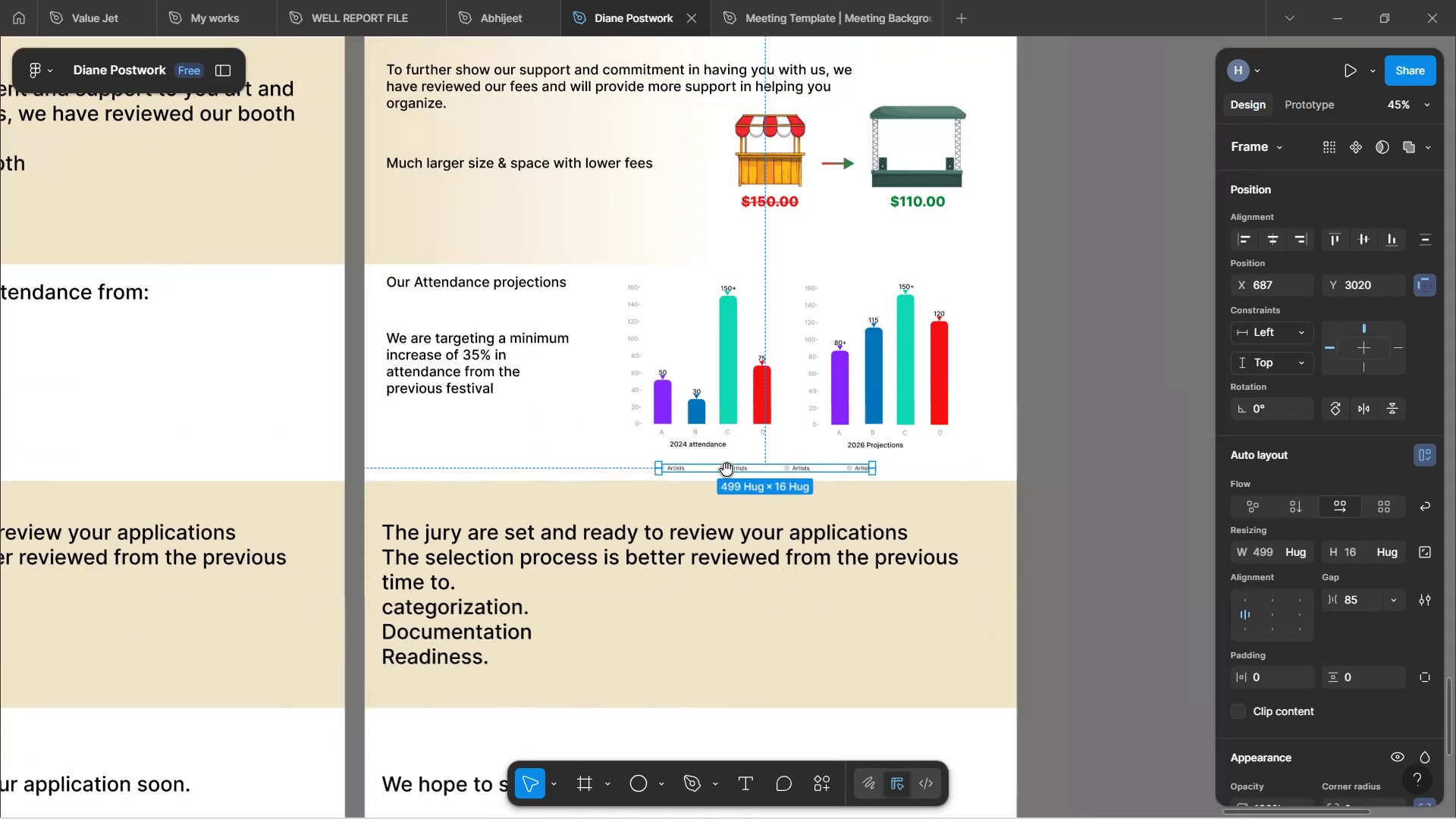 
key(Control+ControlLeft)
 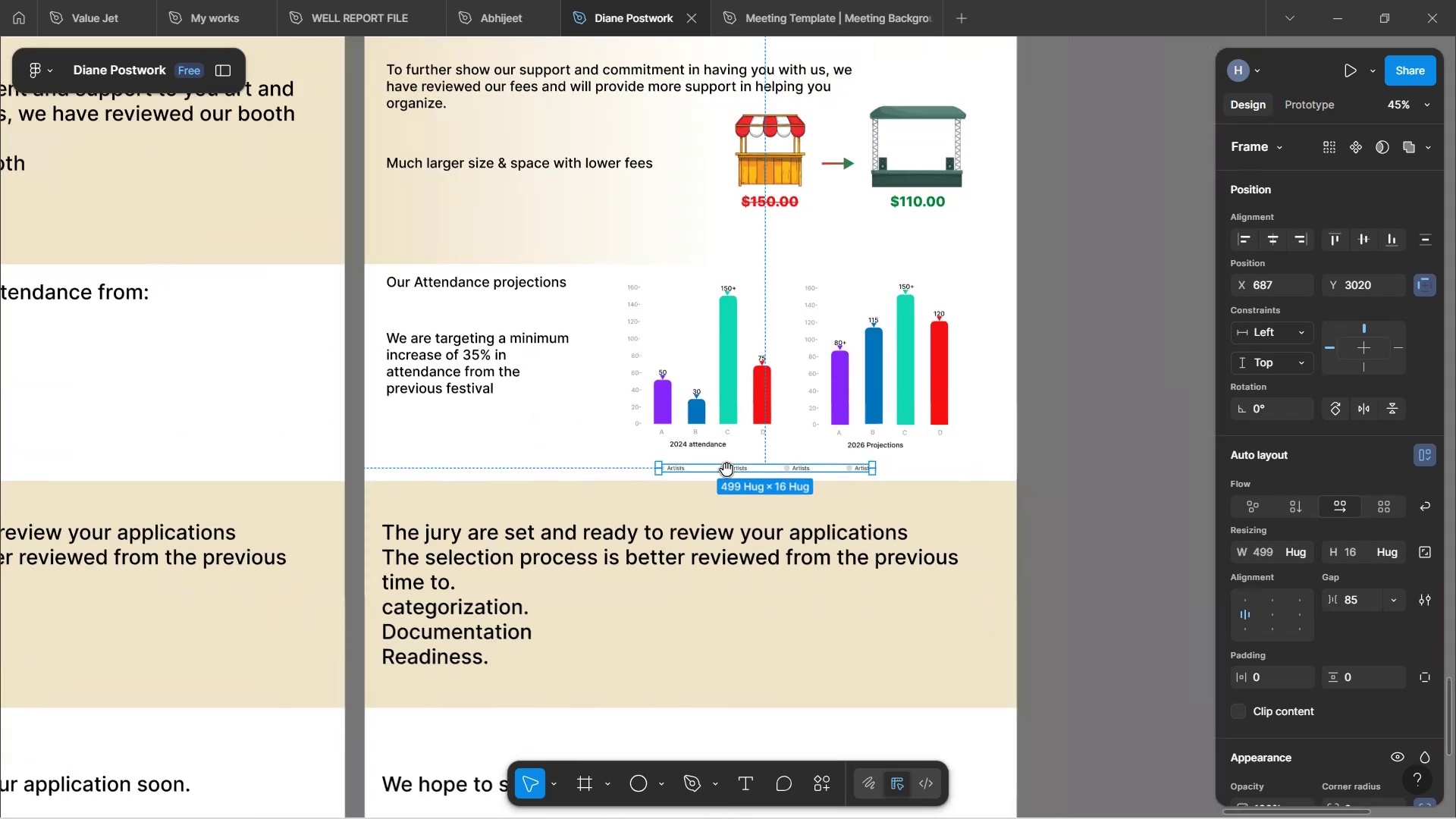 
hold_key(key=ControlLeft, duration=1.28)
scroll: coordinate [731, 478], scroll_direction: up, amount: 8.0
 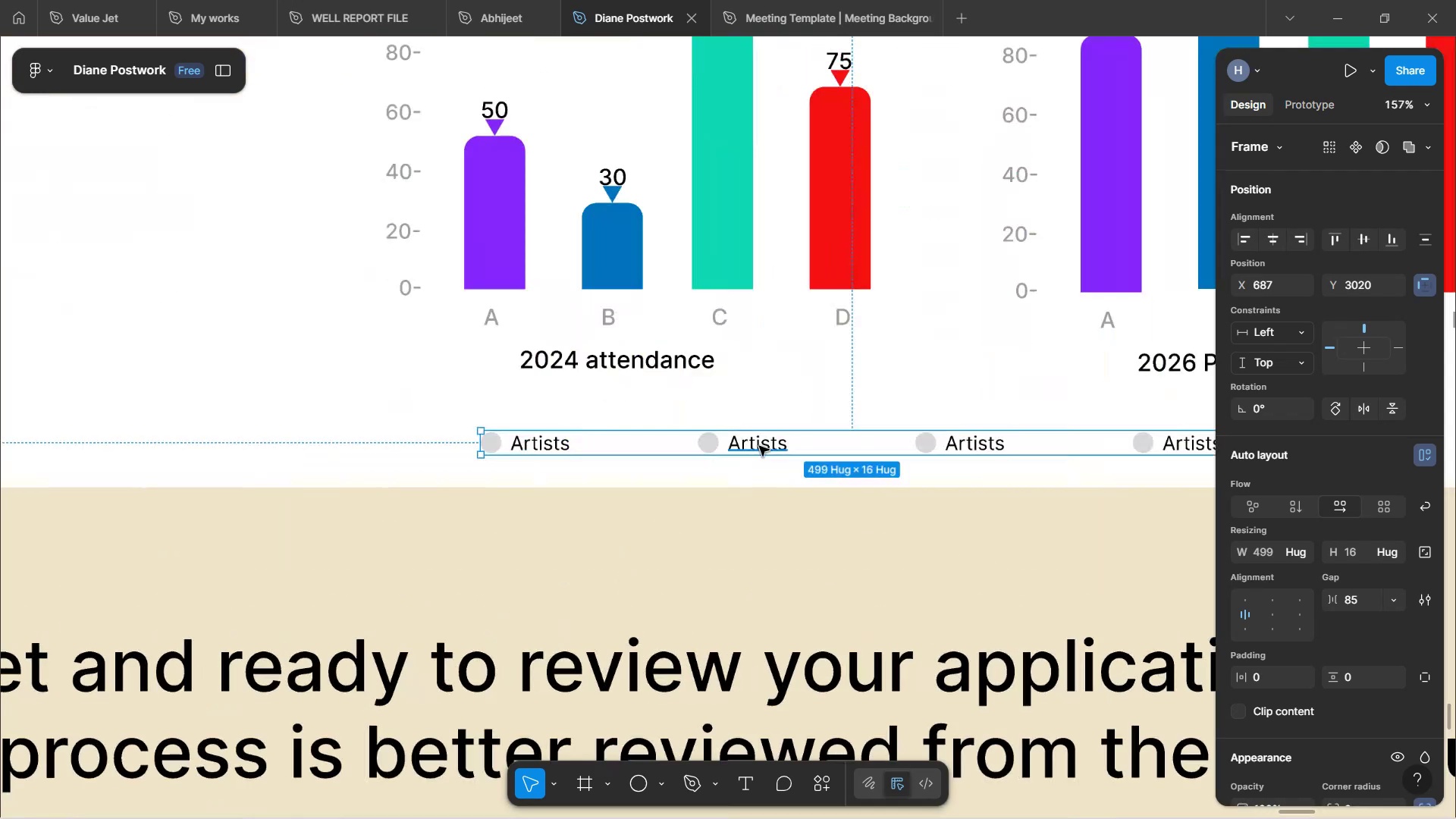 
double_click([760, 446])
 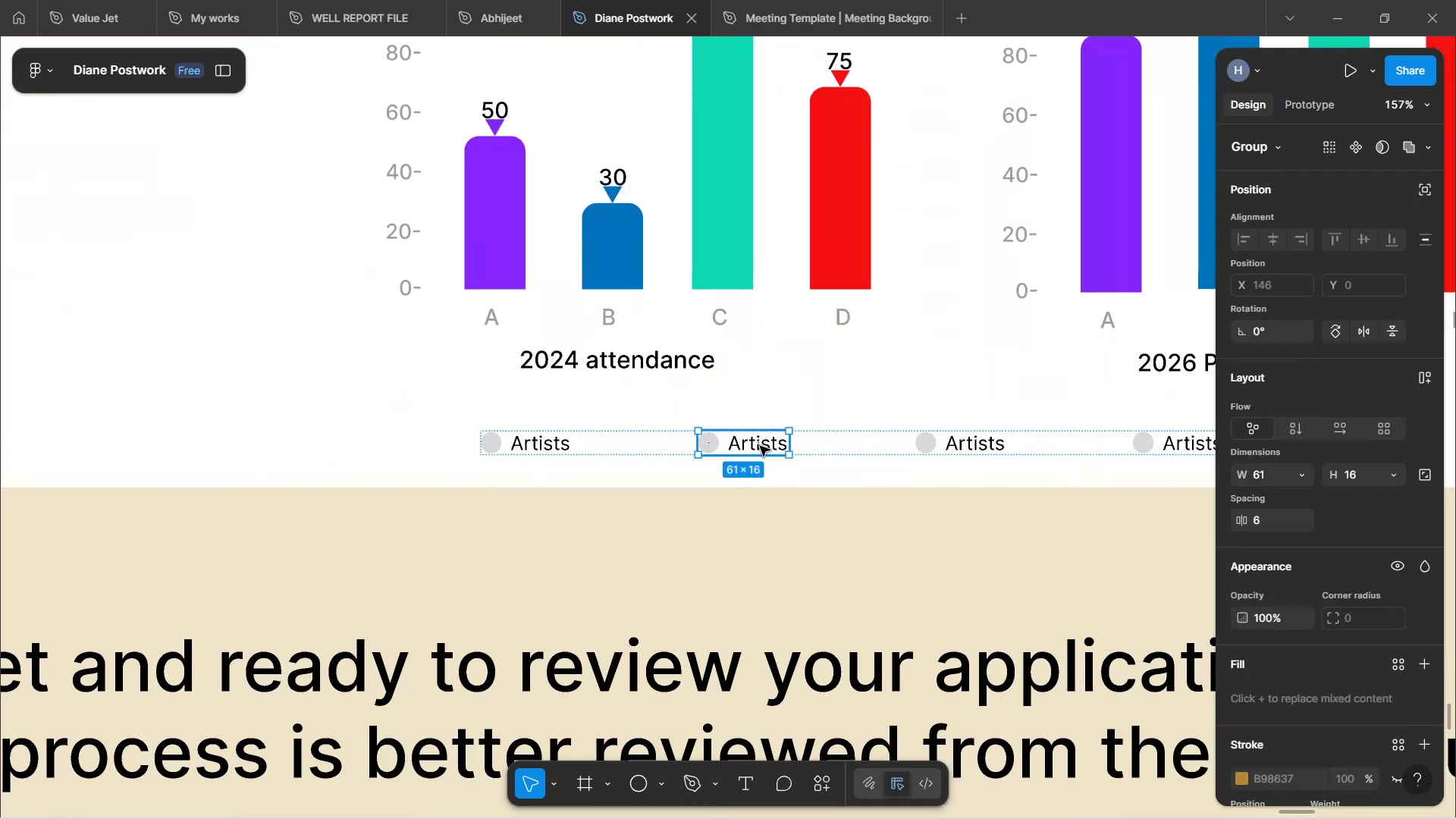 
double_click([760, 447])
 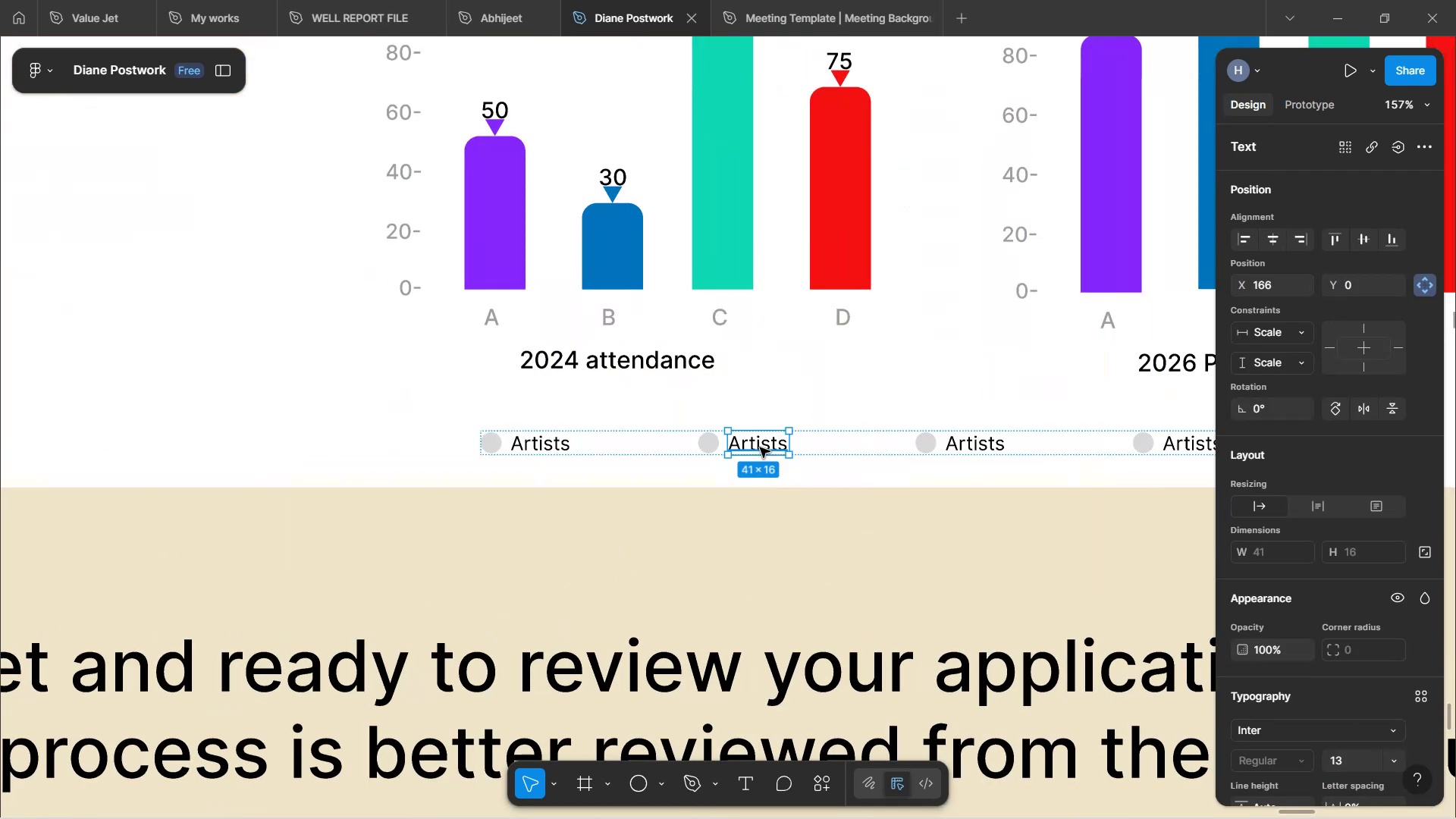 
double_click([760, 447])
 